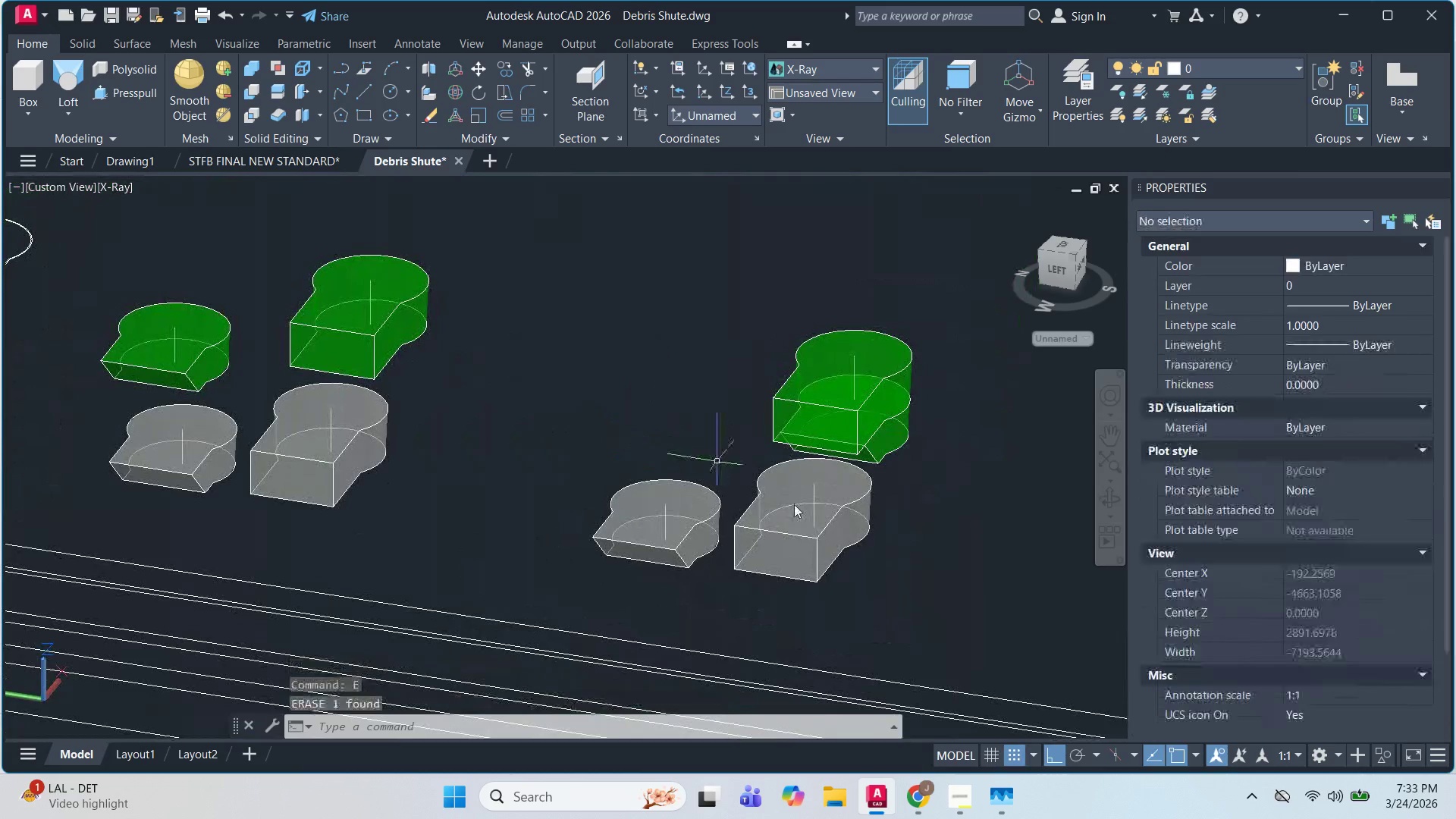 
key(Space)
 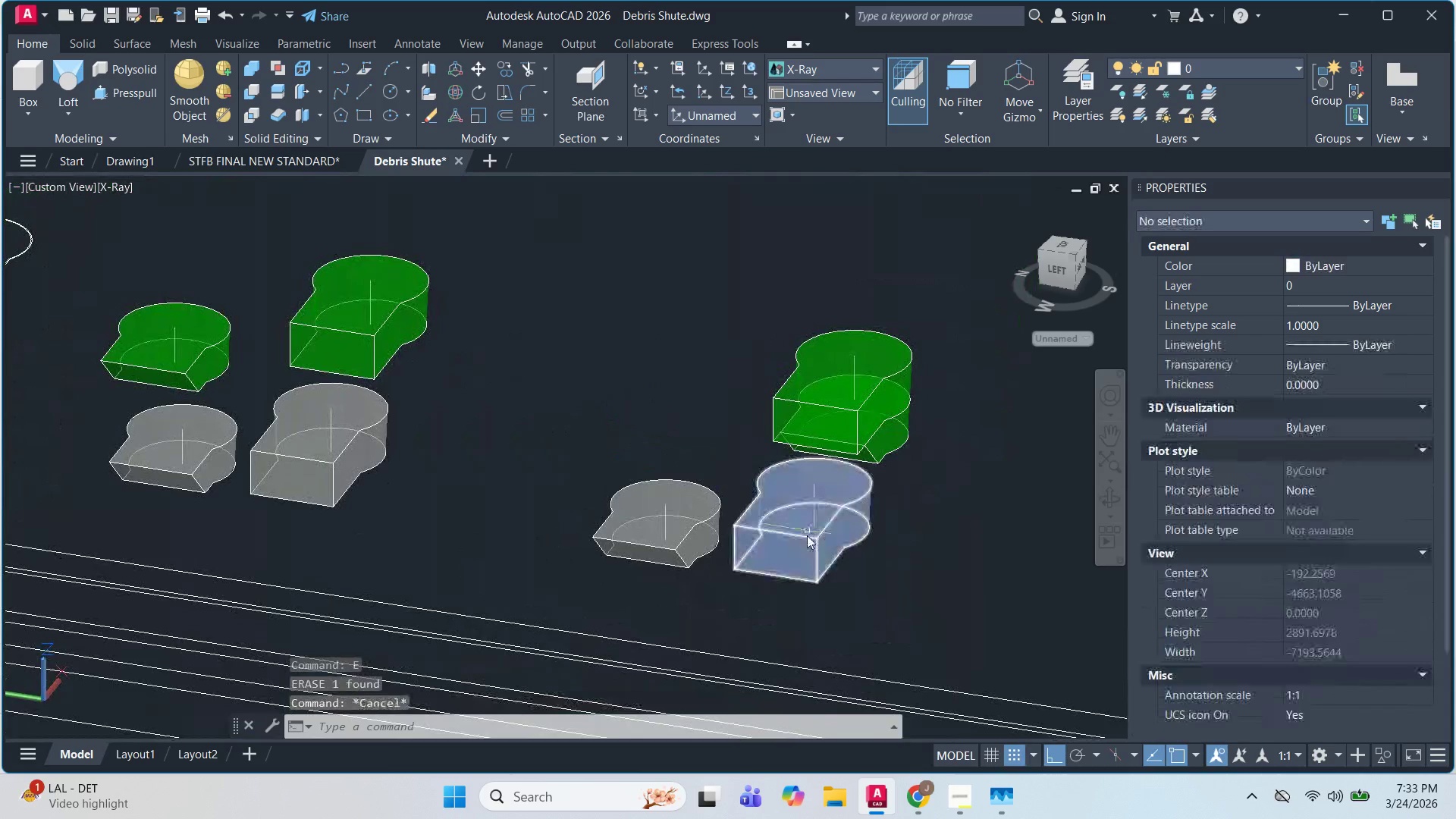 
key(Escape)
 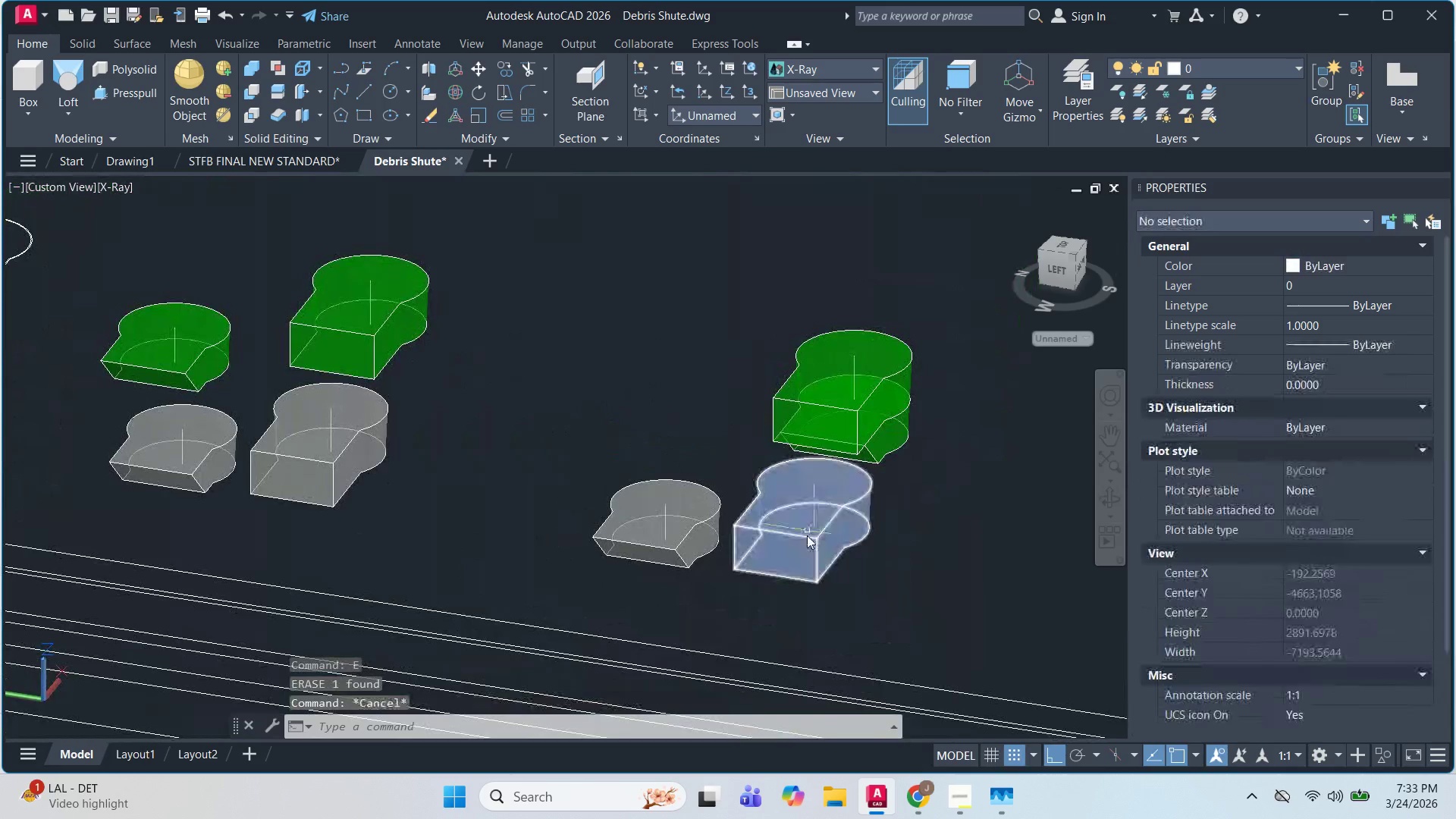 
key(Escape)
 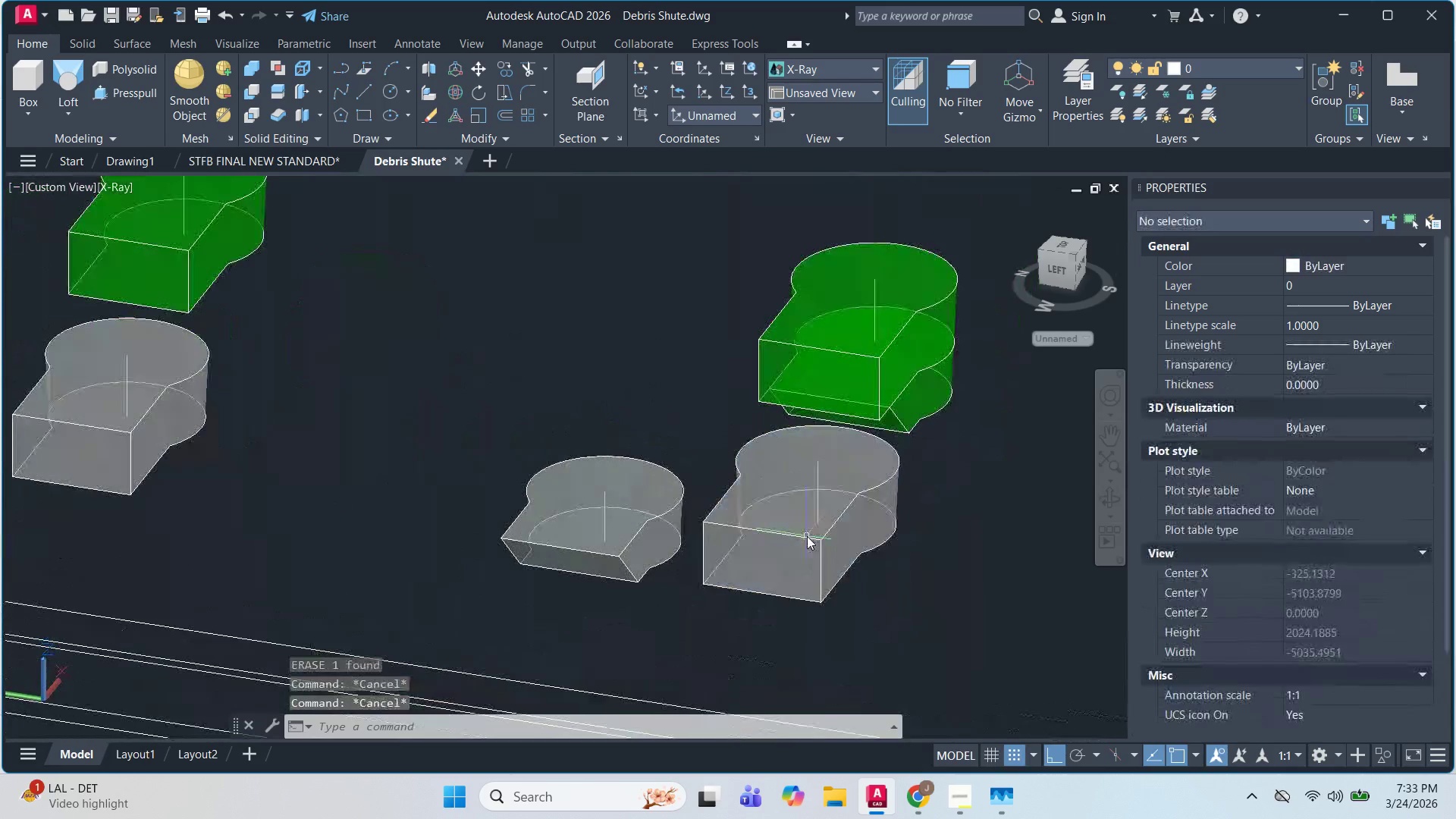 
scroll: coordinate [807, 535], scroll_direction: up, amount: 1.0
 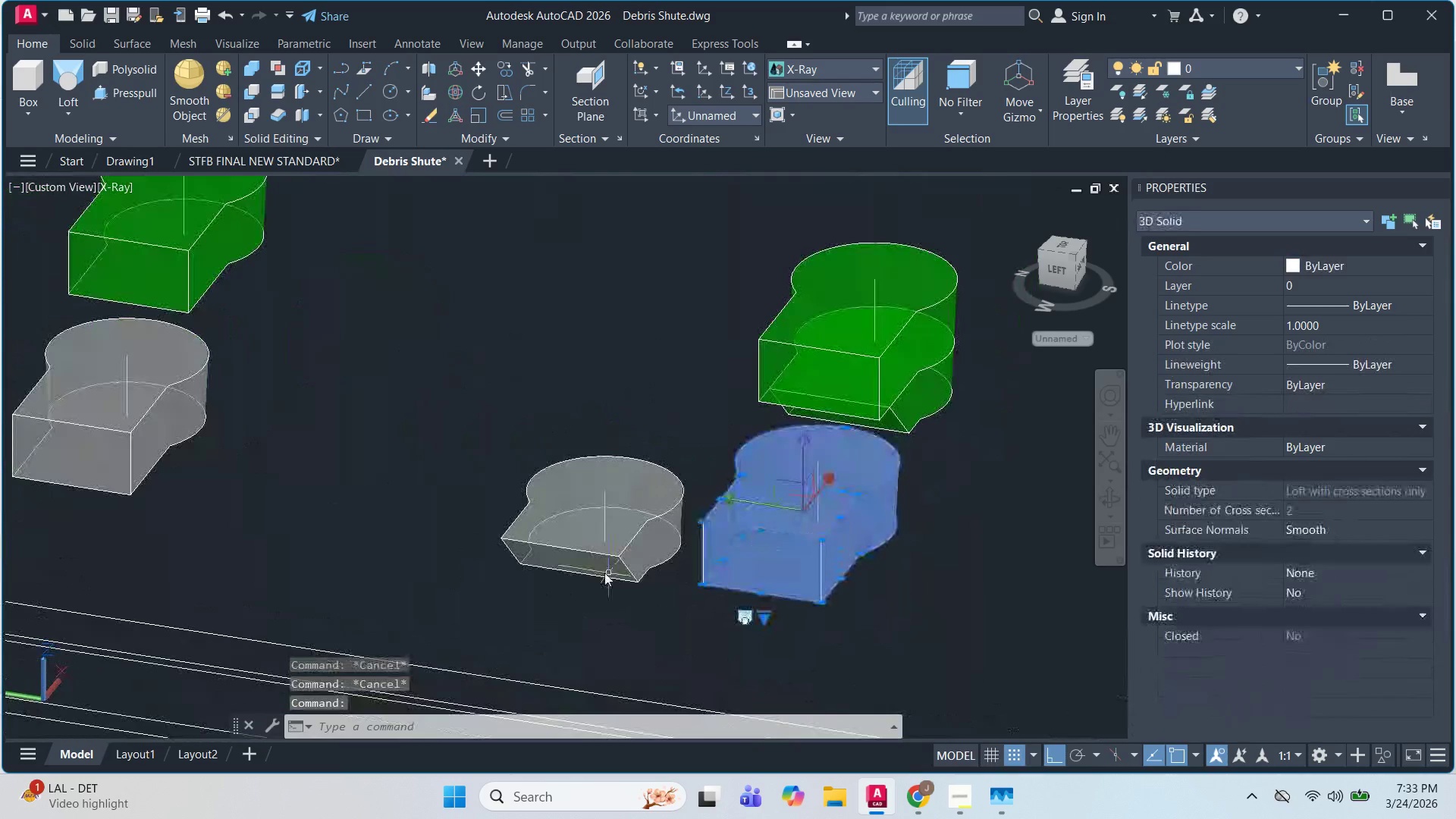 
key(Escape)
 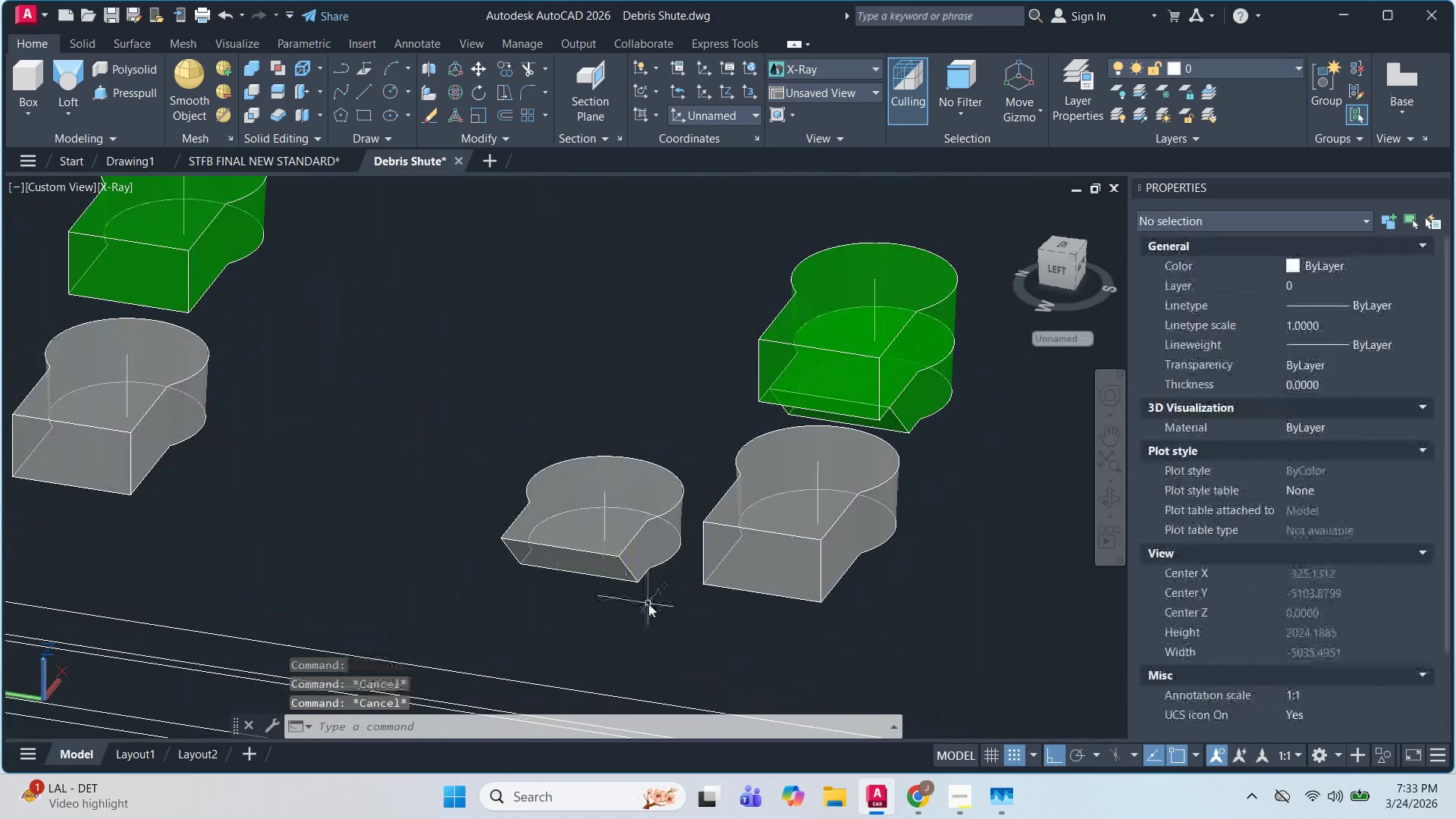 
key(Escape)
 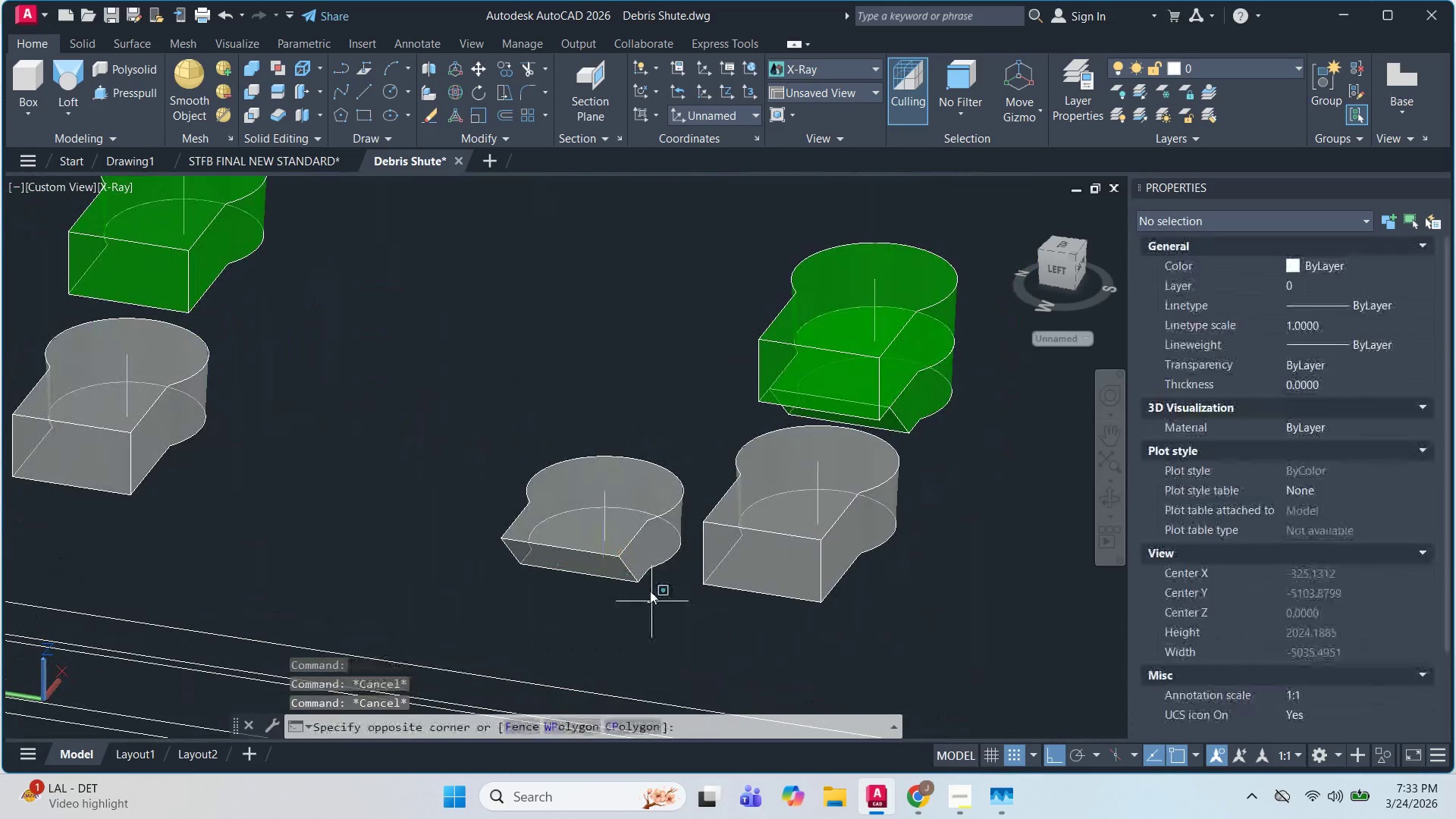 
left_click_drag(start_coordinate=[648, 604], to_coordinate=[650, 591])
 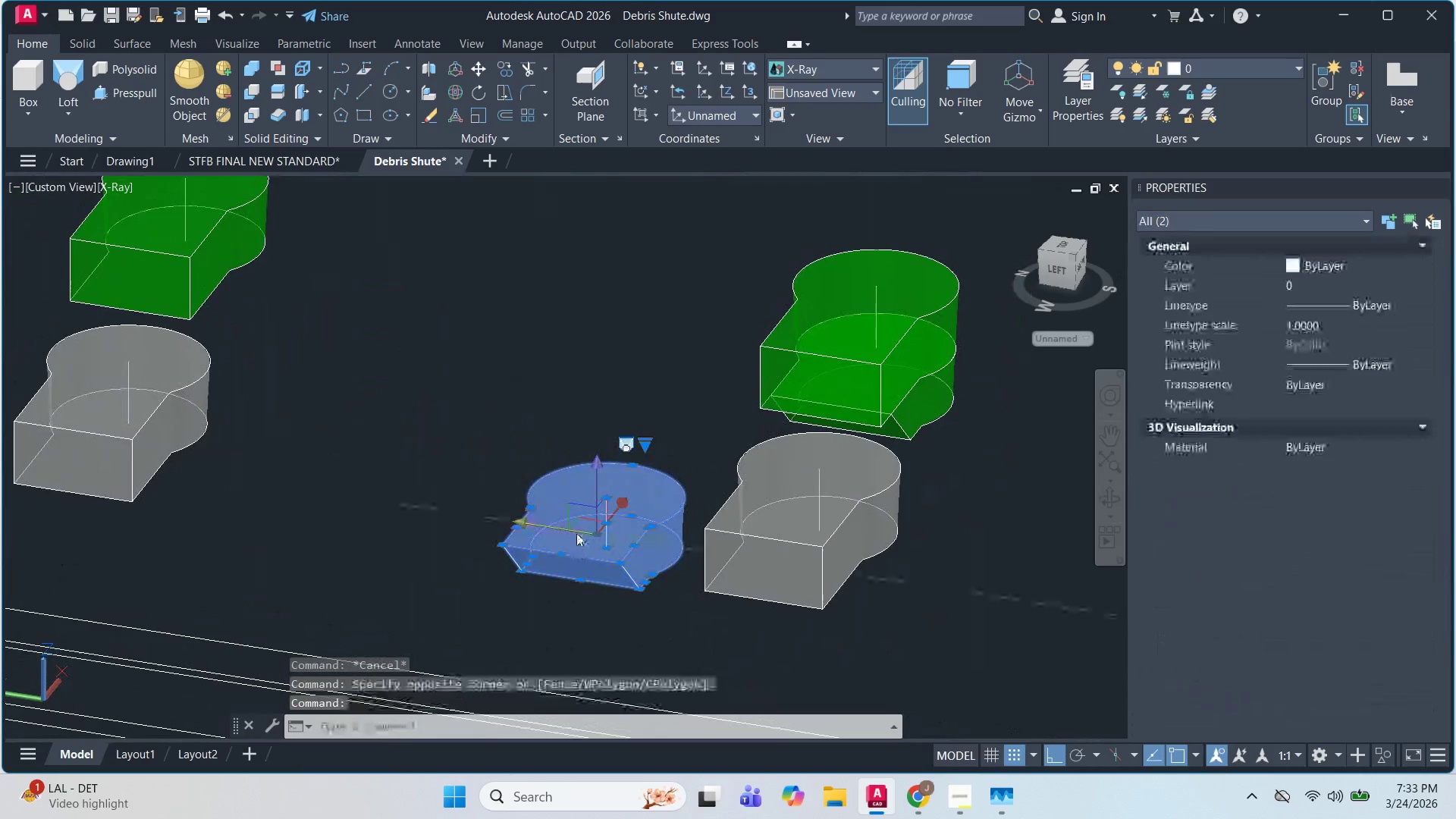 
key(M)
 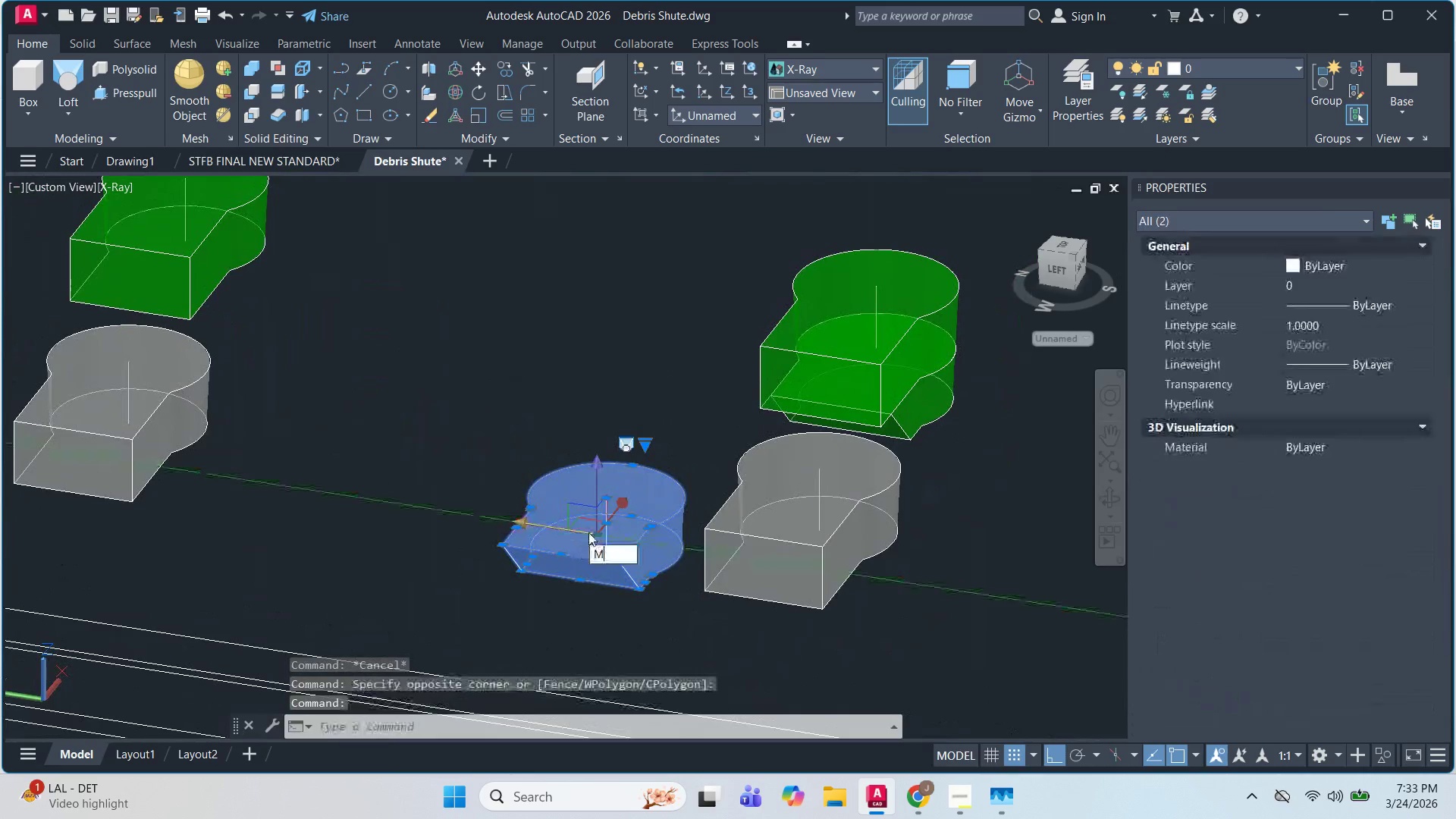 
key(Space)
 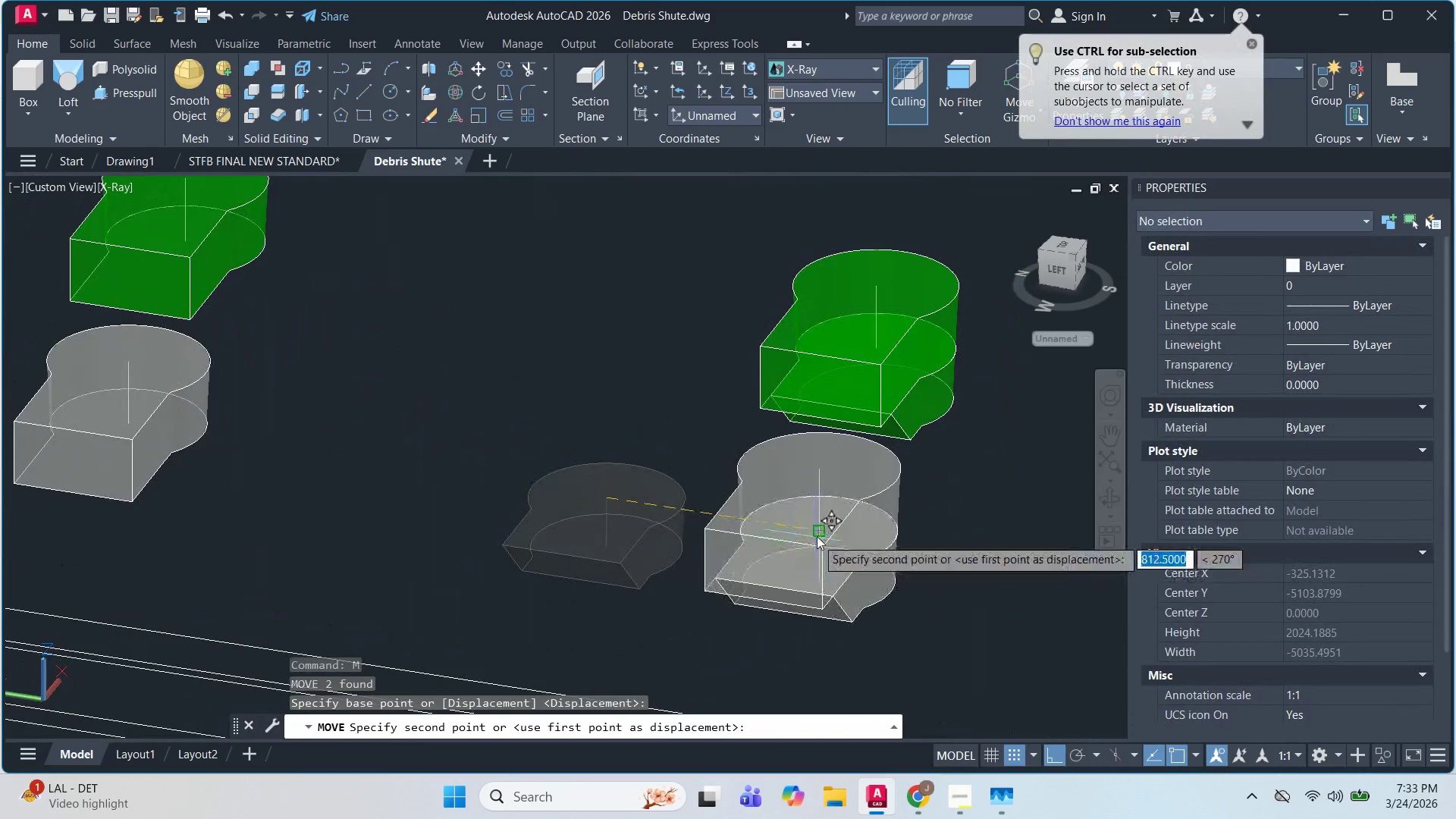 
key(Escape)
 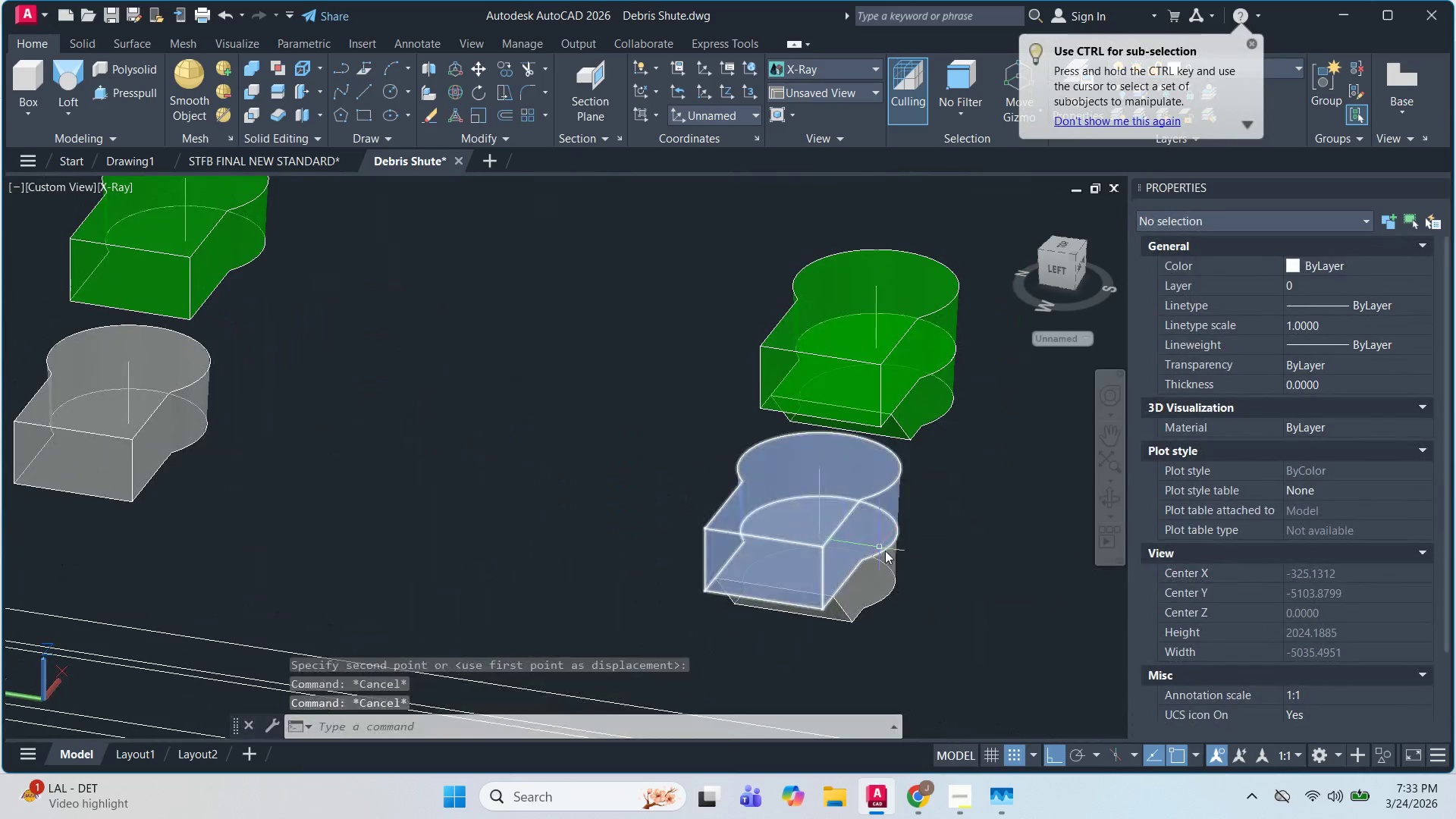 
key(Escape)
 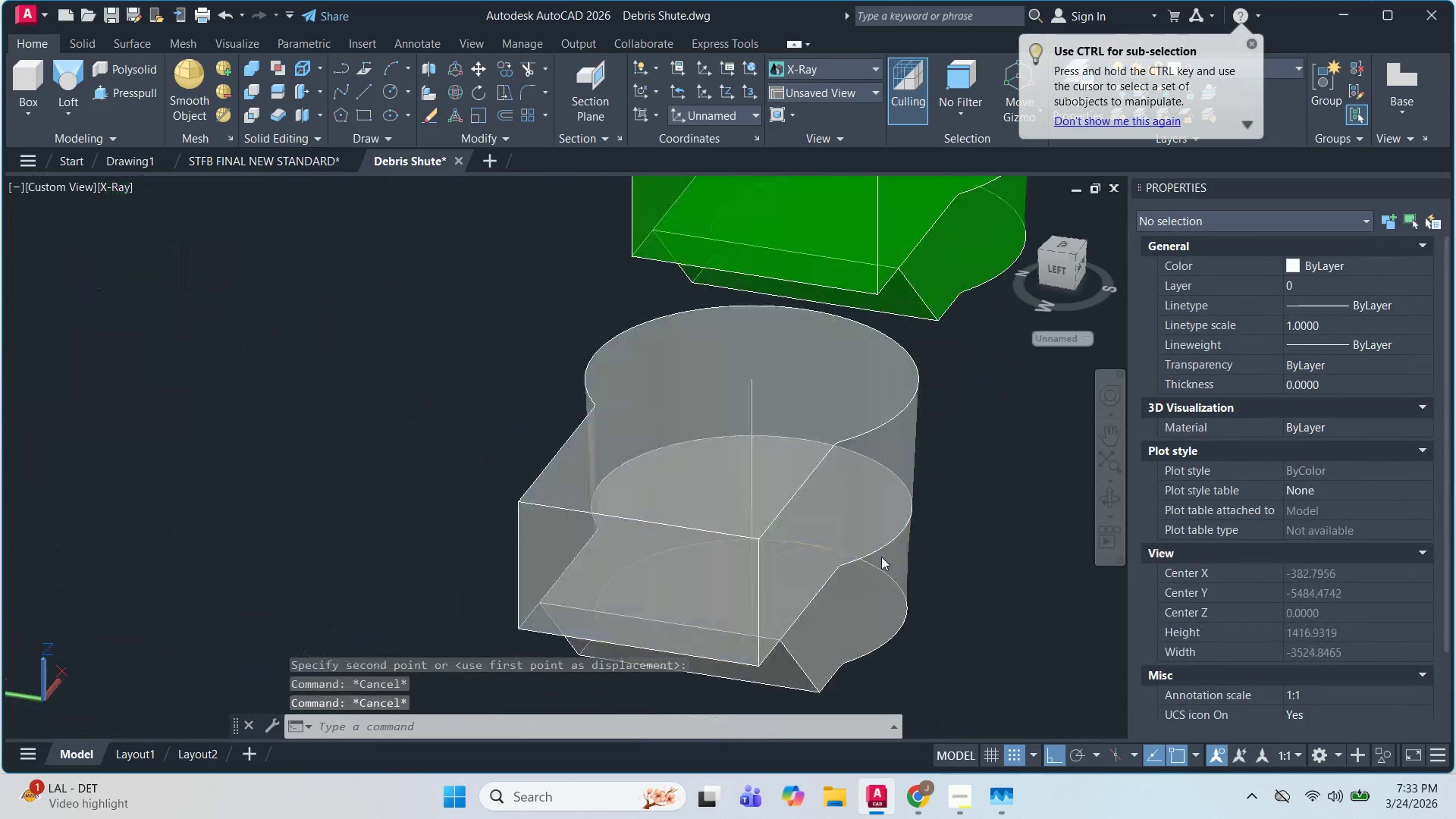 
hold_key(key=ShiftLeft, duration=1.51)
 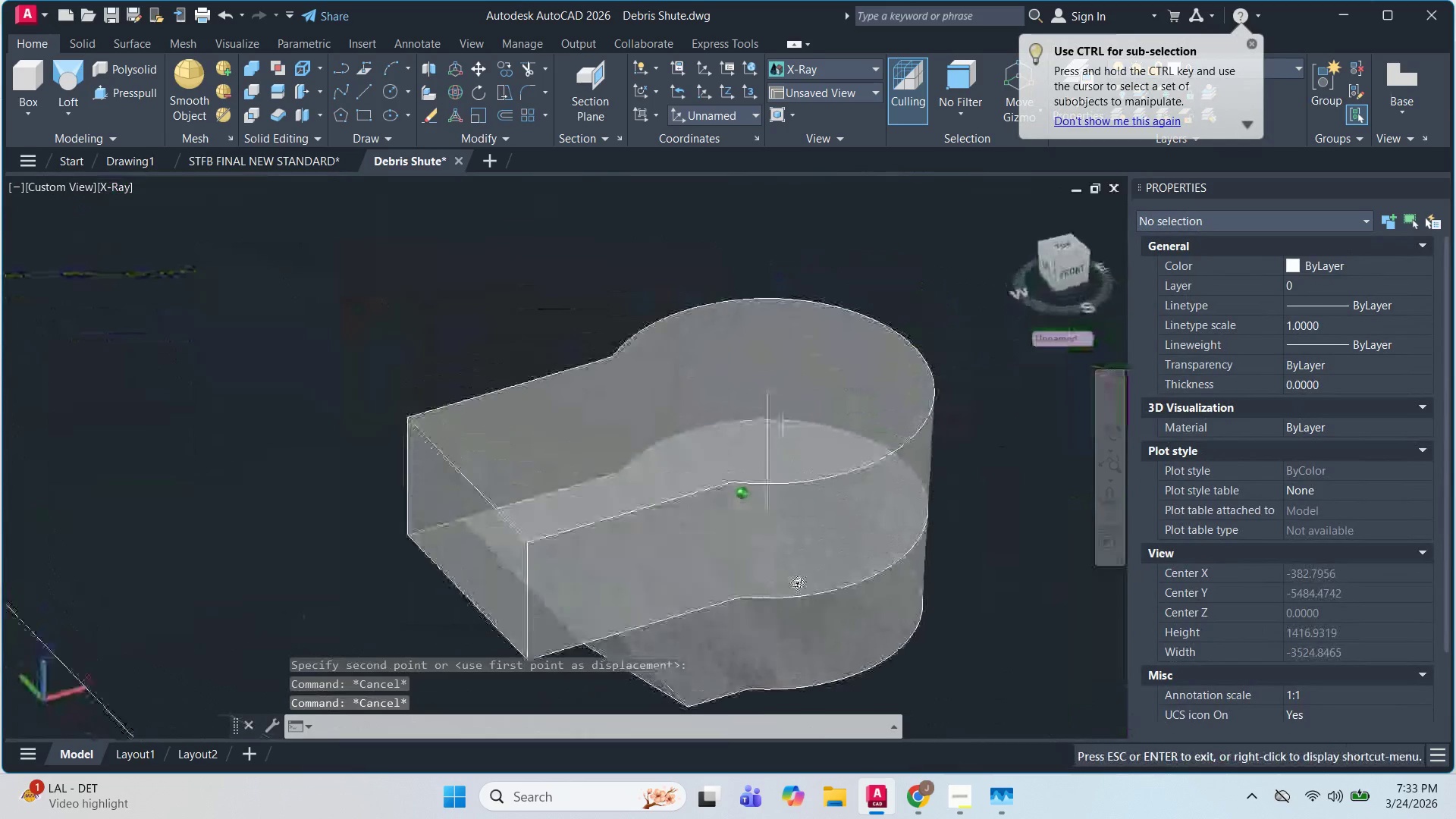 
scroll: coordinate [881, 557], scroll_direction: up, amount: 2.0
 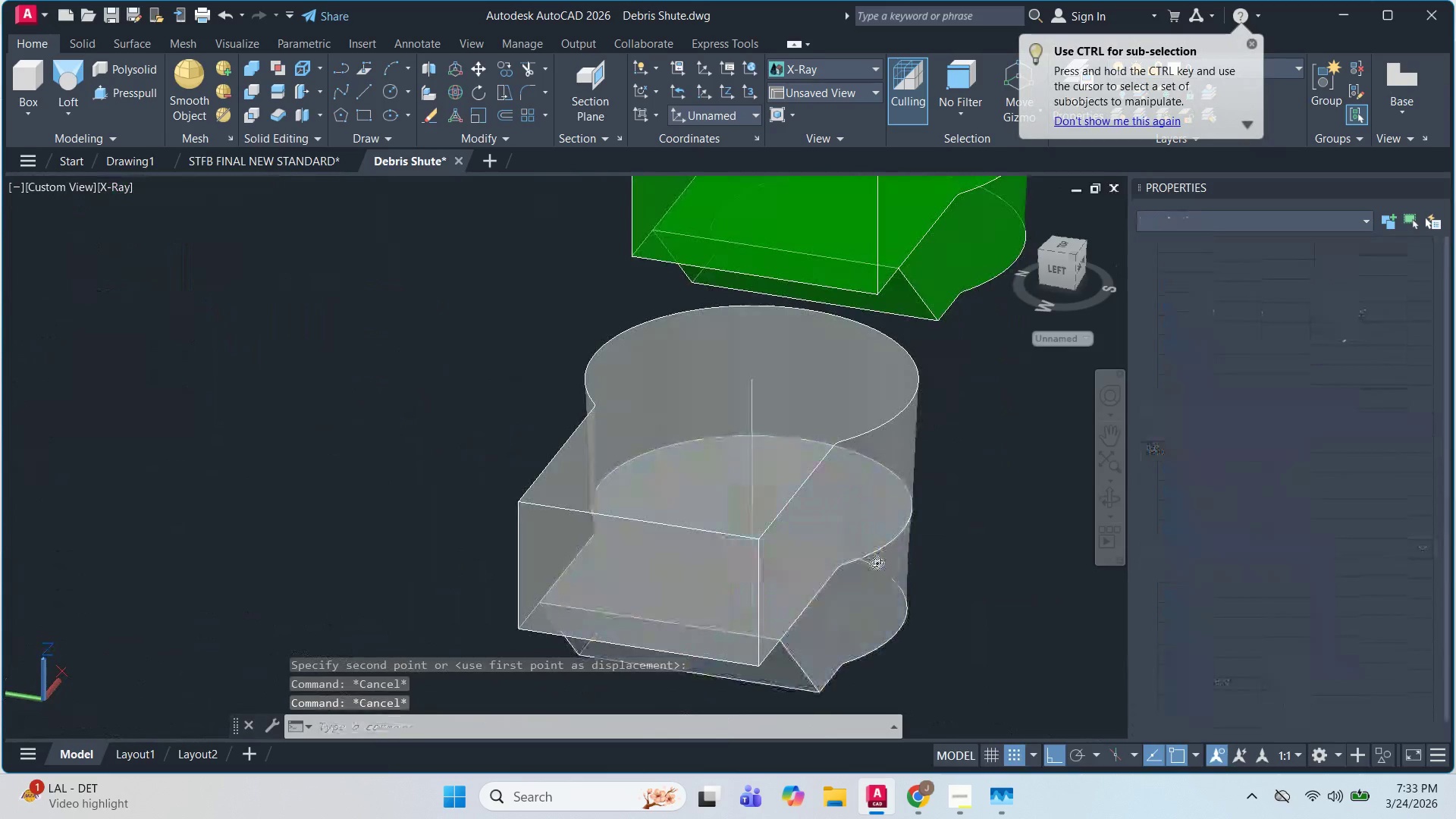 
hold_key(key=ShiftLeft, duration=1.27)
 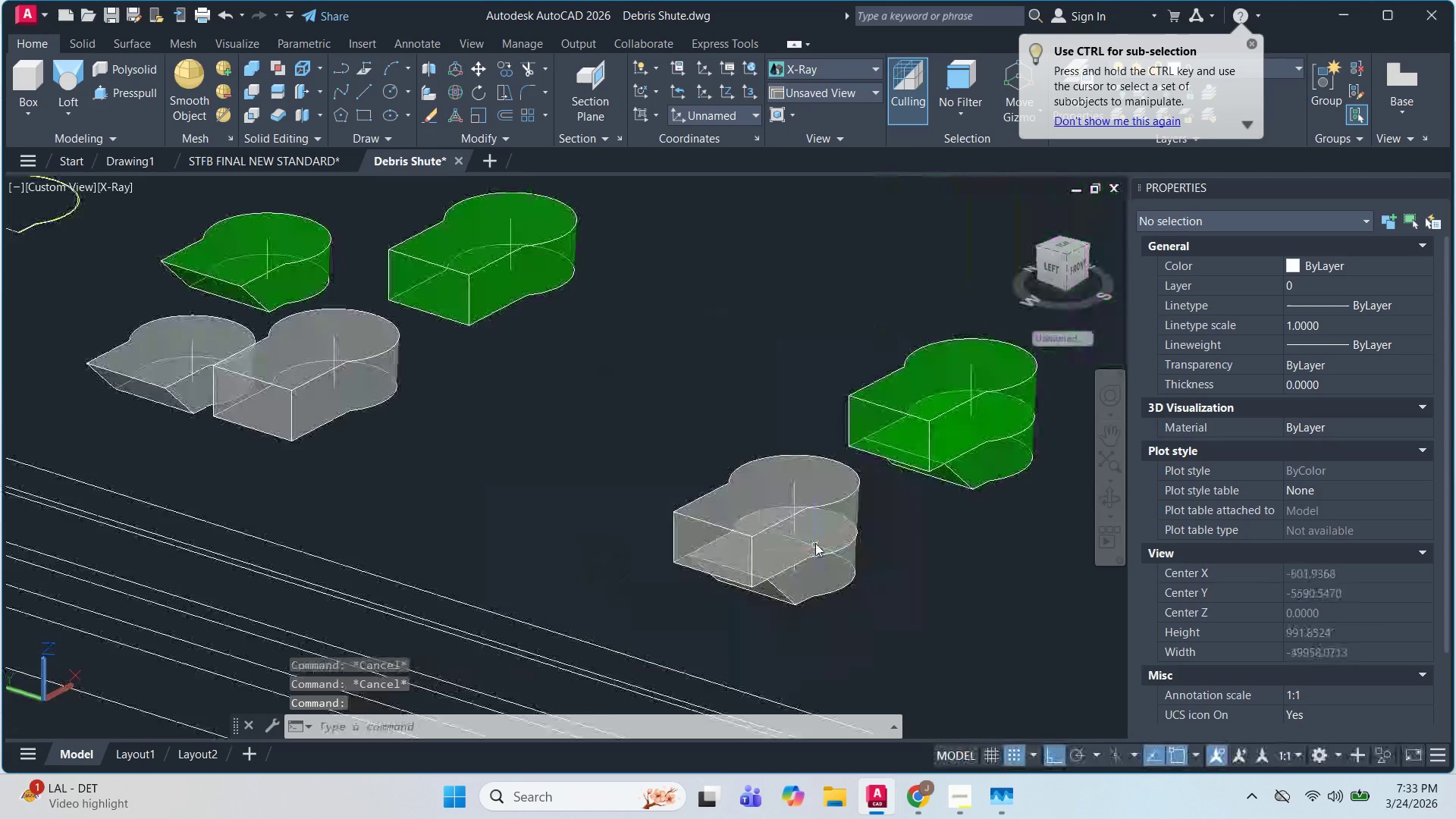 
hold_key(key=ShiftLeft, duration=0.89)
 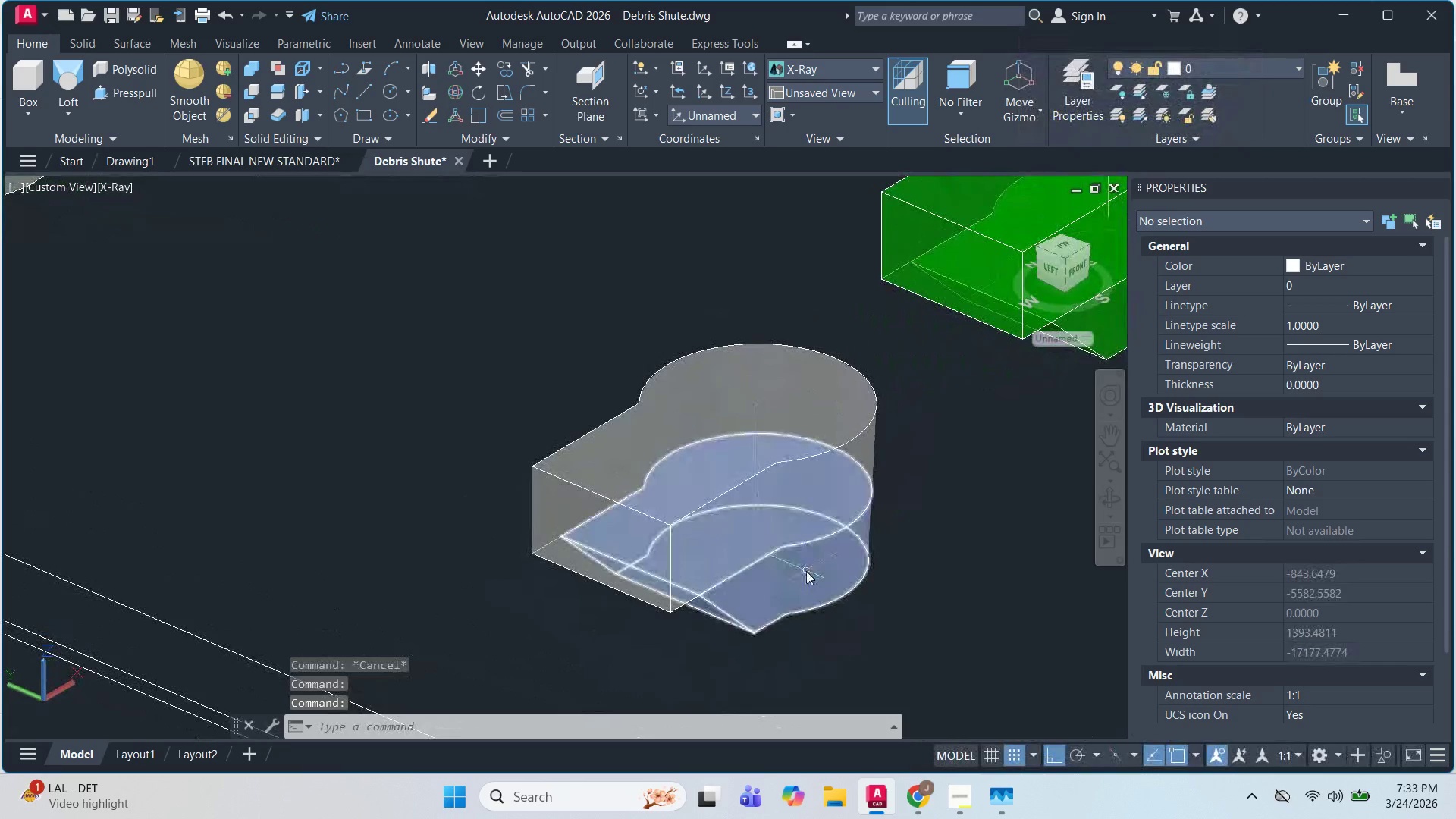 
scroll: coordinate [814, 558], scroll_direction: none, amount: 0.0
 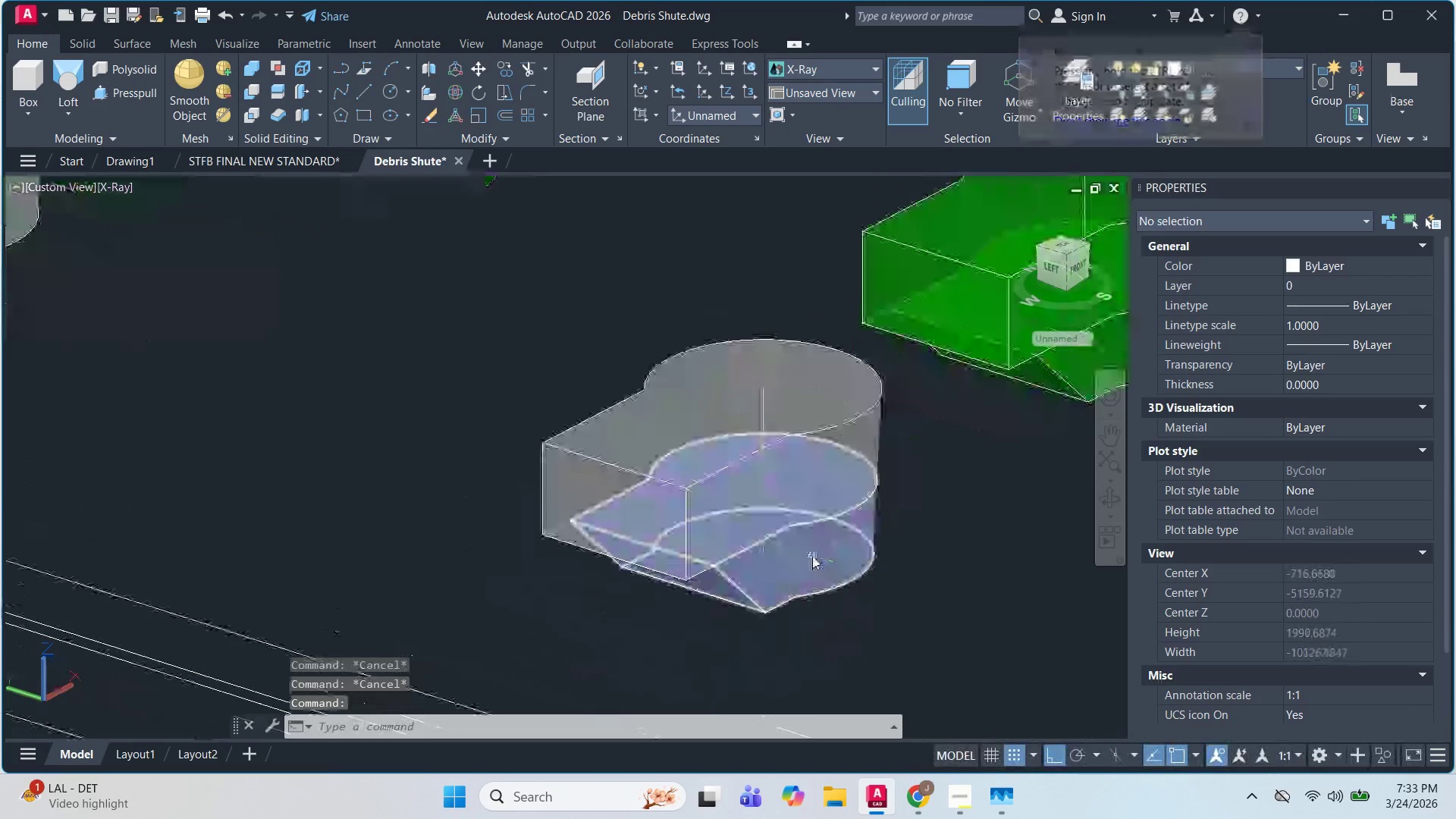 
key(Escape)
 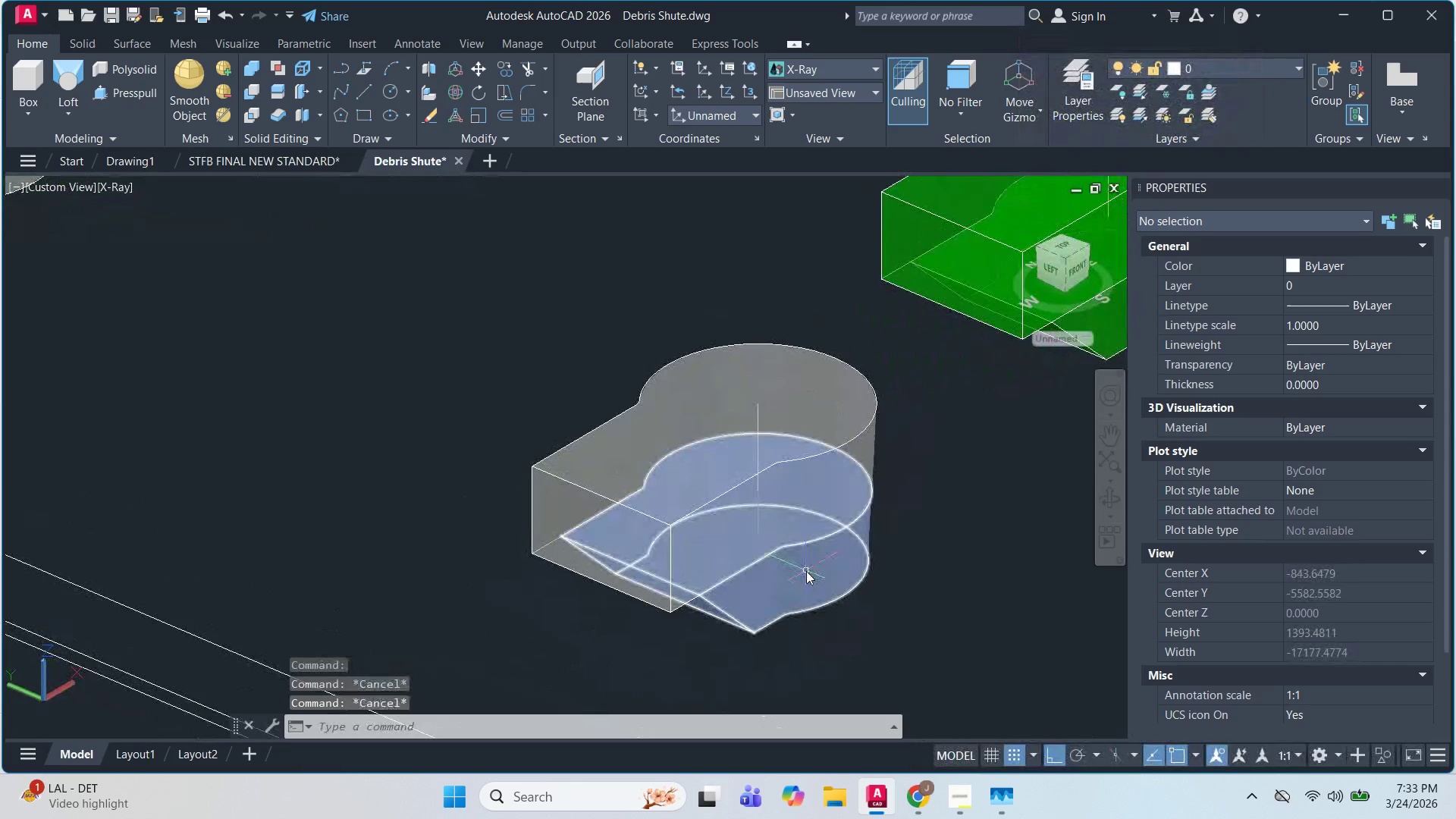 
key(Escape)
 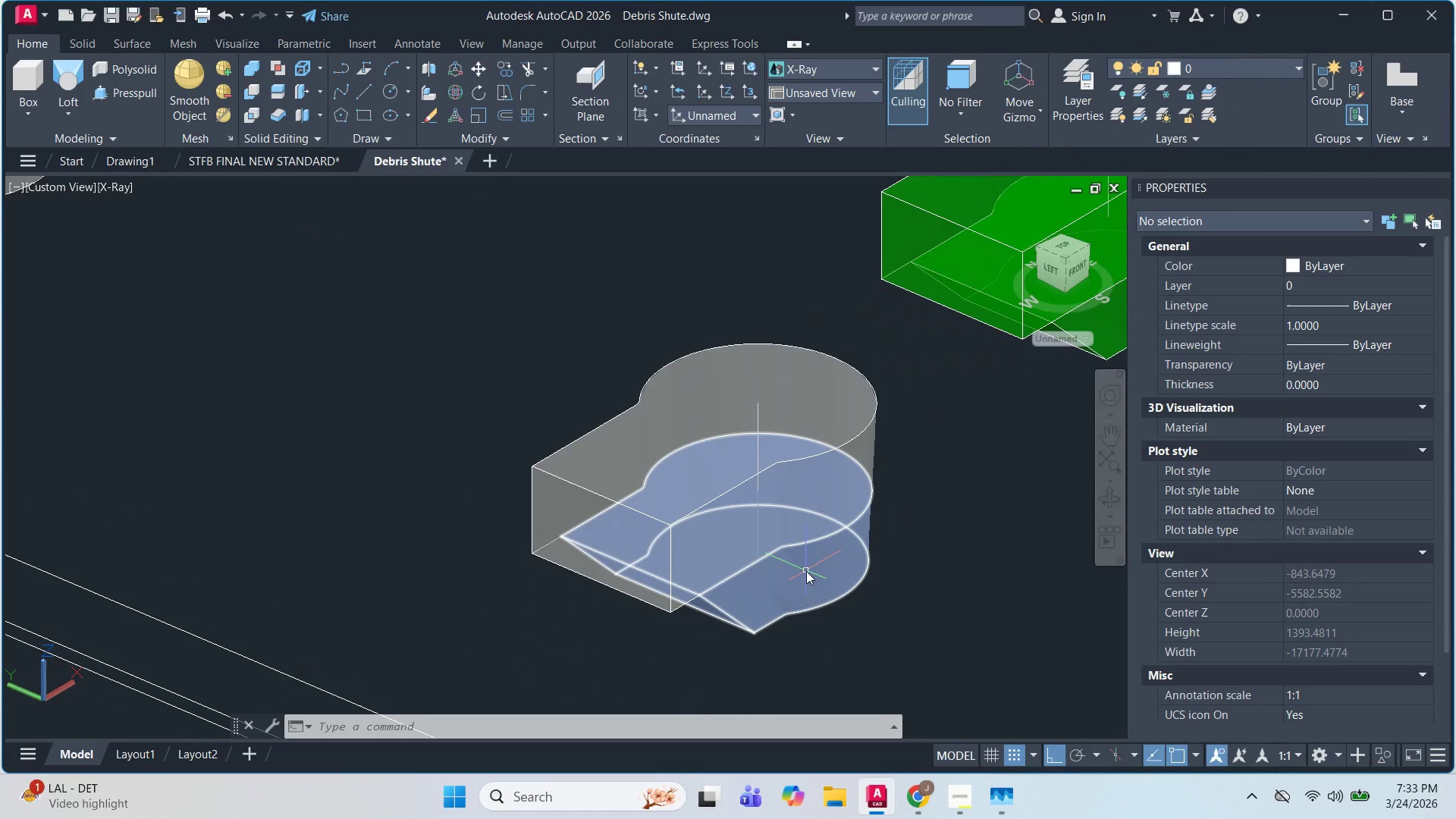 
wait(20.45)
 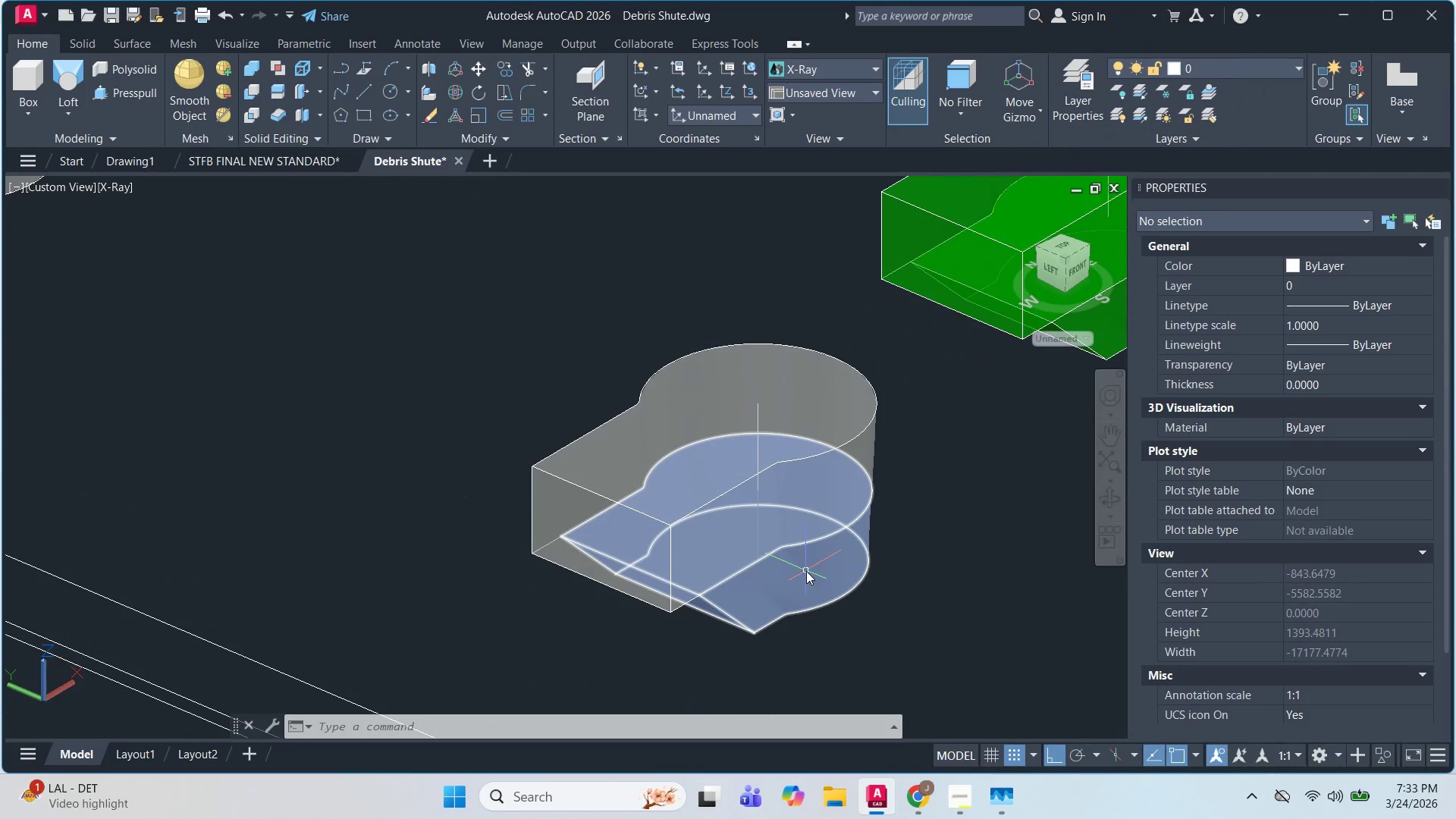 
key(Escape)
 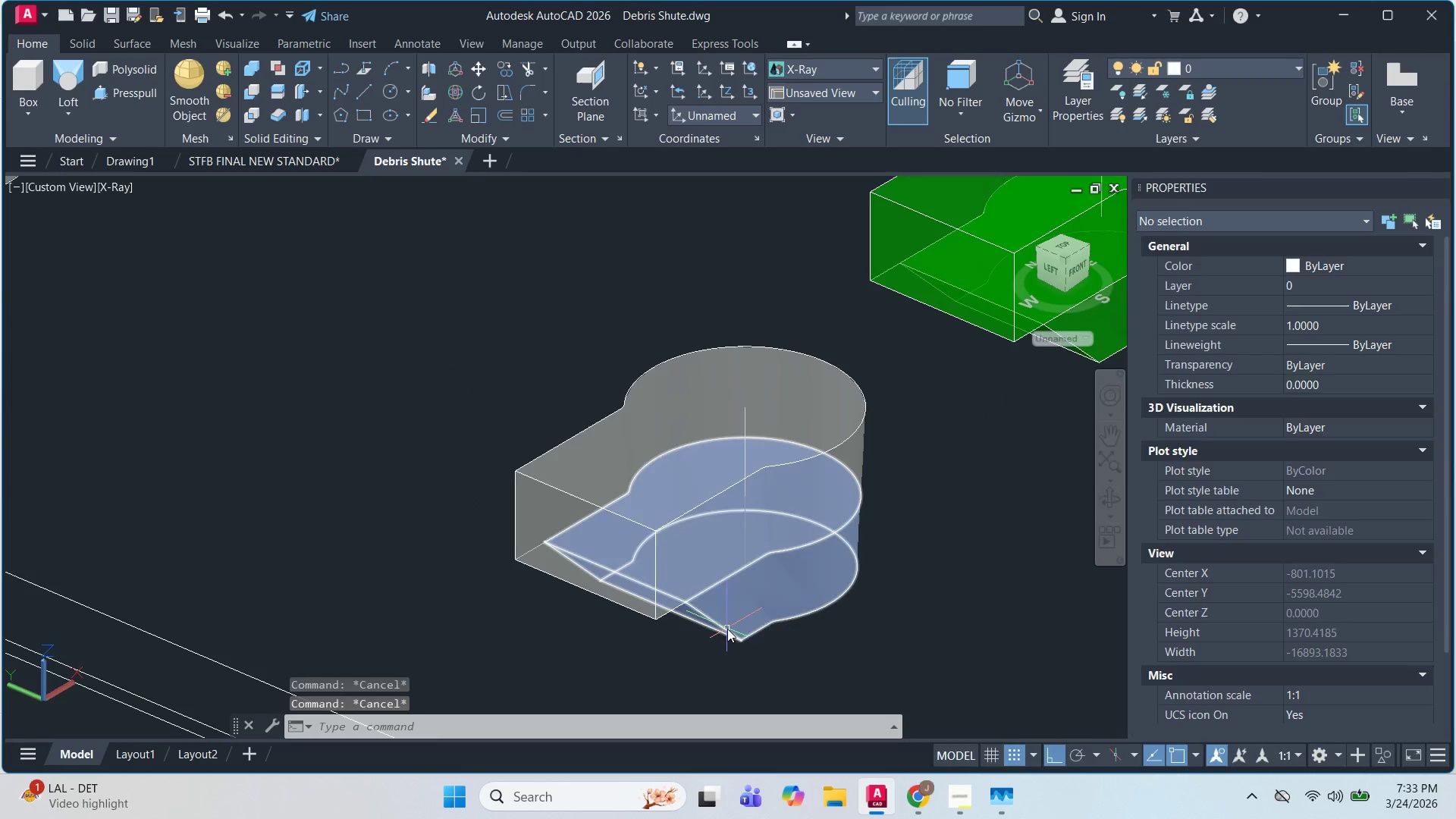 
hold_key(key=ShiftLeft, duration=1.52)
 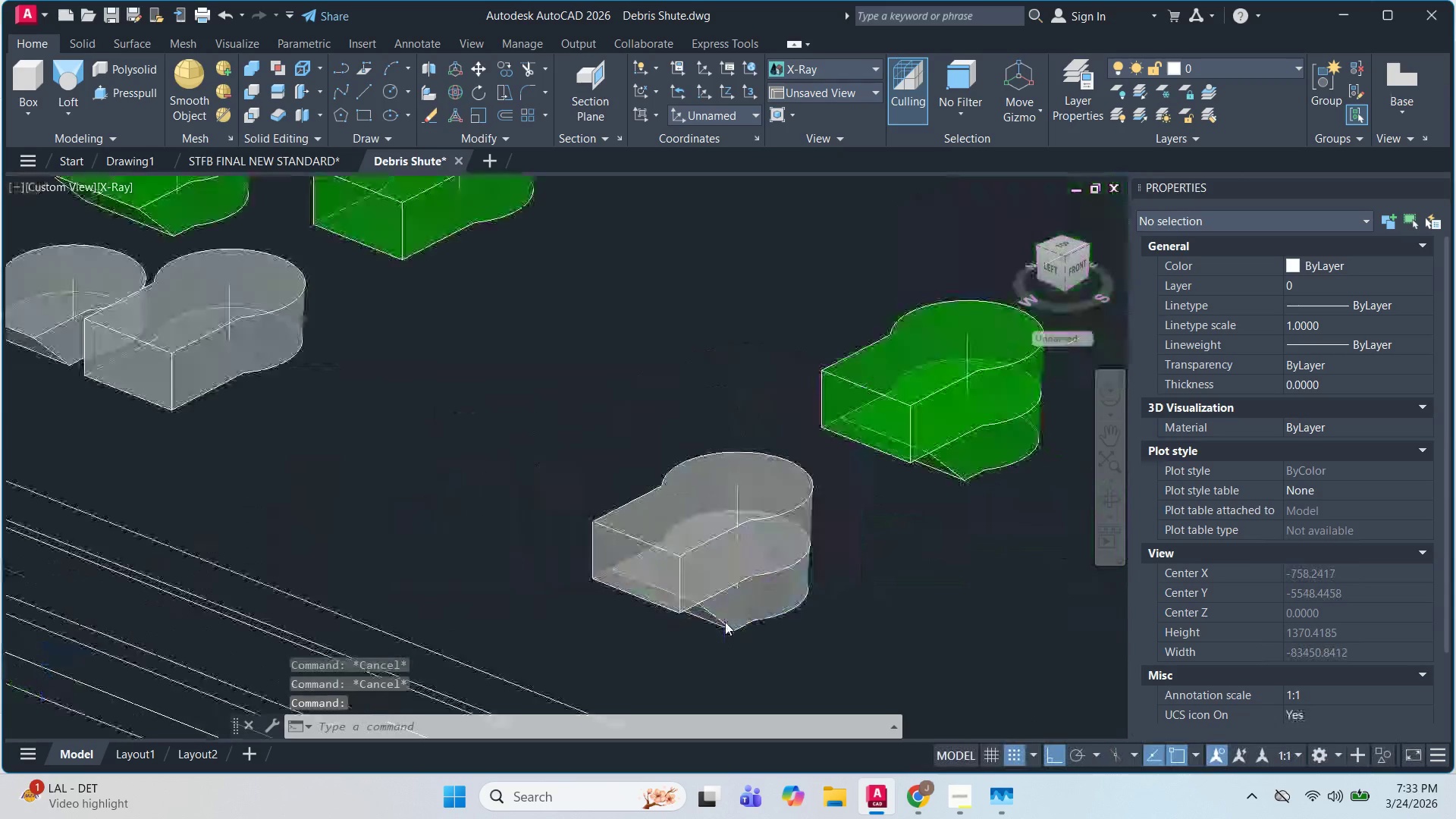 
scroll: coordinate [717, 629], scroll_direction: up, amount: 1.0
 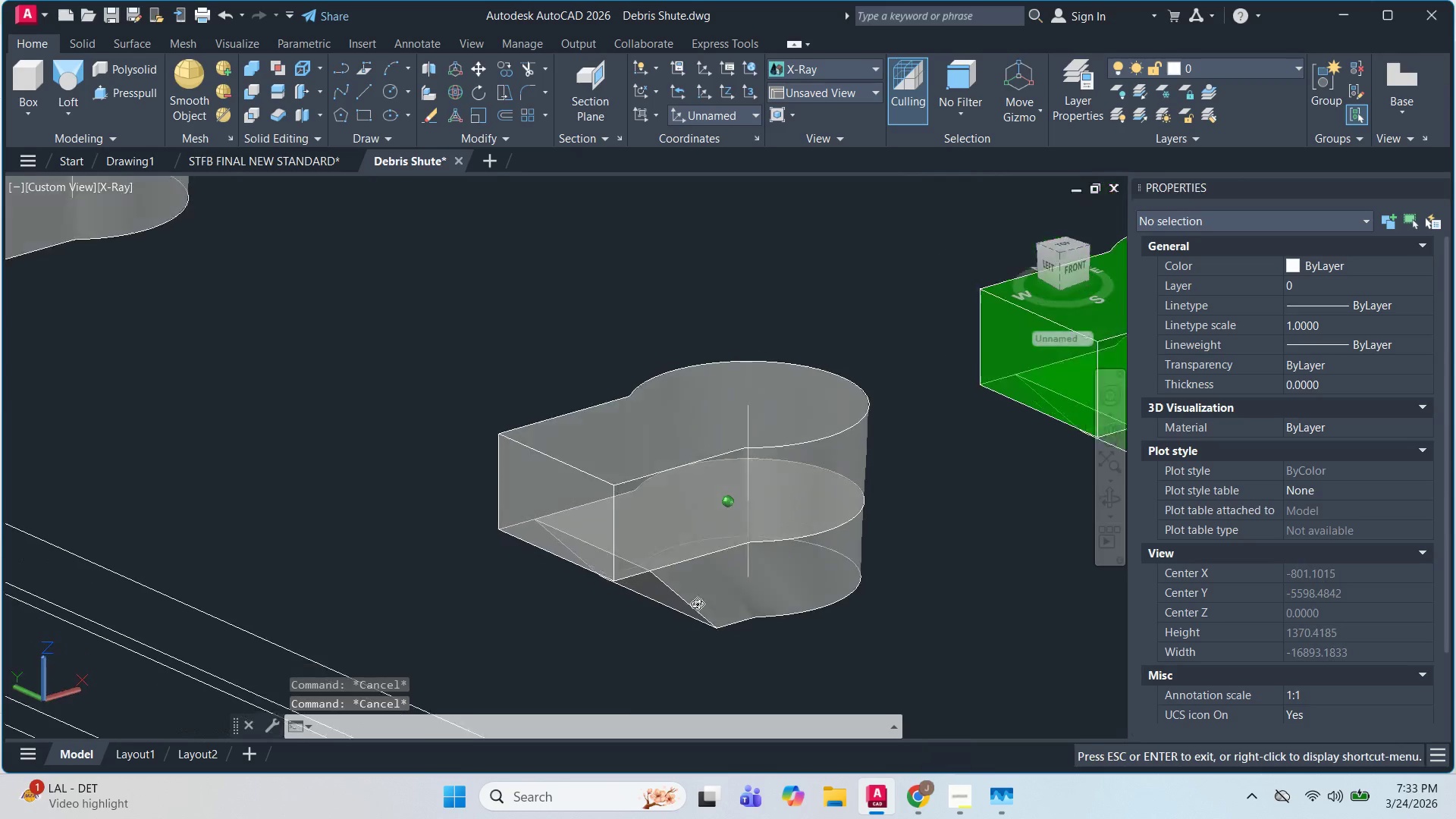 
hold_key(key=ShiftLeft, duration=0.41)
 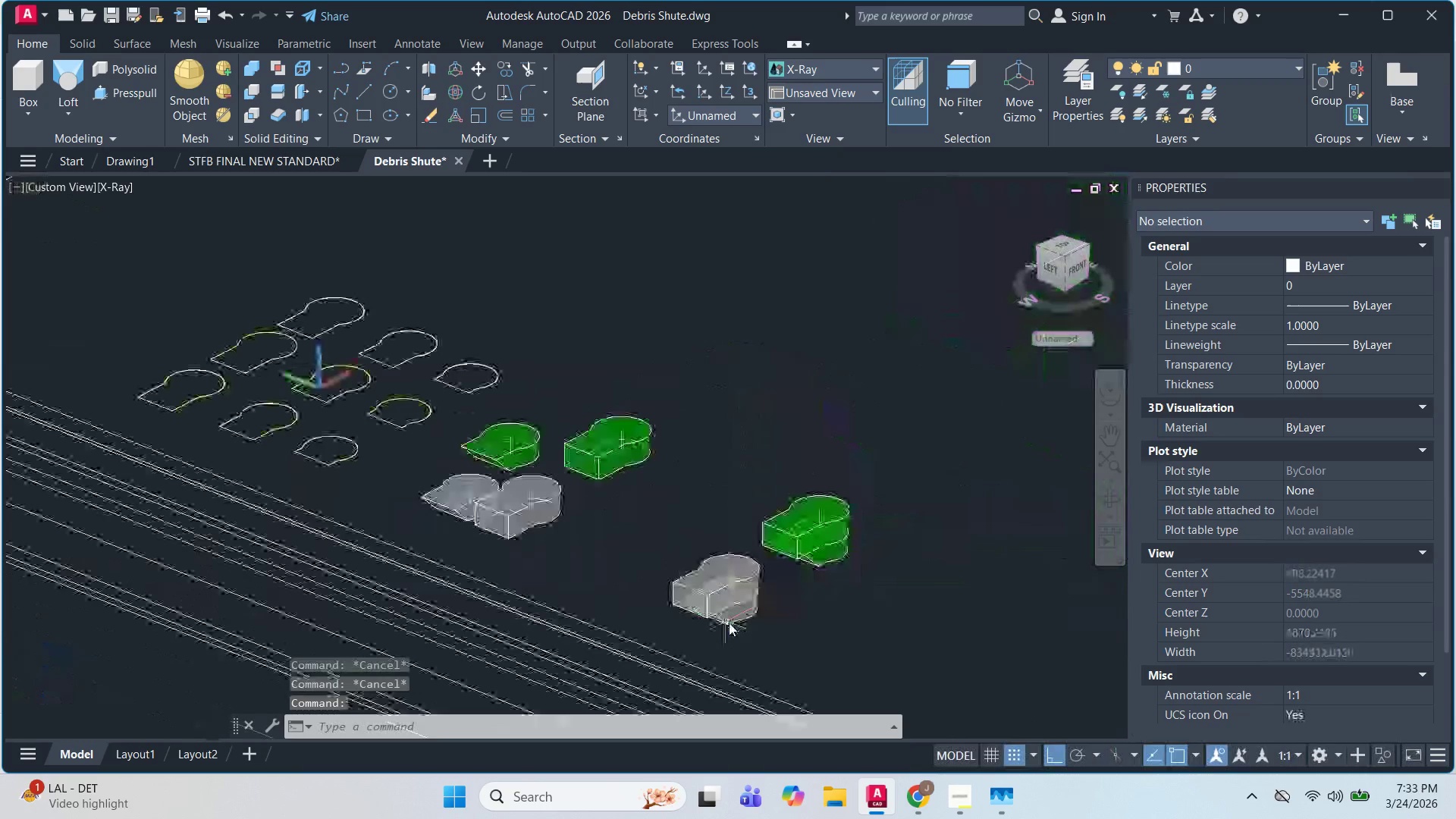 
key(Escape)
 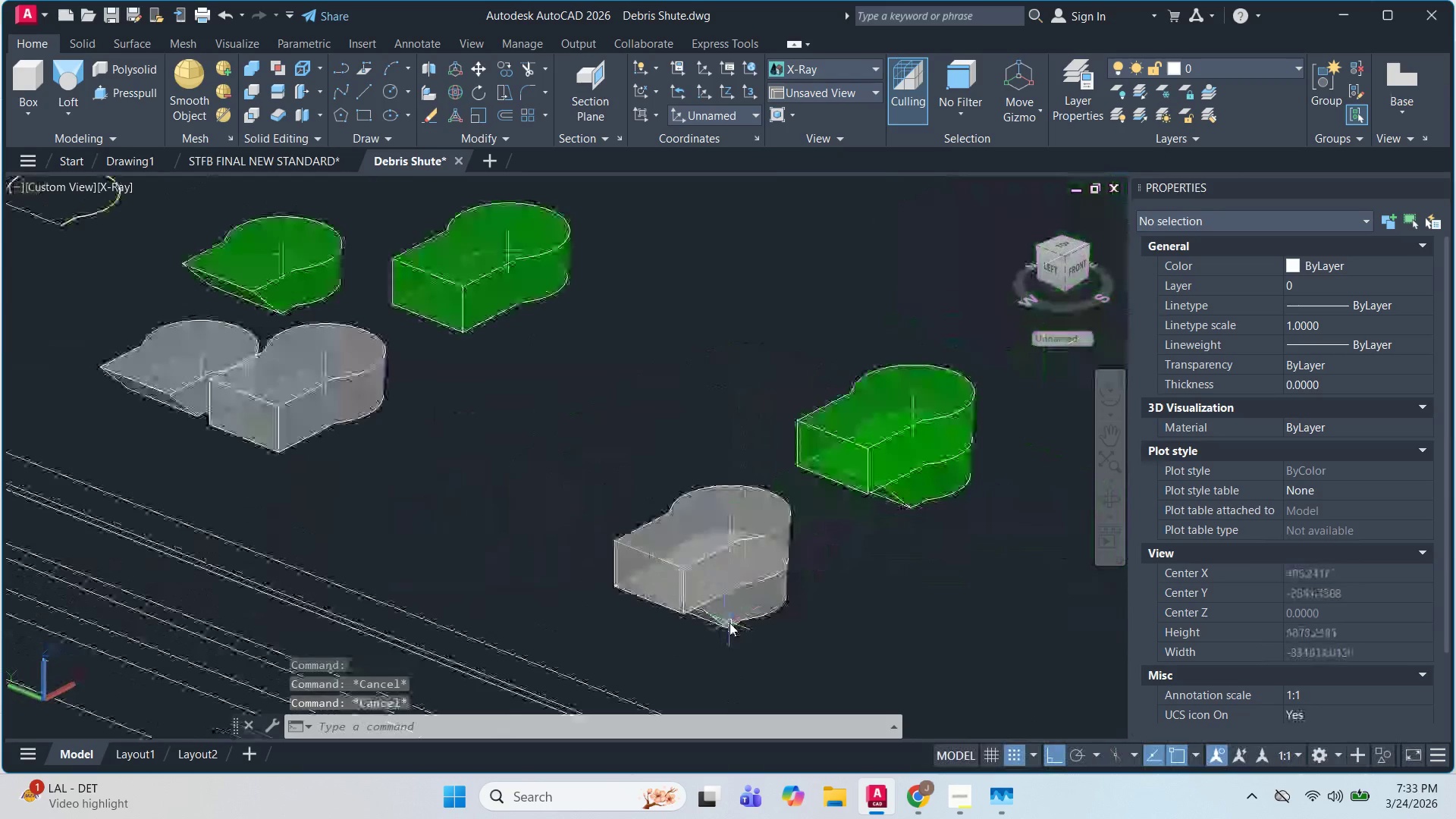 
key(Escape)
 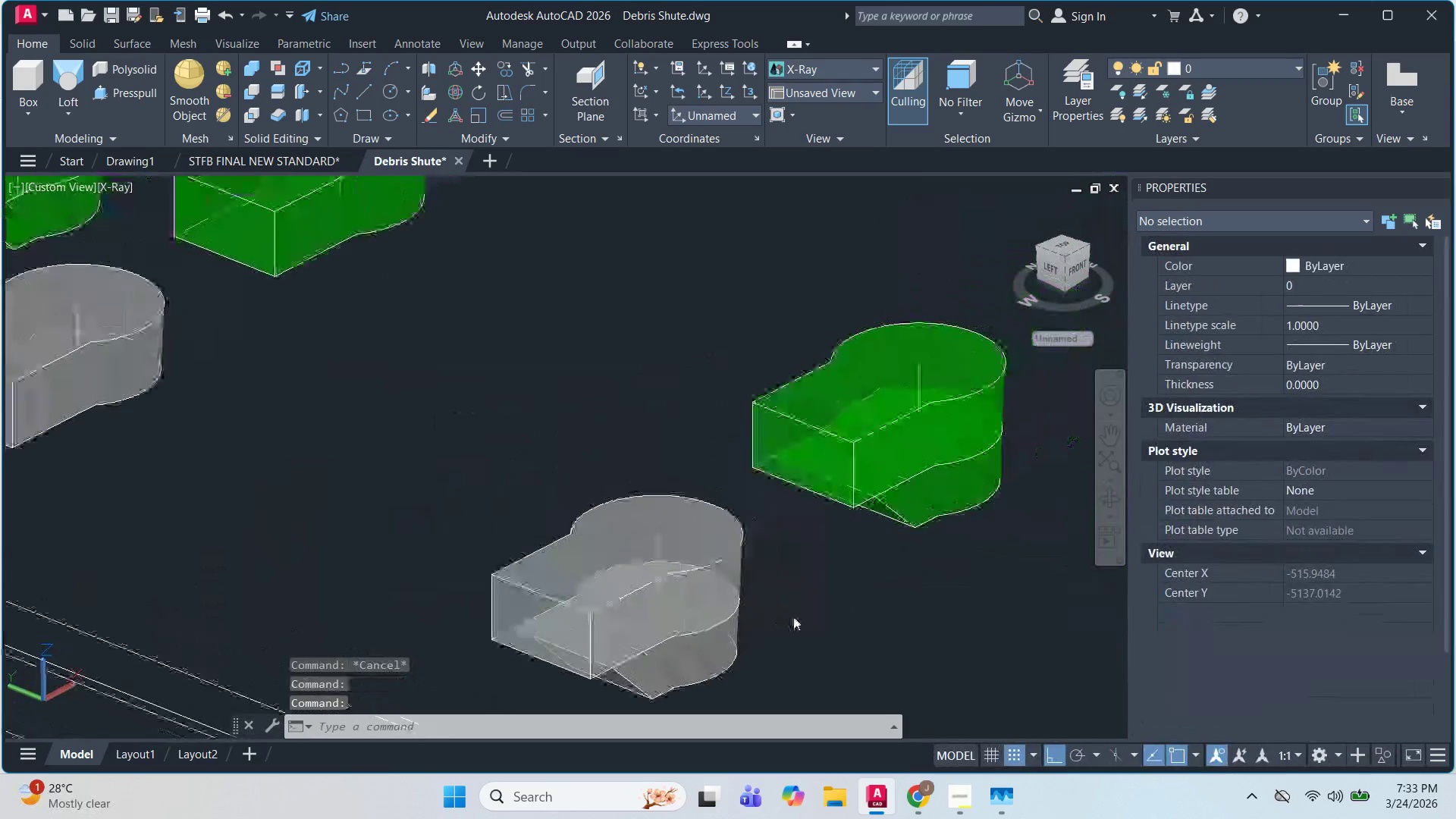 
scroll: coordinate [730, 623], scroll_direction: none, amount: 0.0
 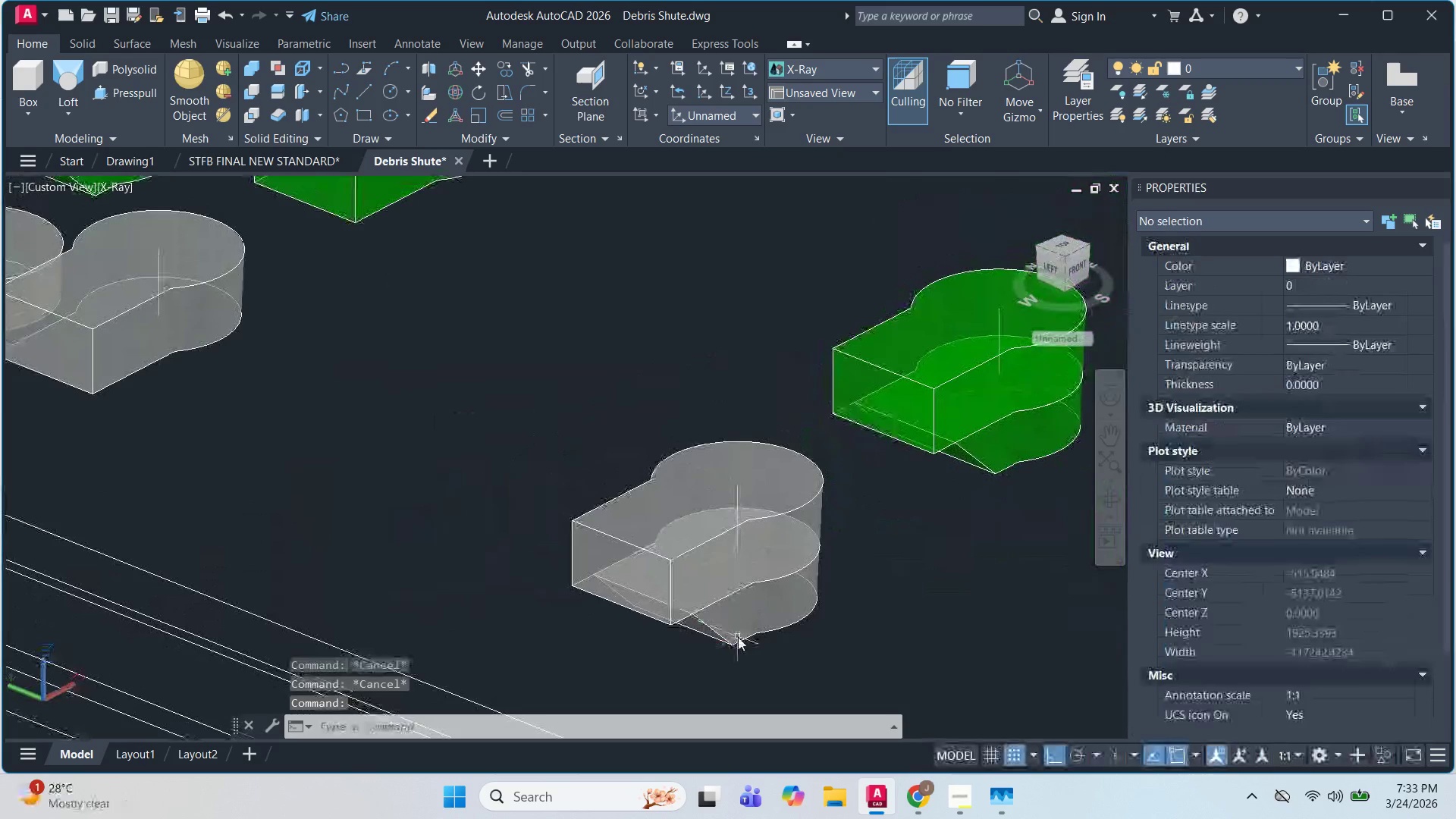 
scroll: coordinate [801, 661], scroll_direction: down, amount: 1.0
 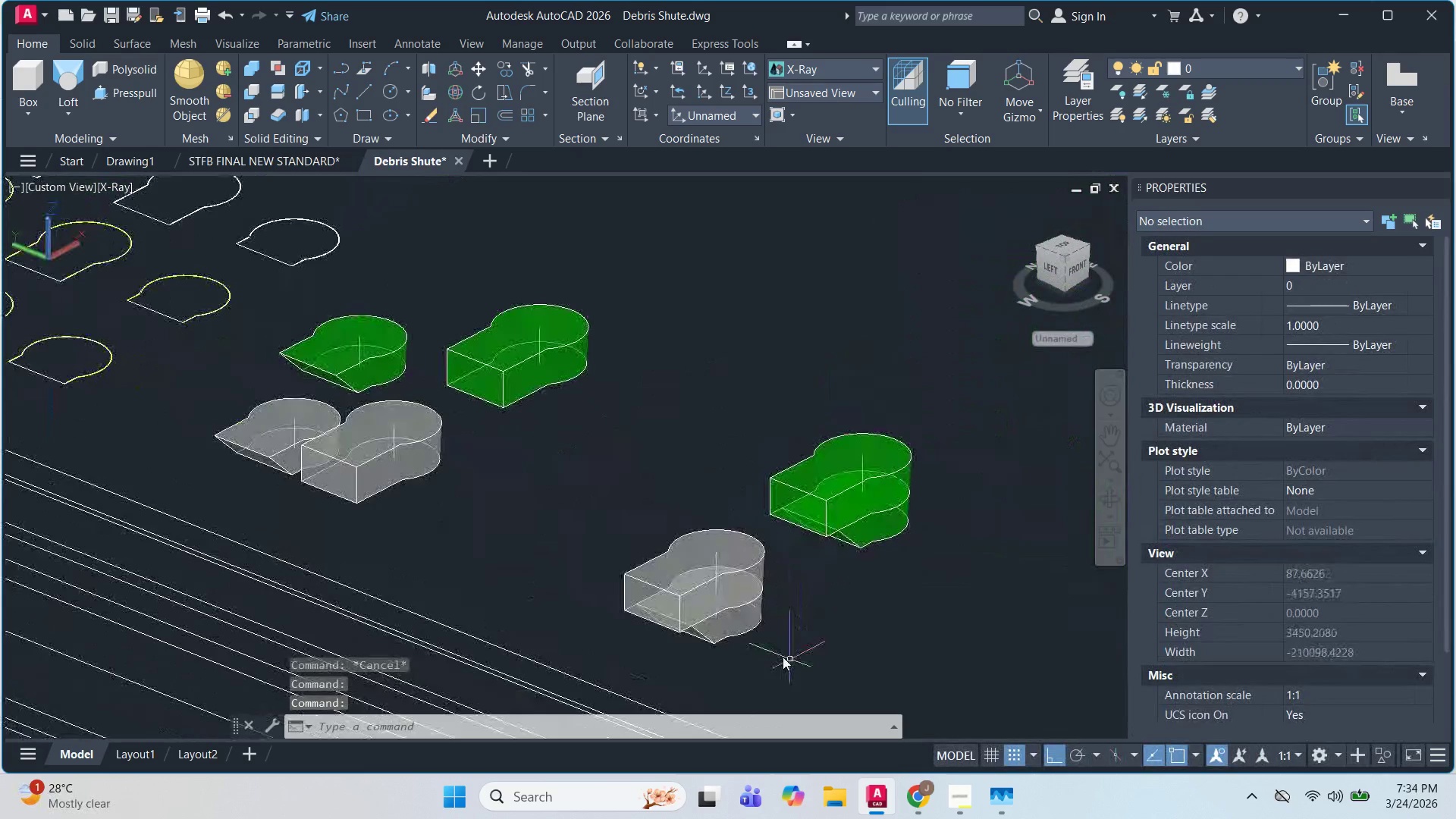 
double_click([369, 444])
 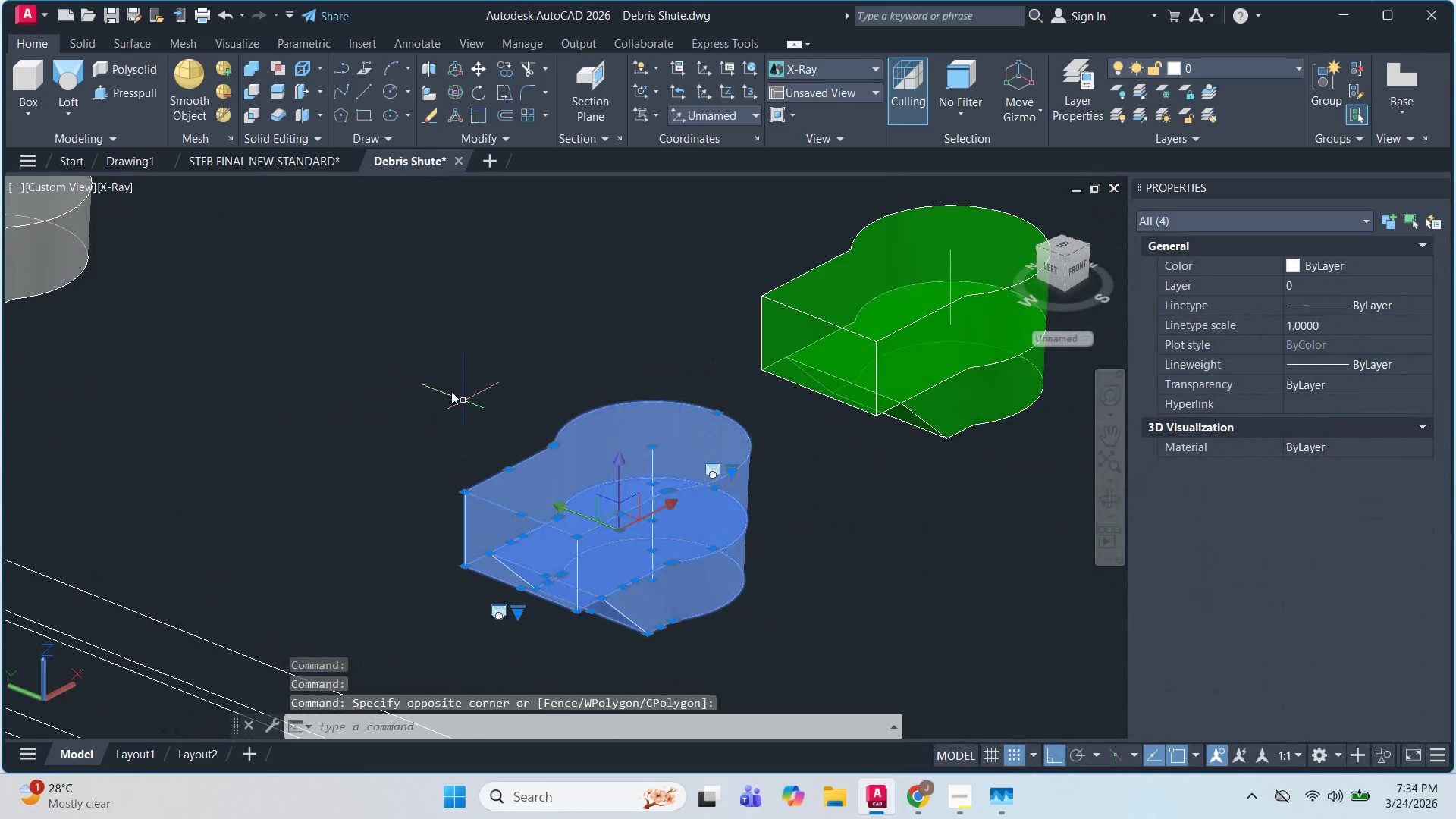 
scroll: coordinate [778, 653], scroll_direction: up, amount: 2.0
 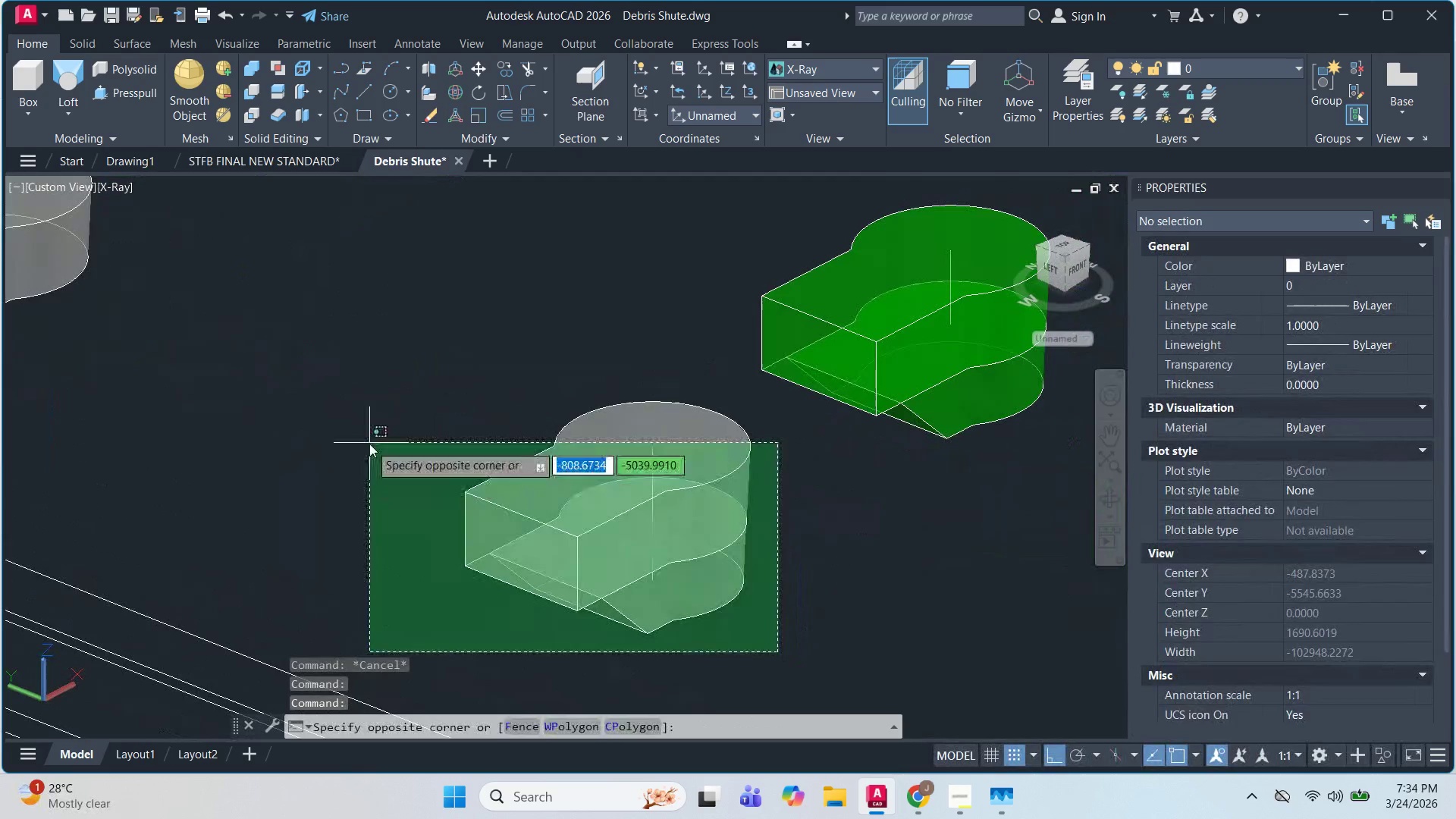 
key(Escape)
 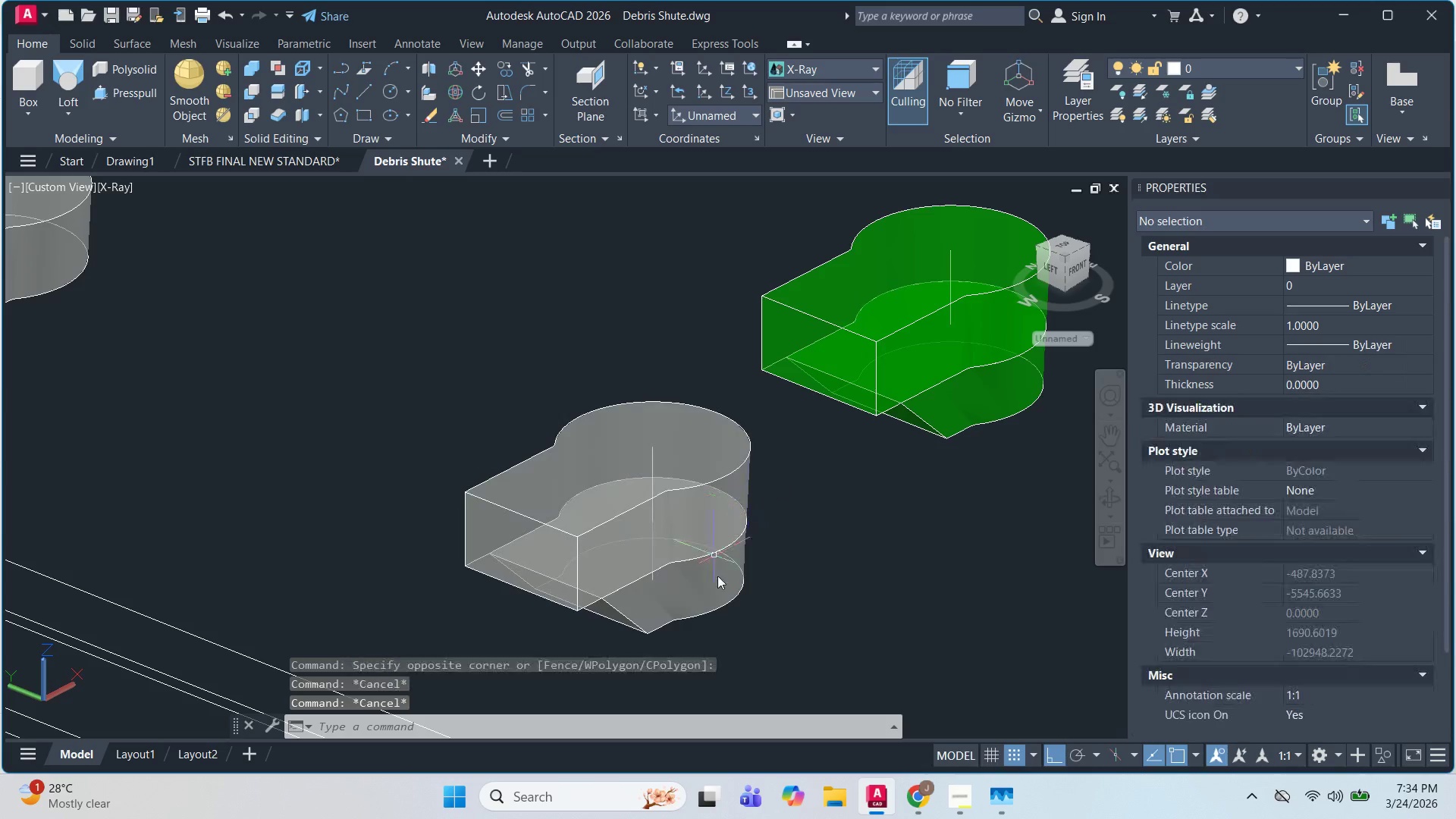 
key(Escape)
 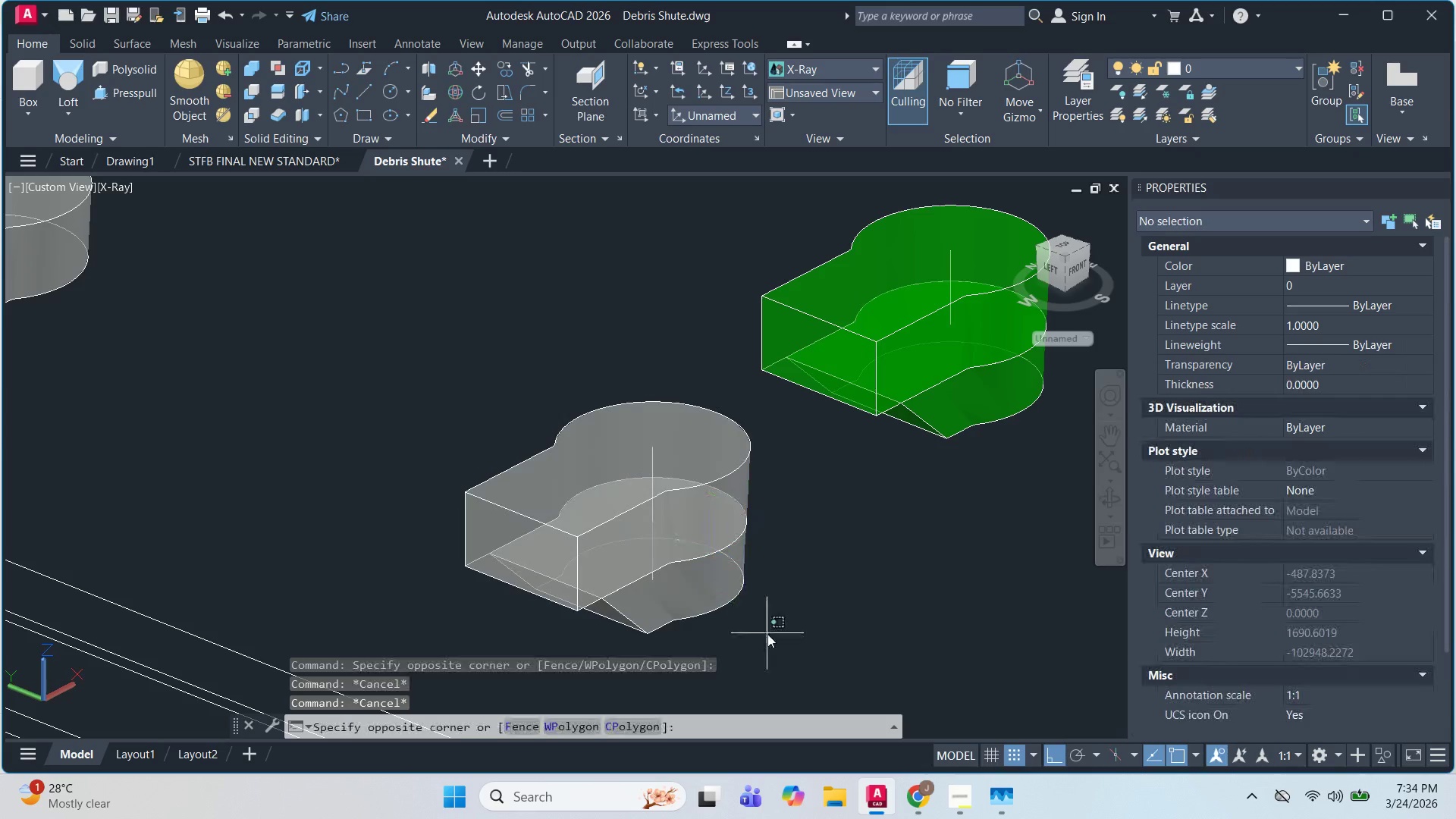 
left_click_drag(start_coordinate=[767, 633], to_coordinate=[758, 629])
 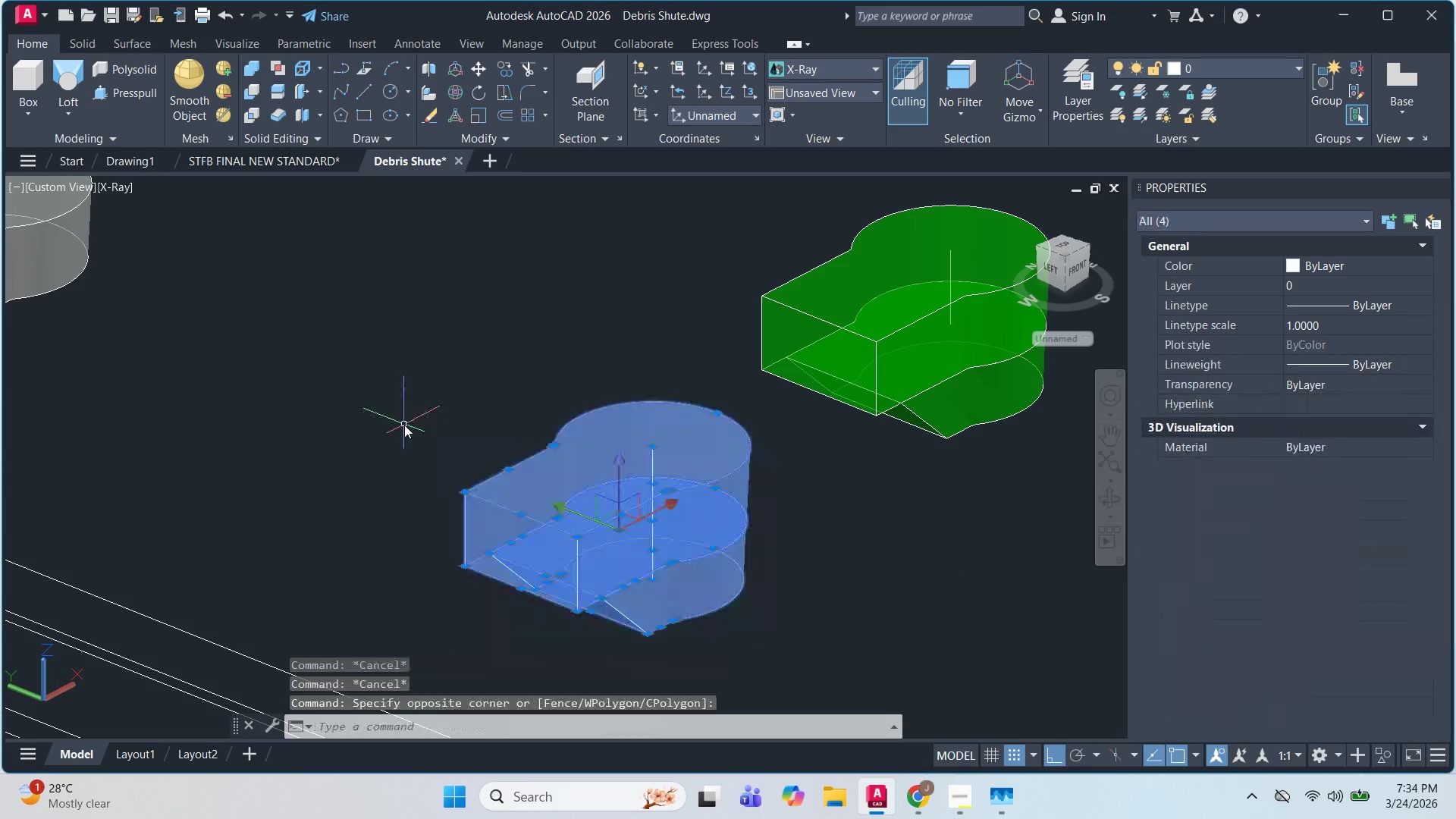 
double_click([404, 425])
 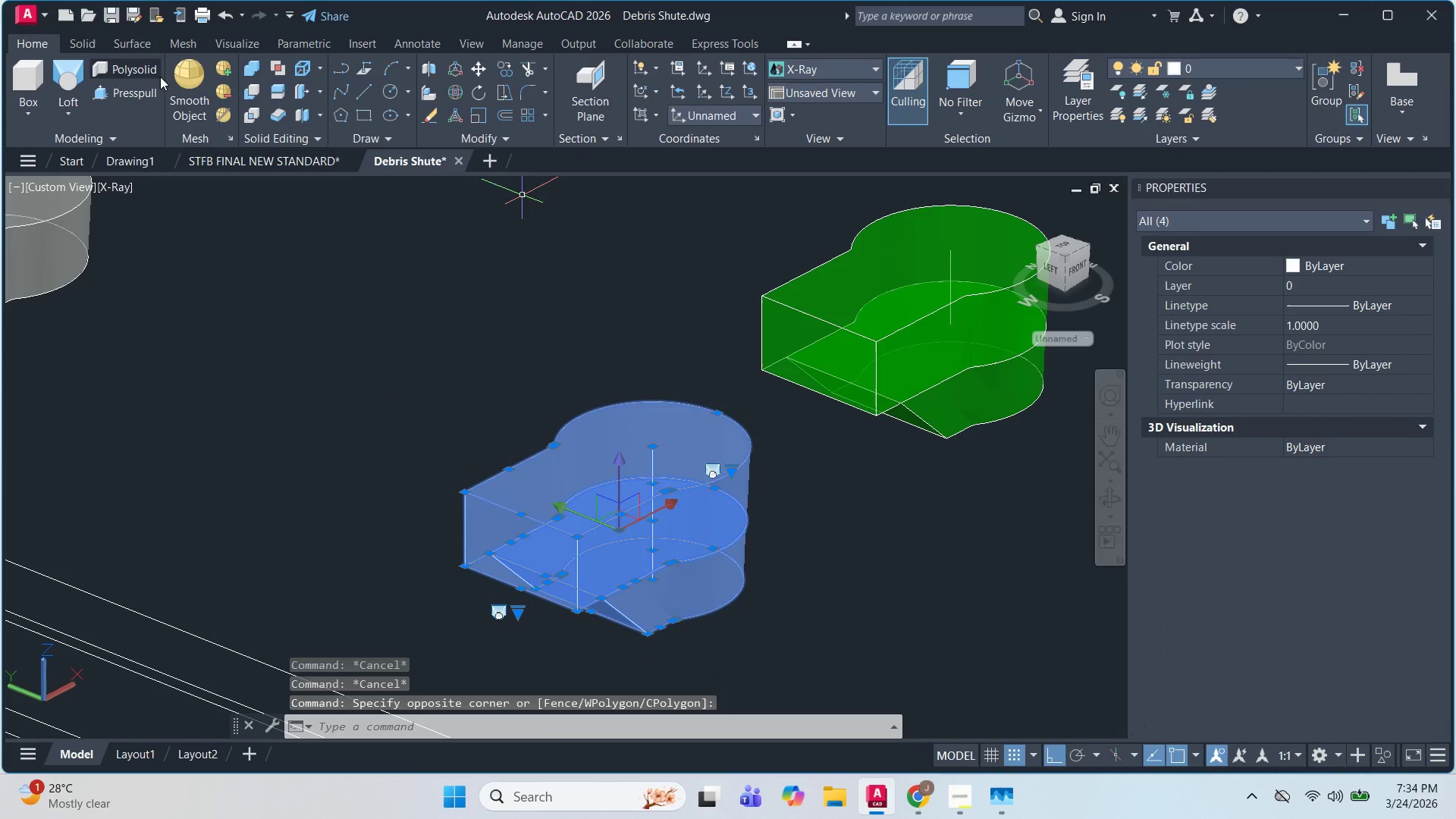 
left_click([89, 39])
 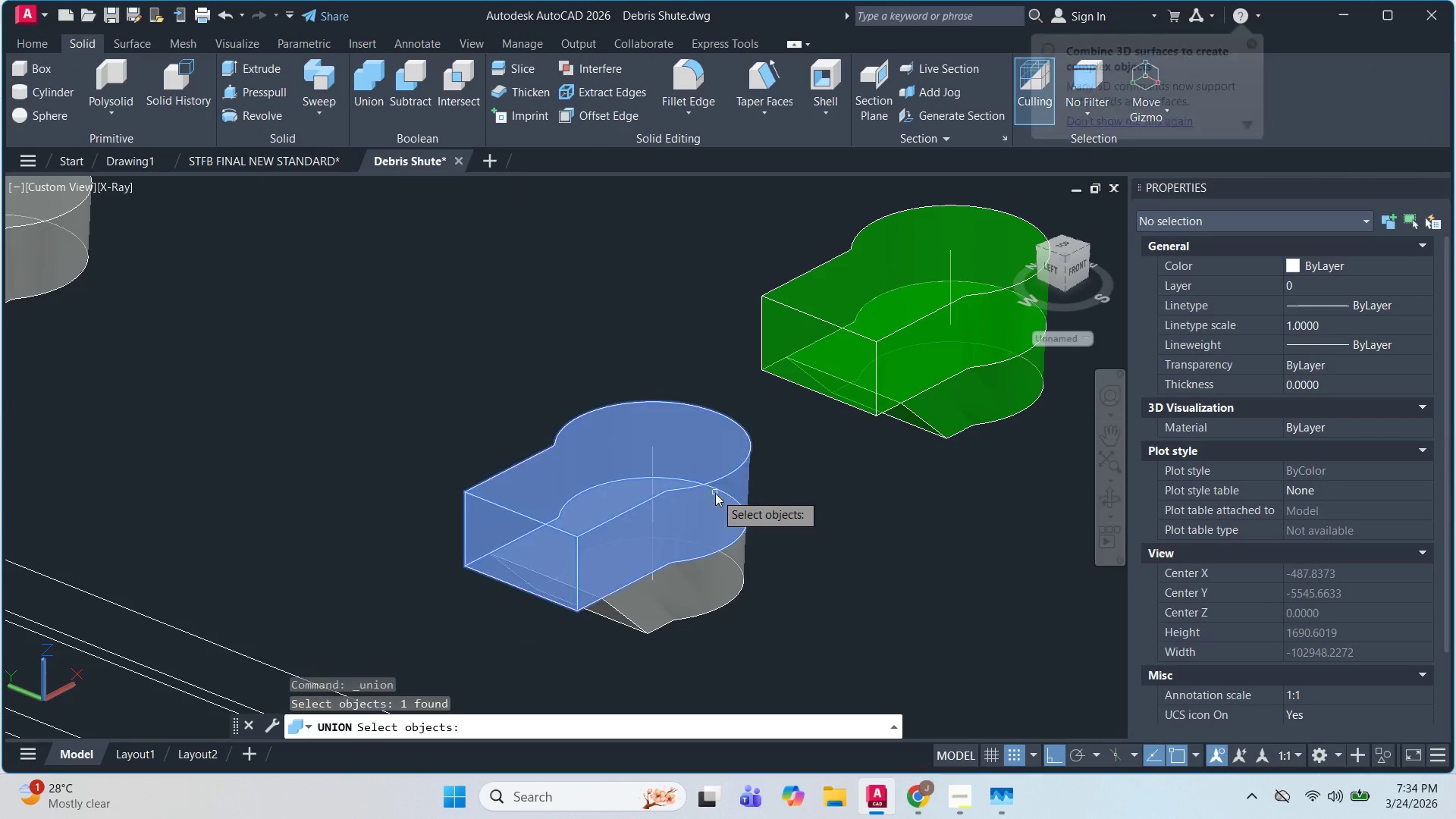 
double_click([720, 576])
 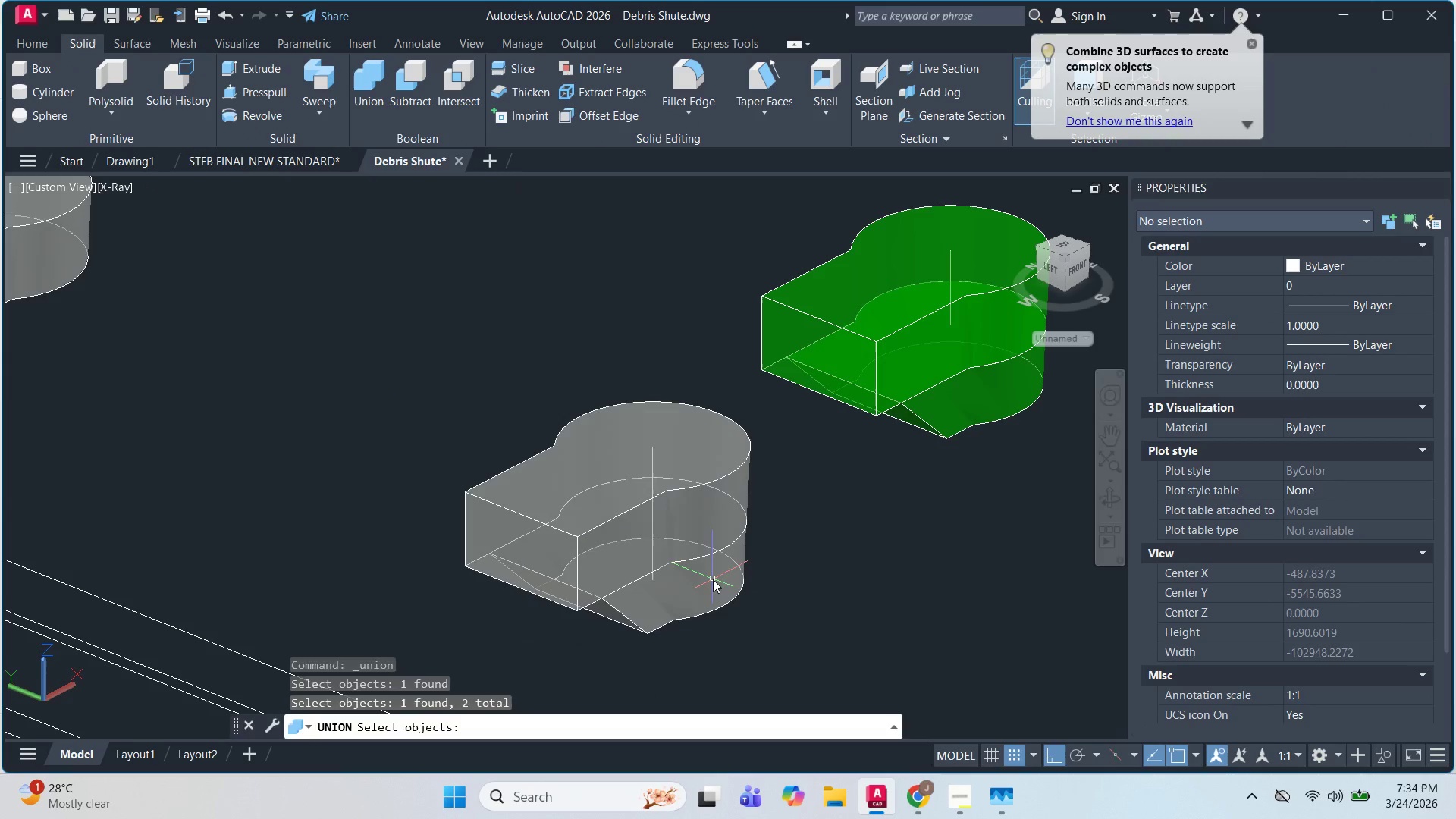 
key(Space)
 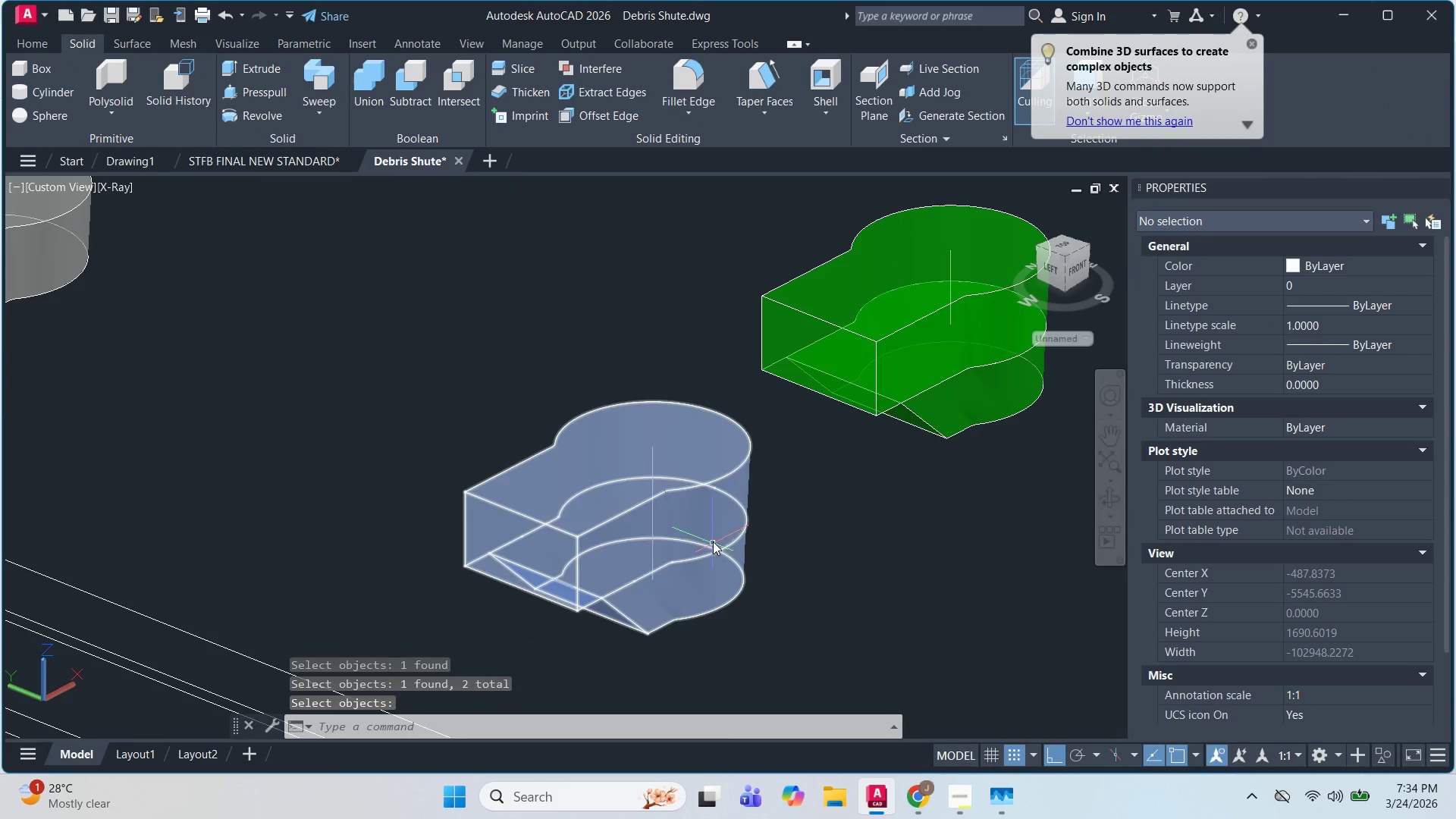 
left_click([713, 538])
 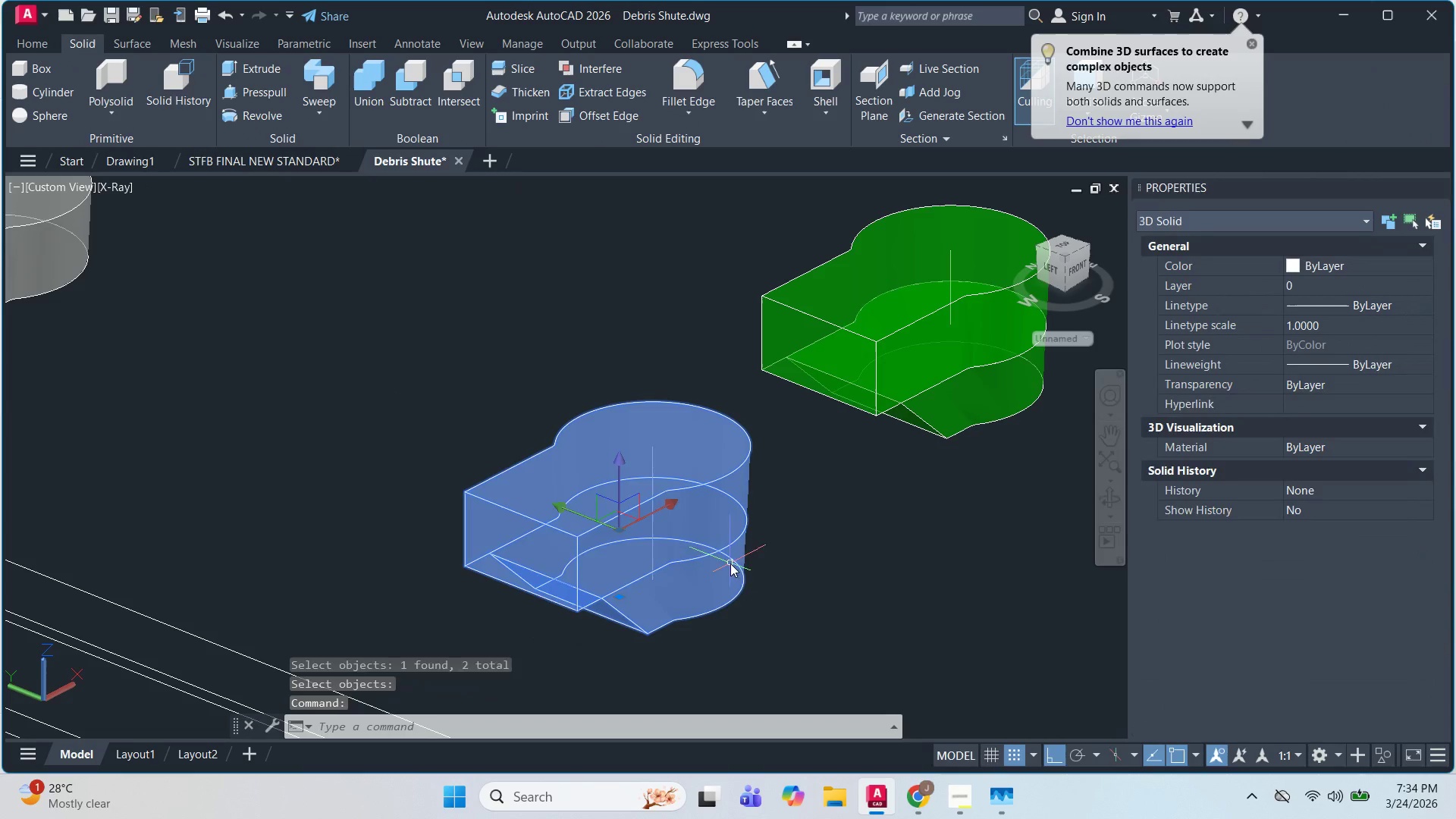 
key(Escape)
 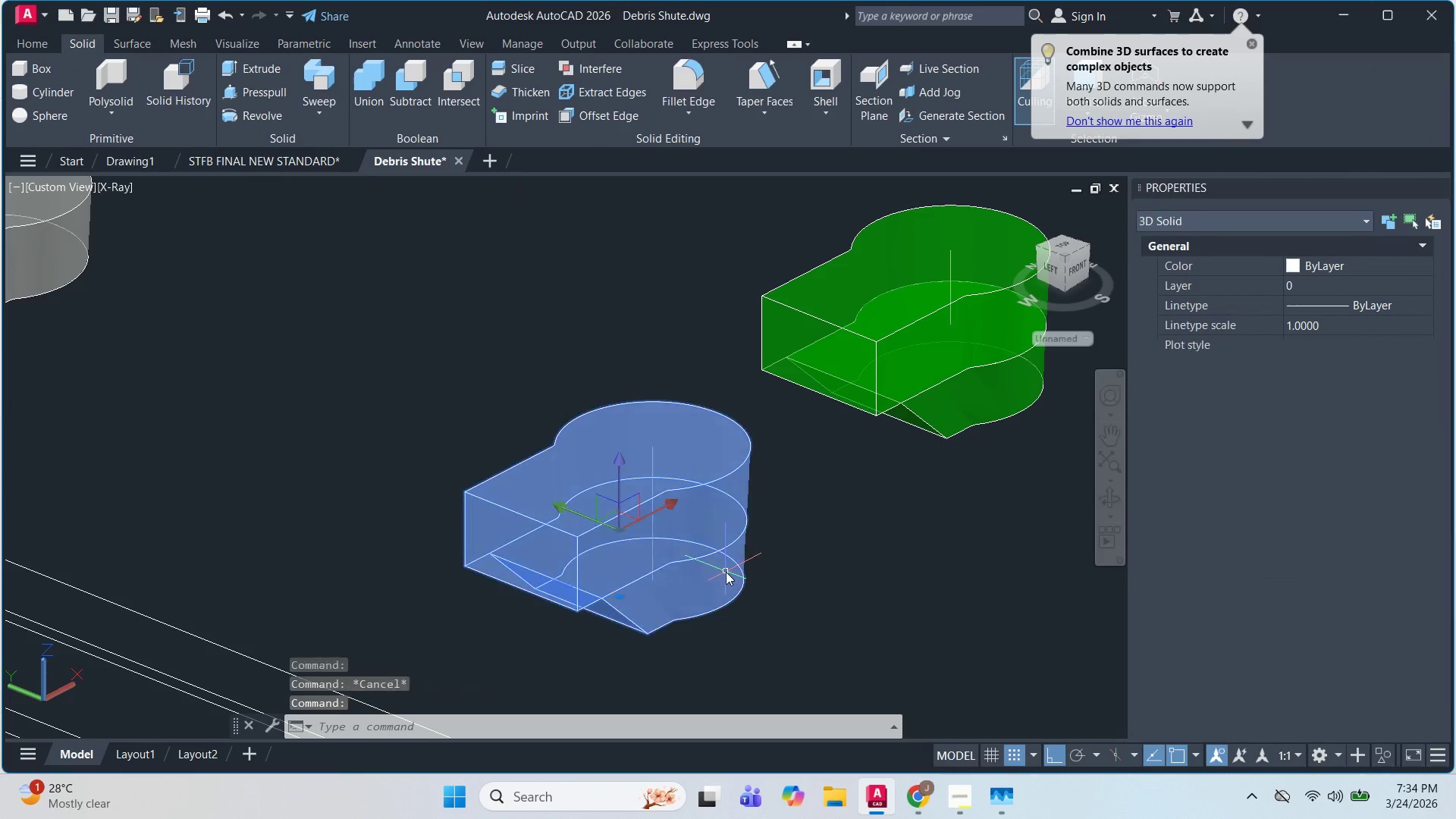 
left_click([726, 572])
 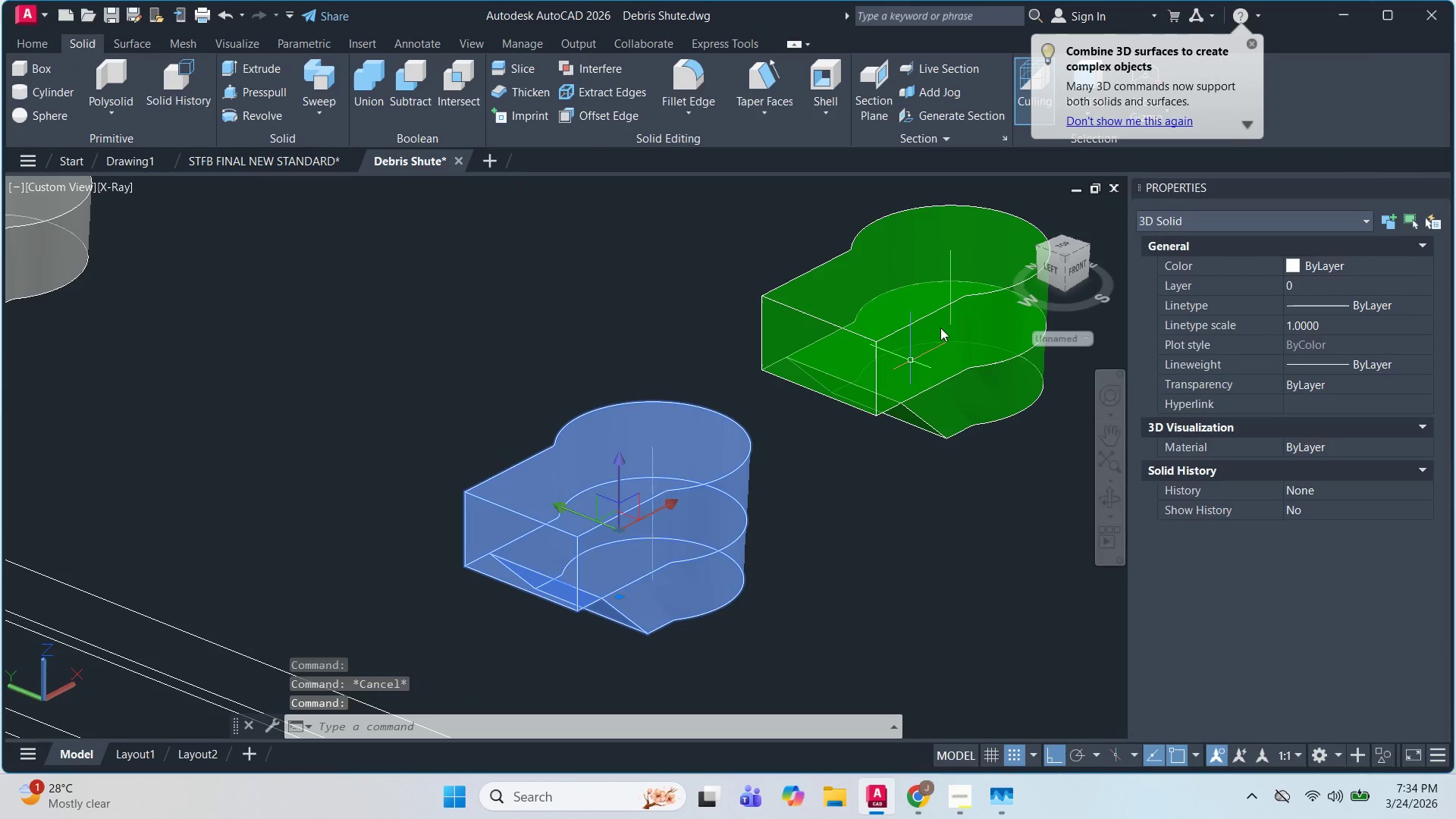 
key(Escape)
 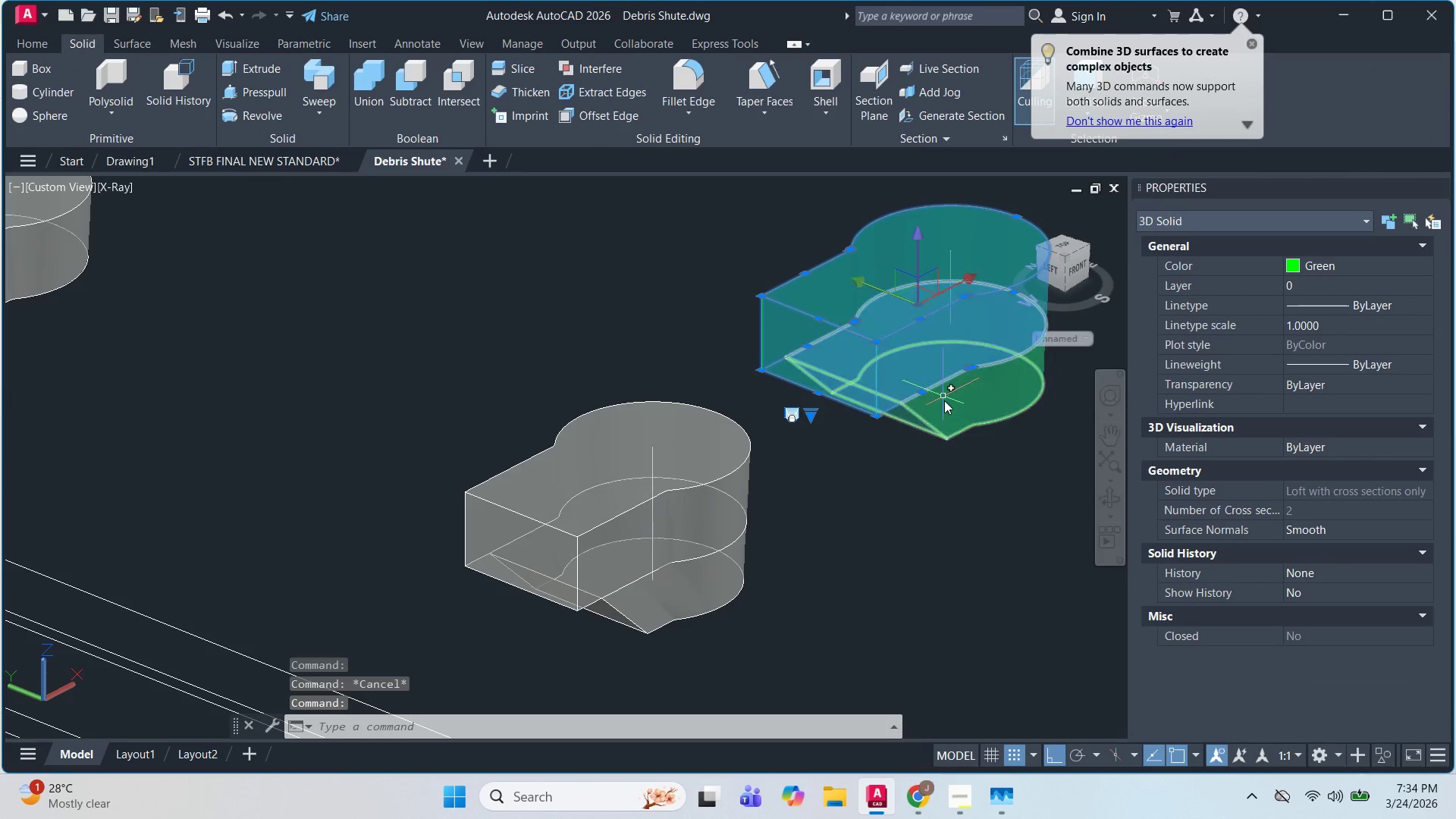 
double_click([956, 418])
 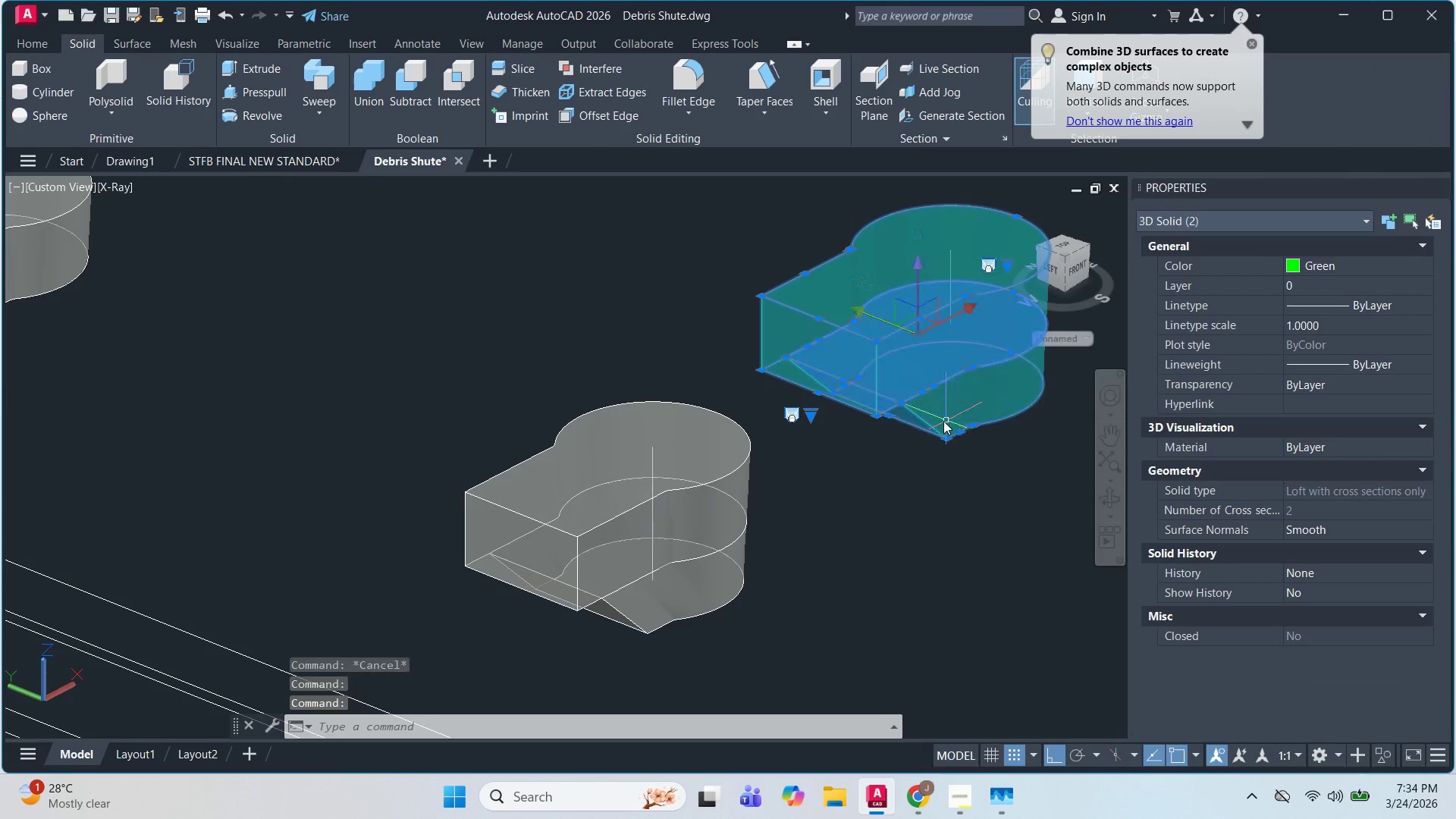 
key(Space)
 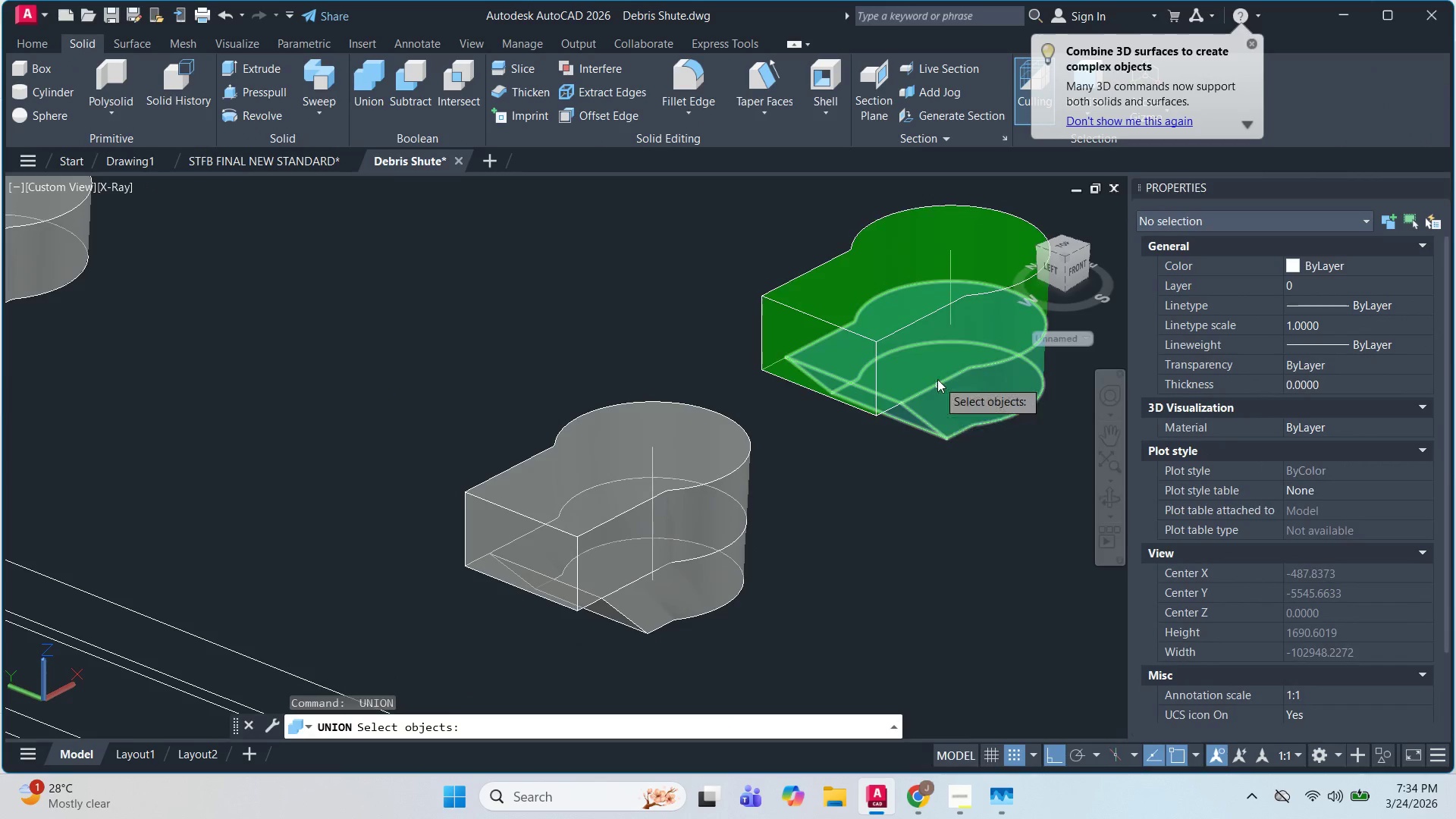 
left_click([937, 378])
 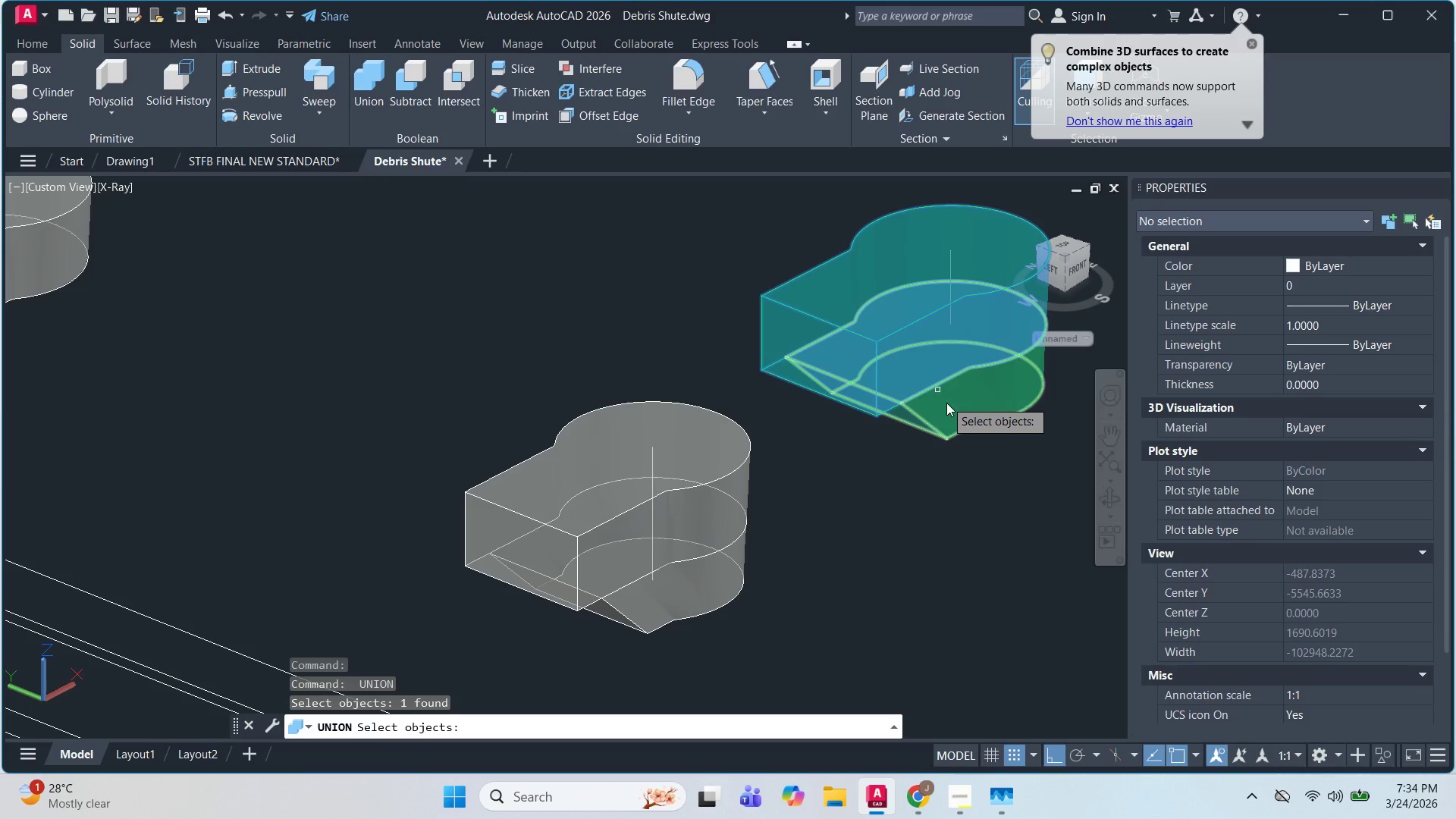 
key(Escape)
 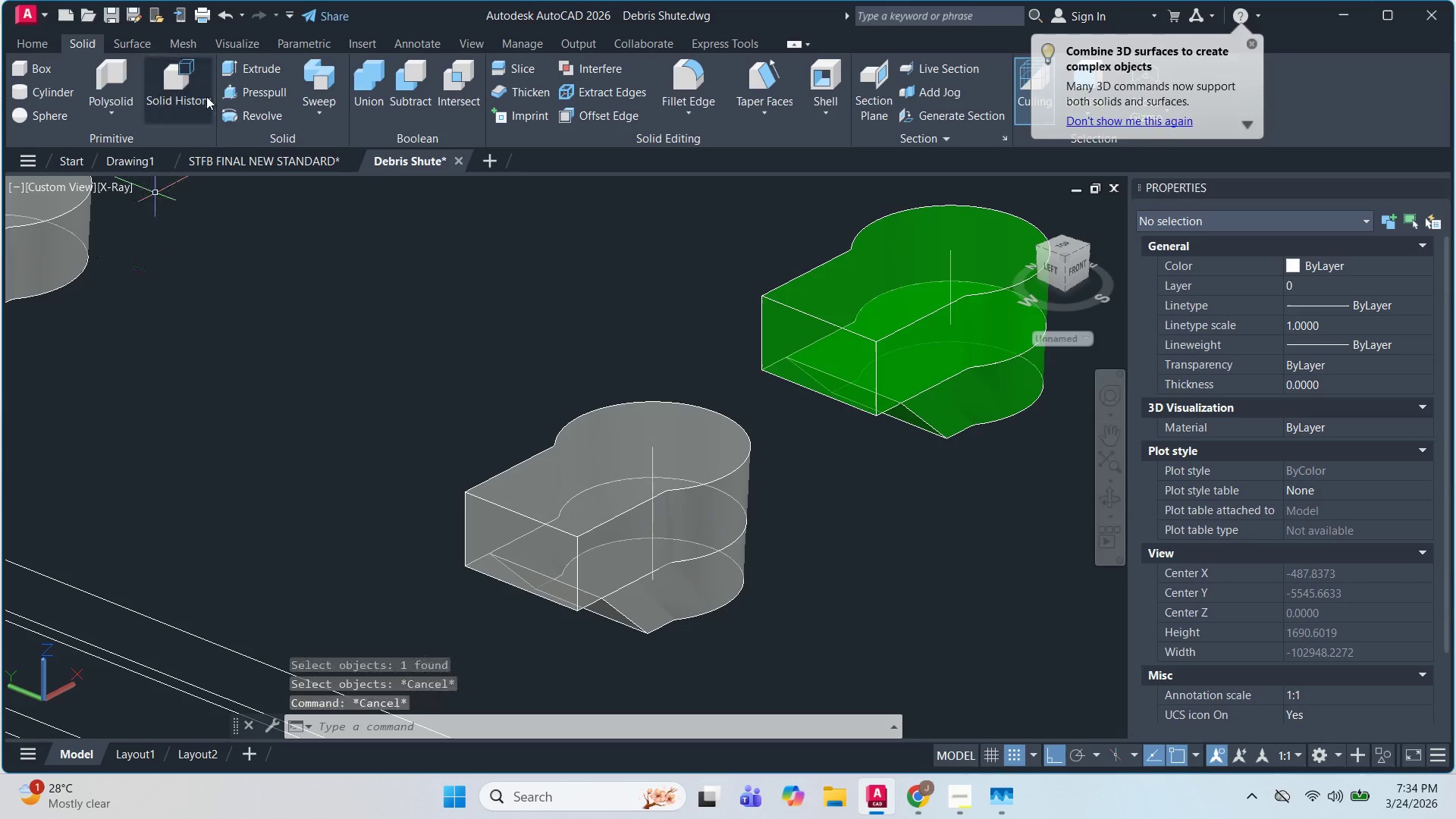 
key(Escape)
 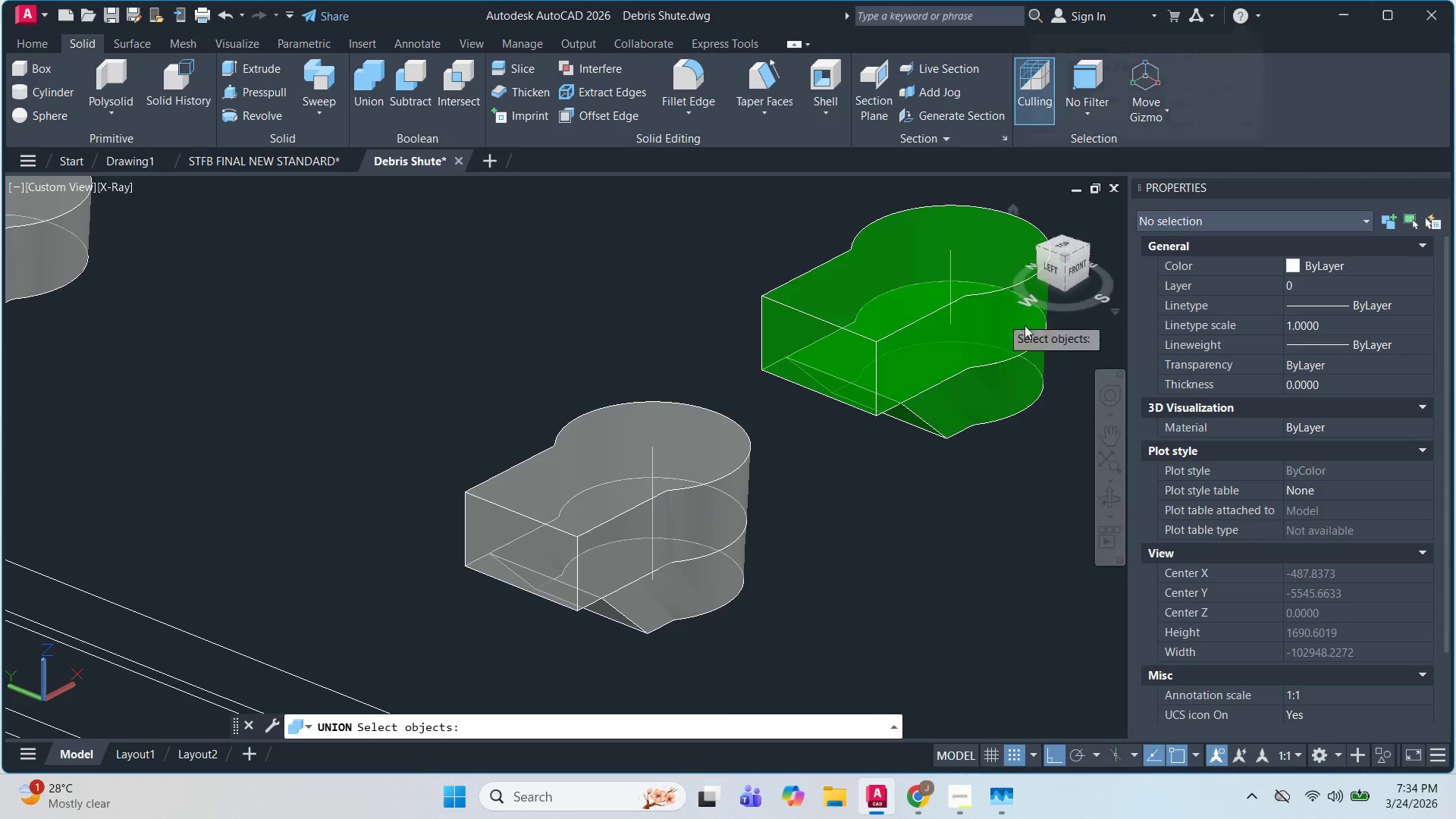 
left_click([959, 330])
 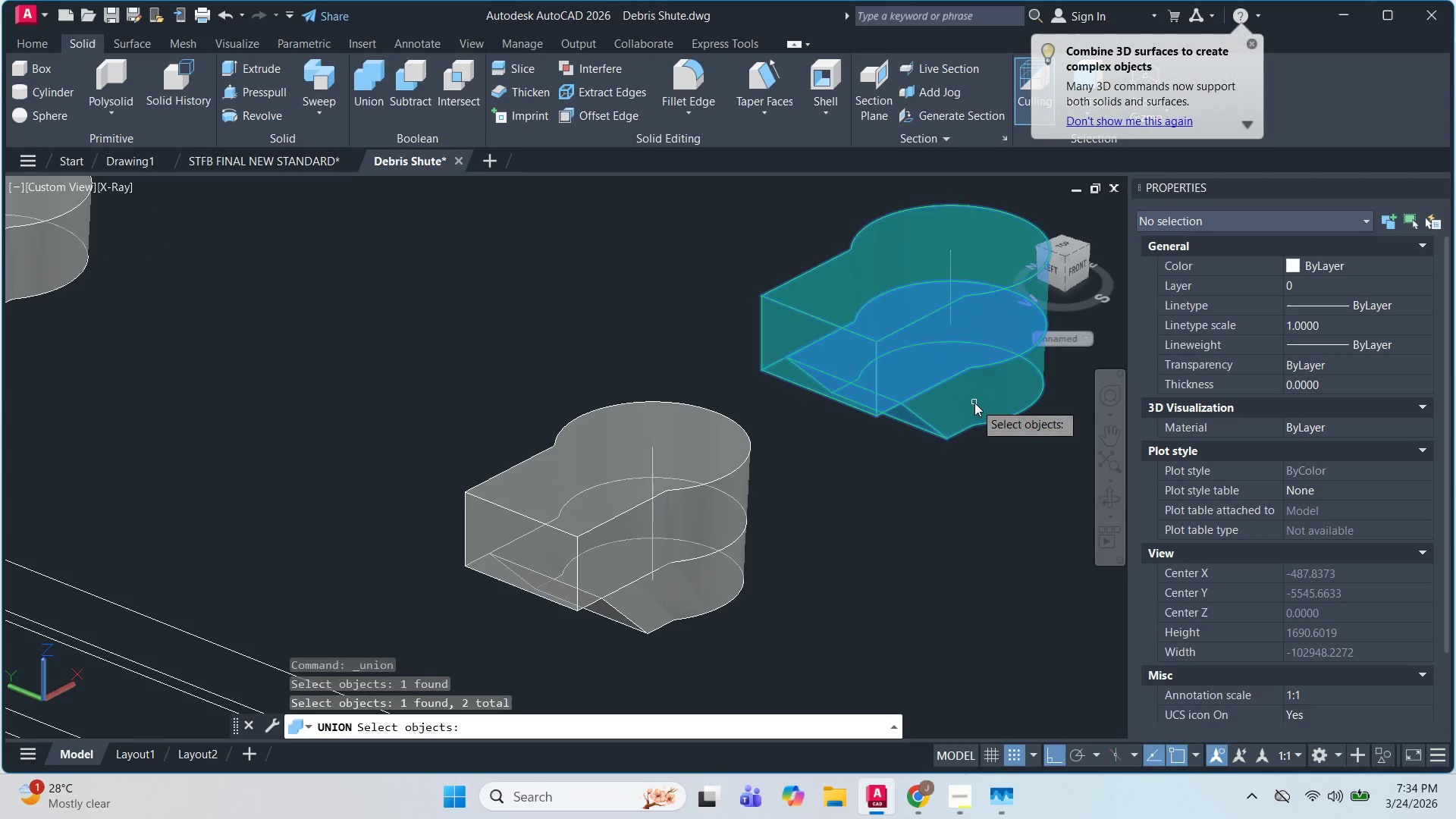 
key(Space)
 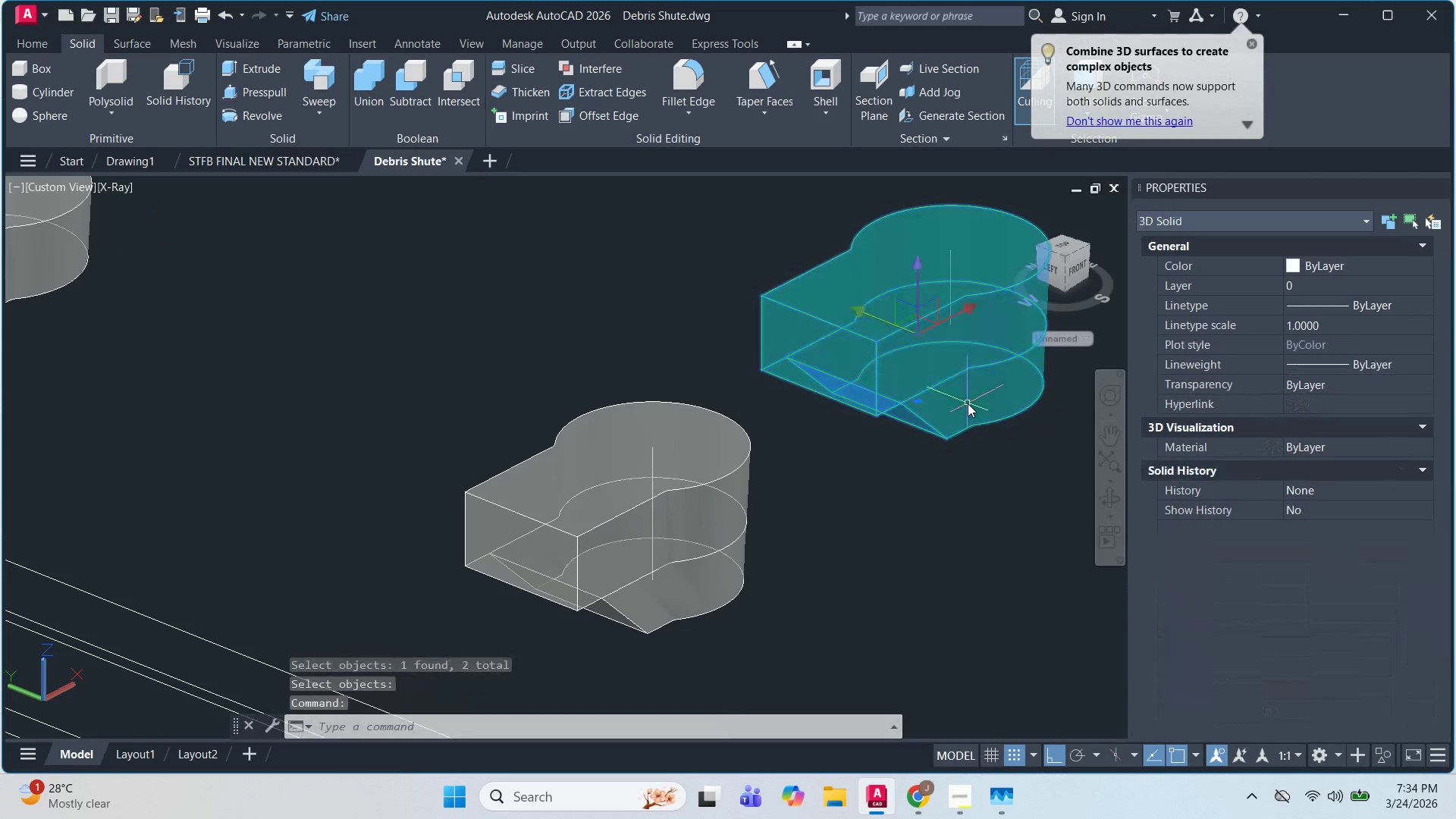 
left_click([968, 403])
 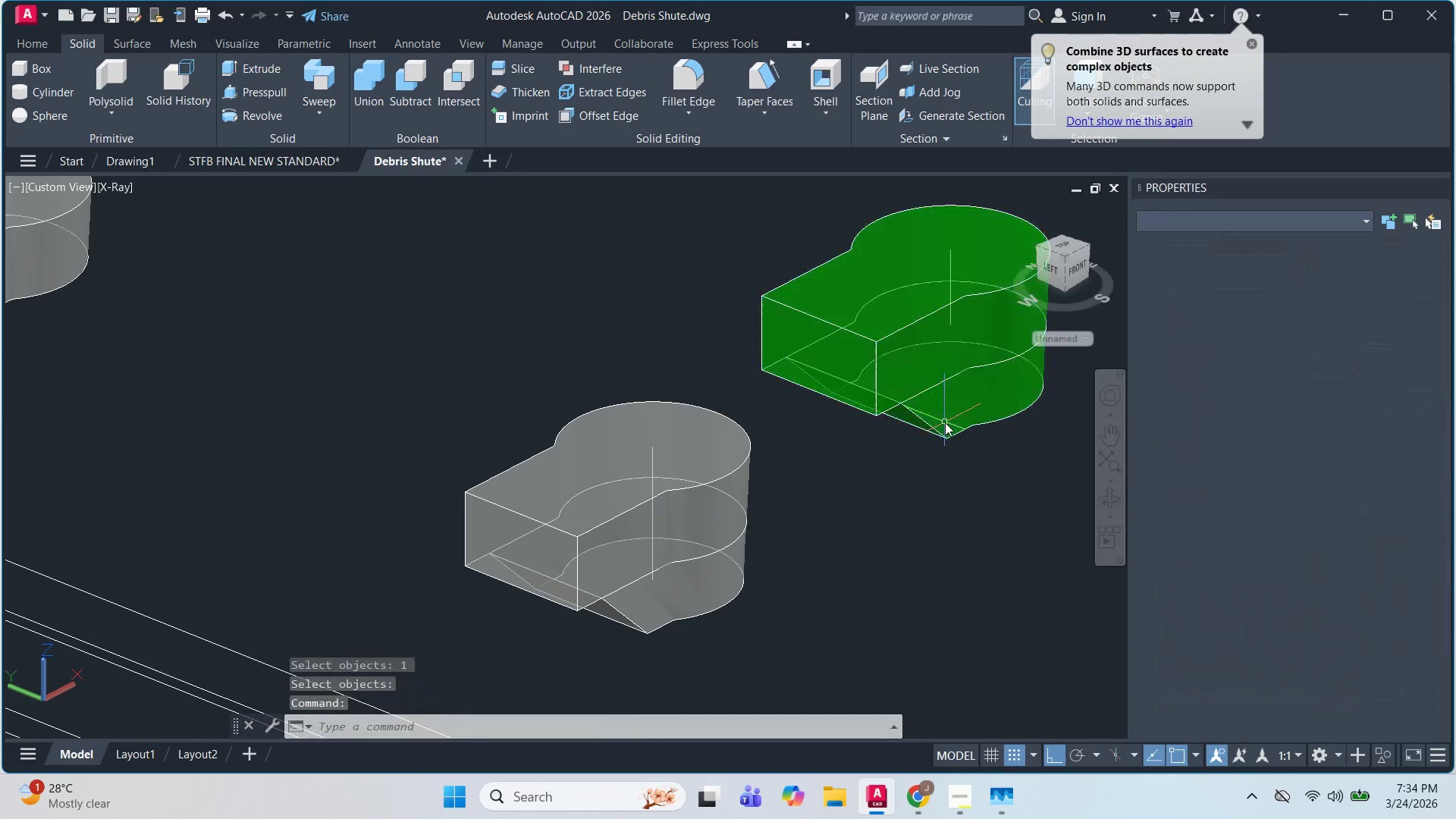 
key(Escape)
 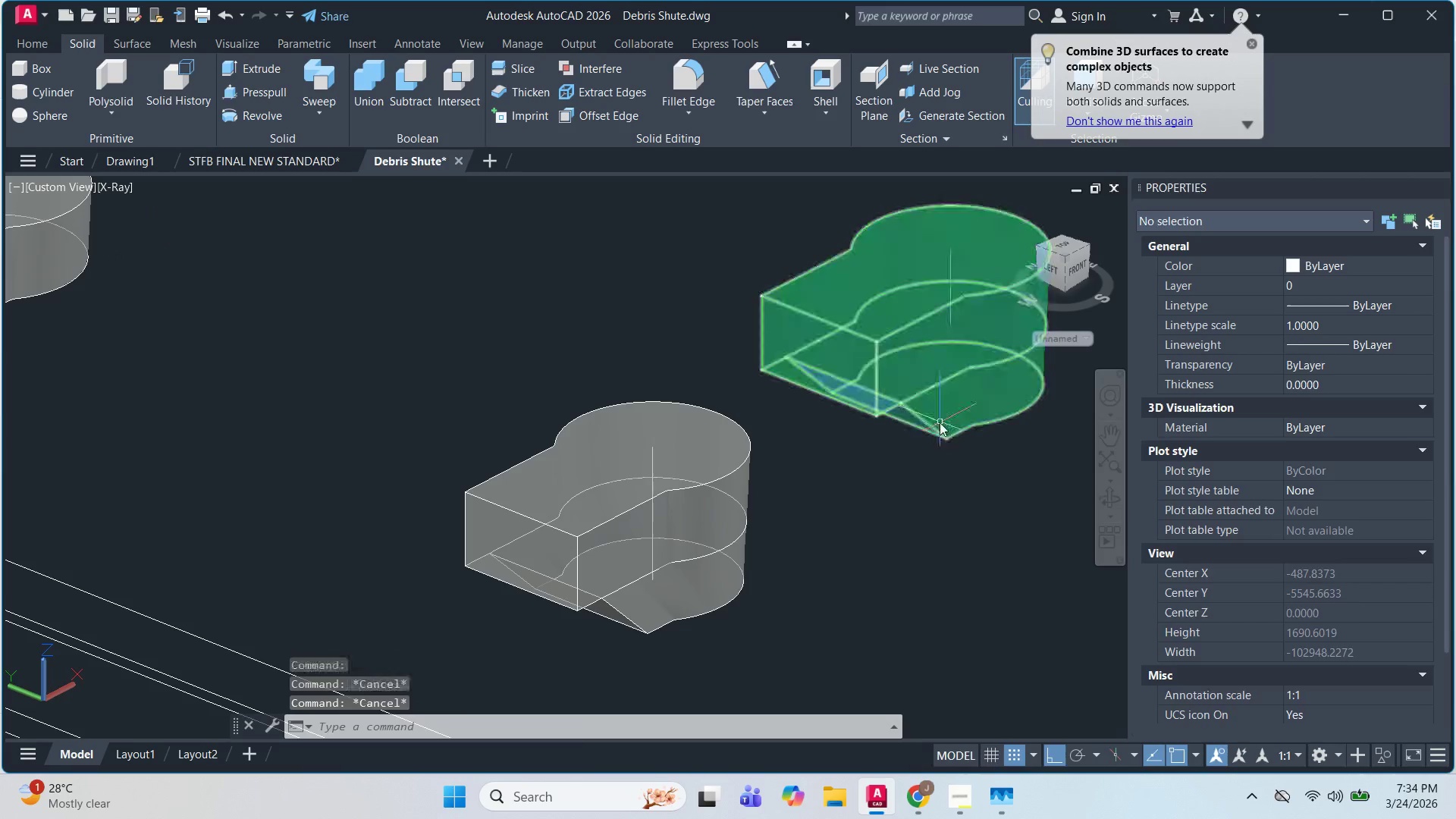 
key(Escape)
 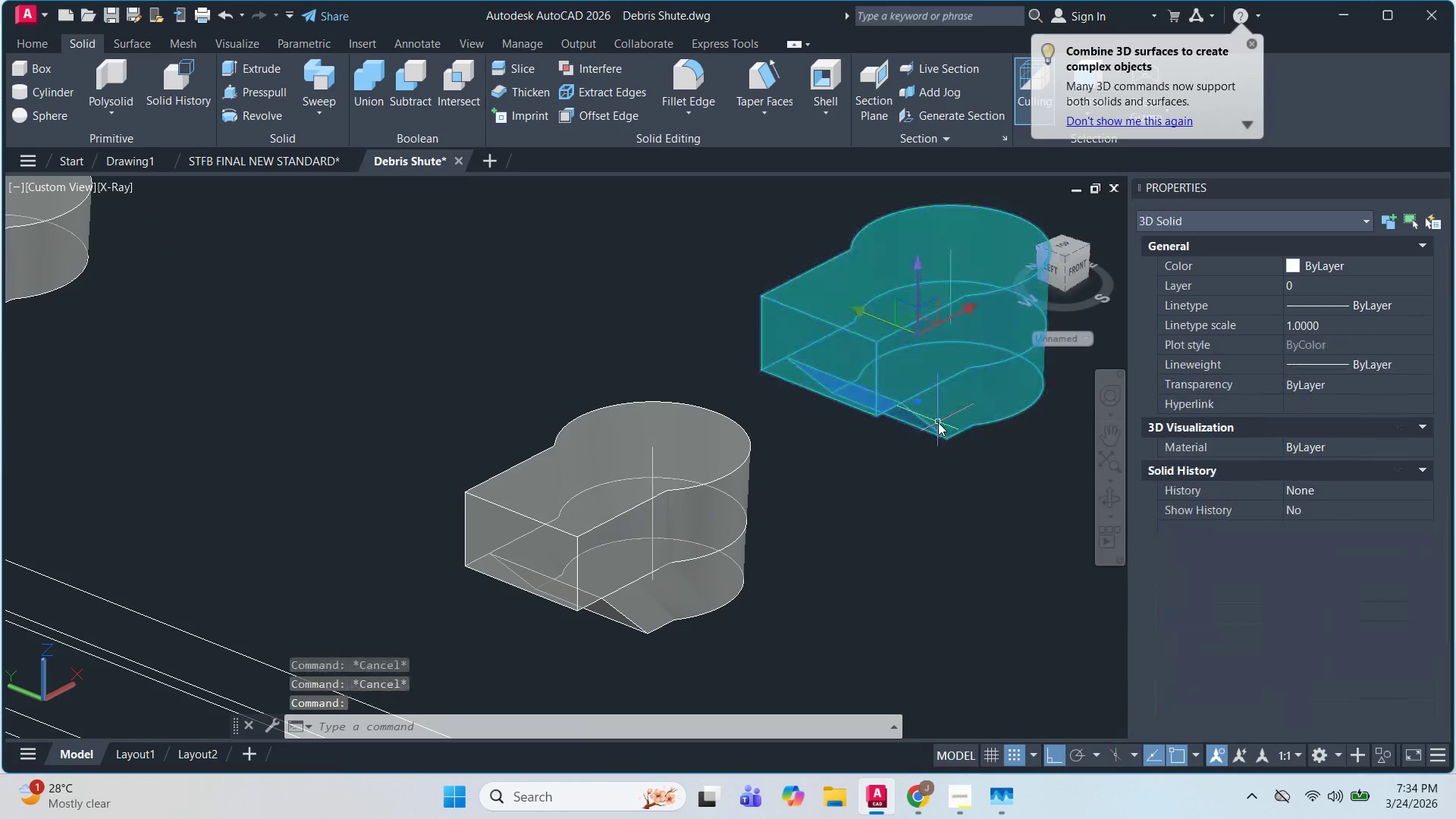 
left_click([938, 422])
 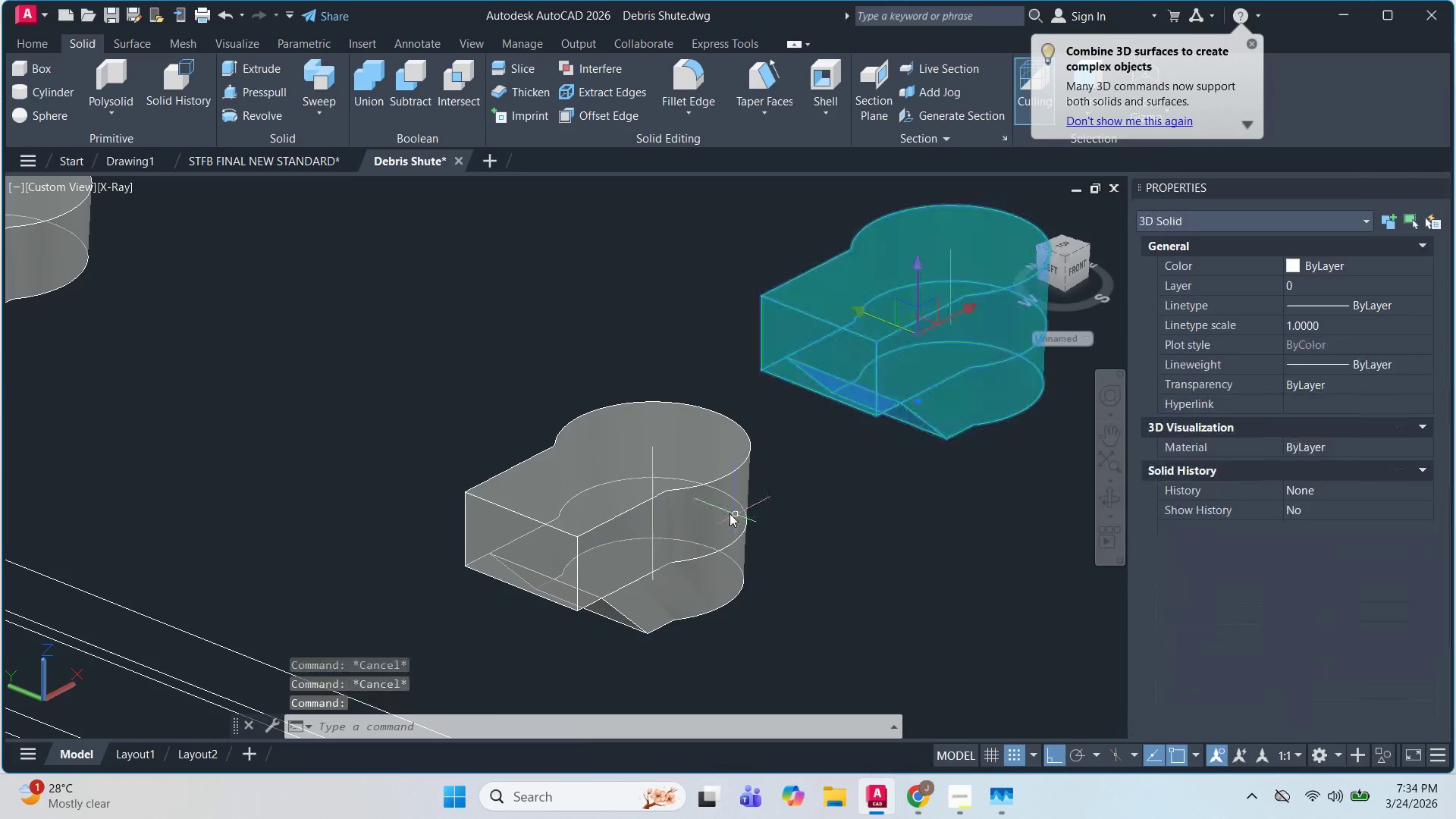 
key(Escape)
 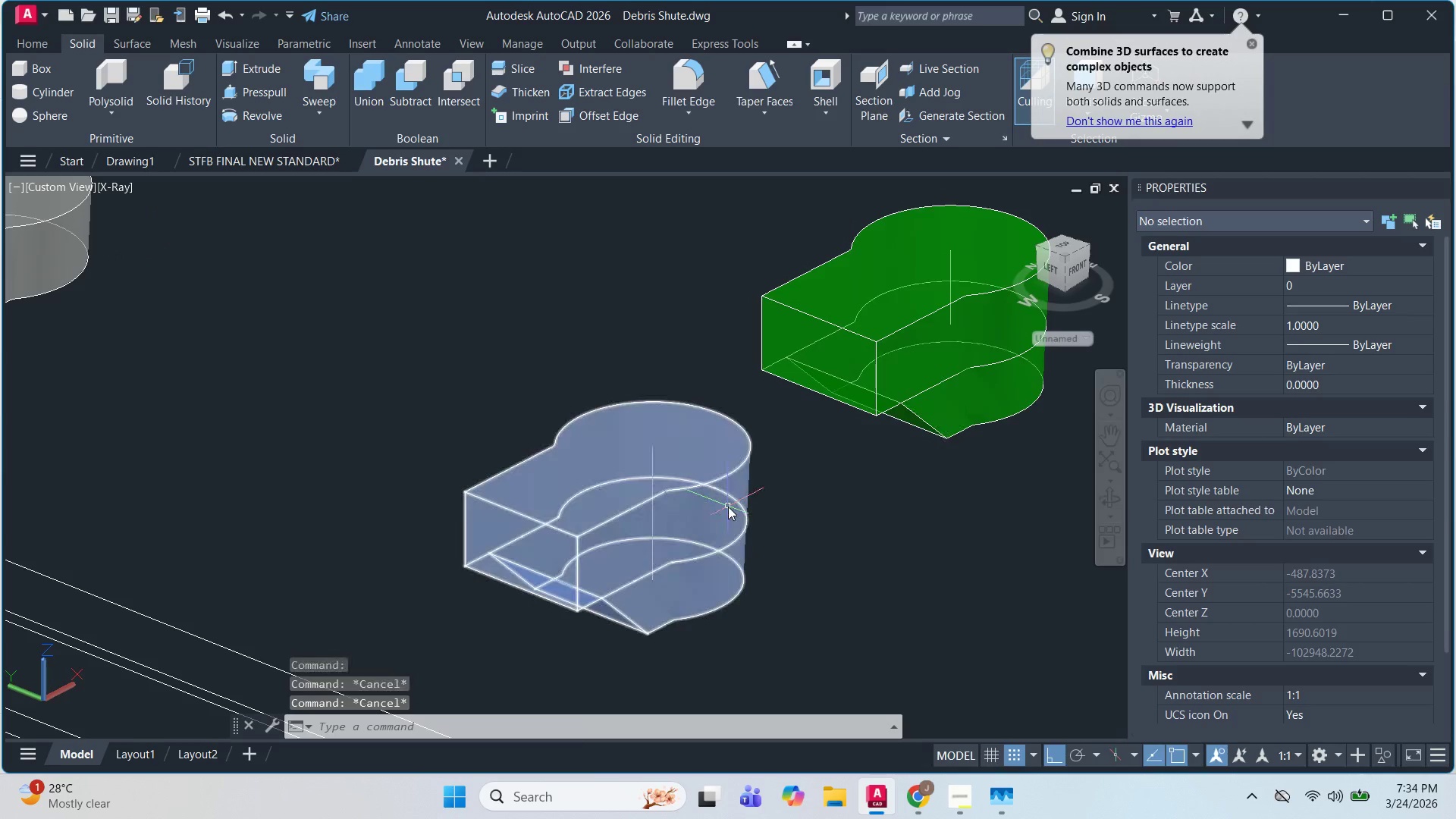 
key(Escape)
 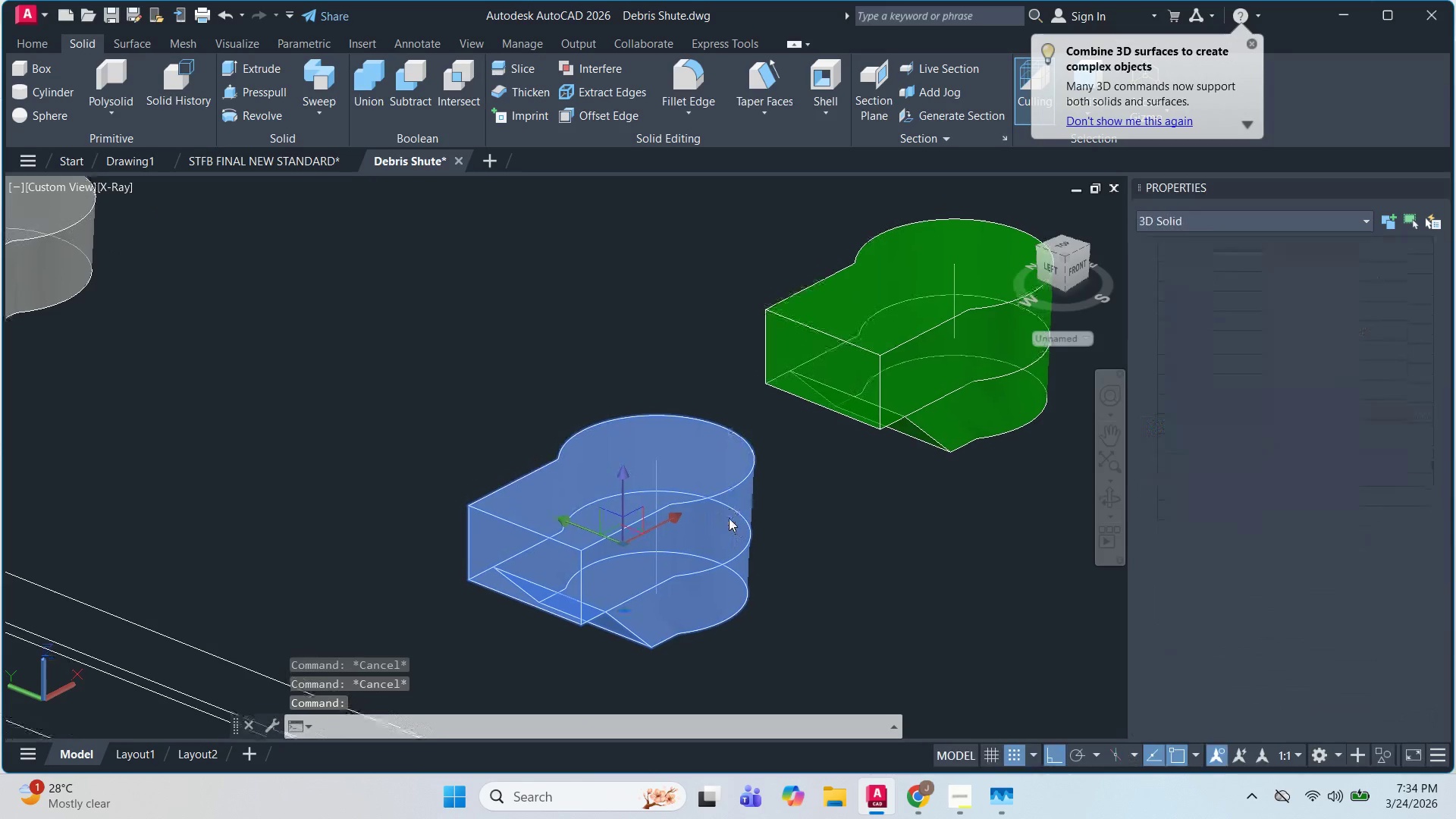 
key(M)
 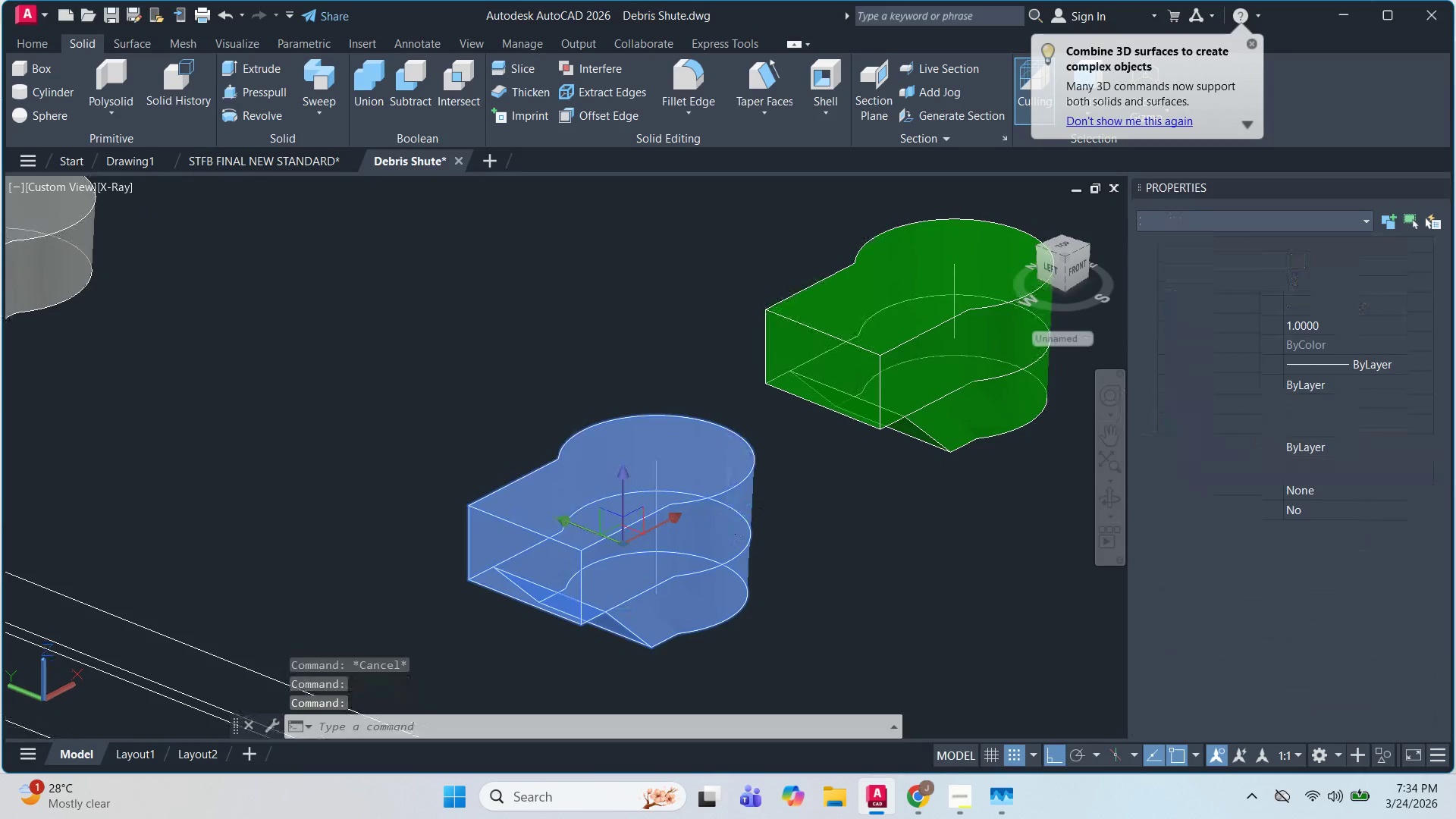 
key(Space)
 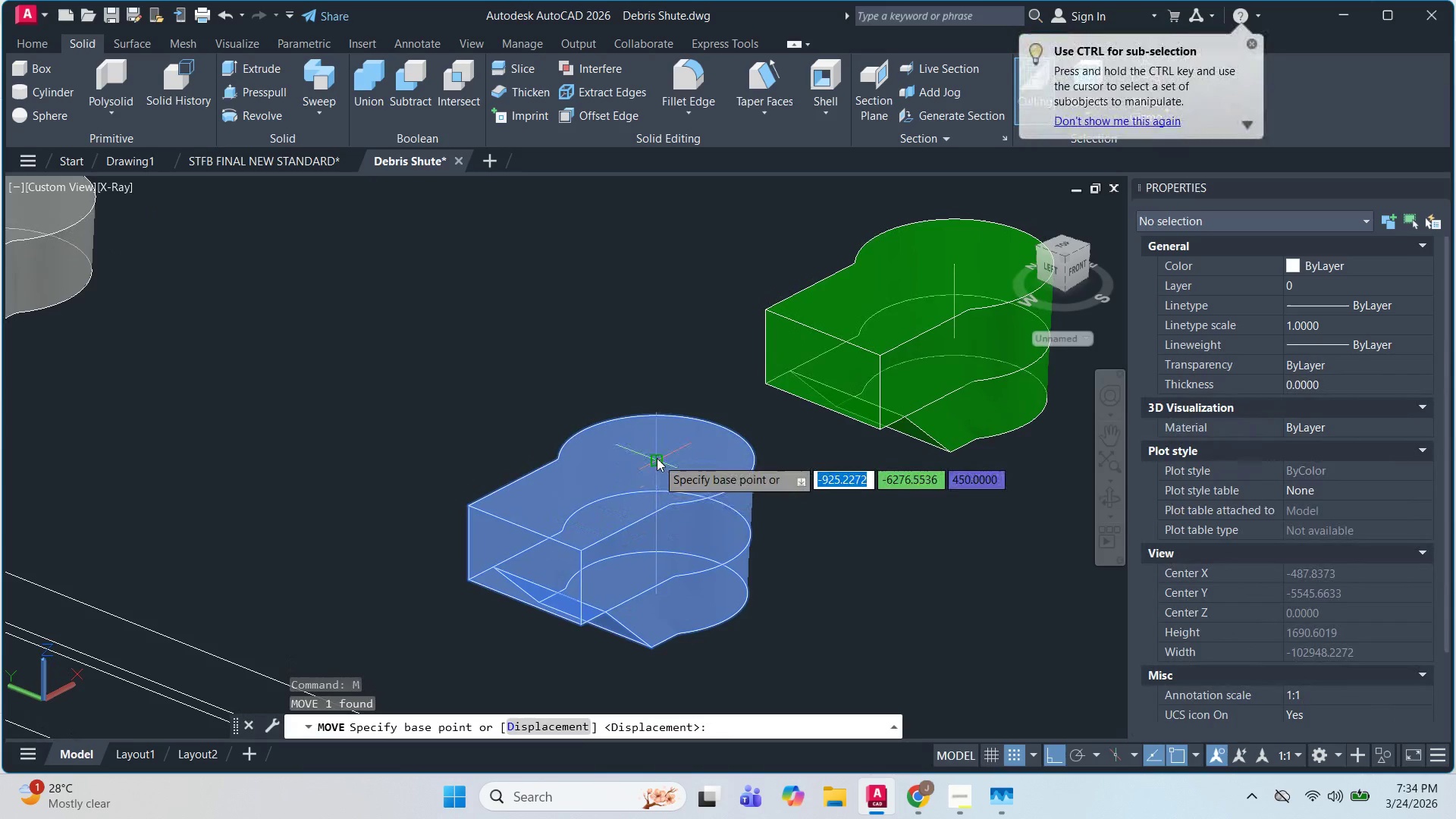 
left_click([657, 458])
 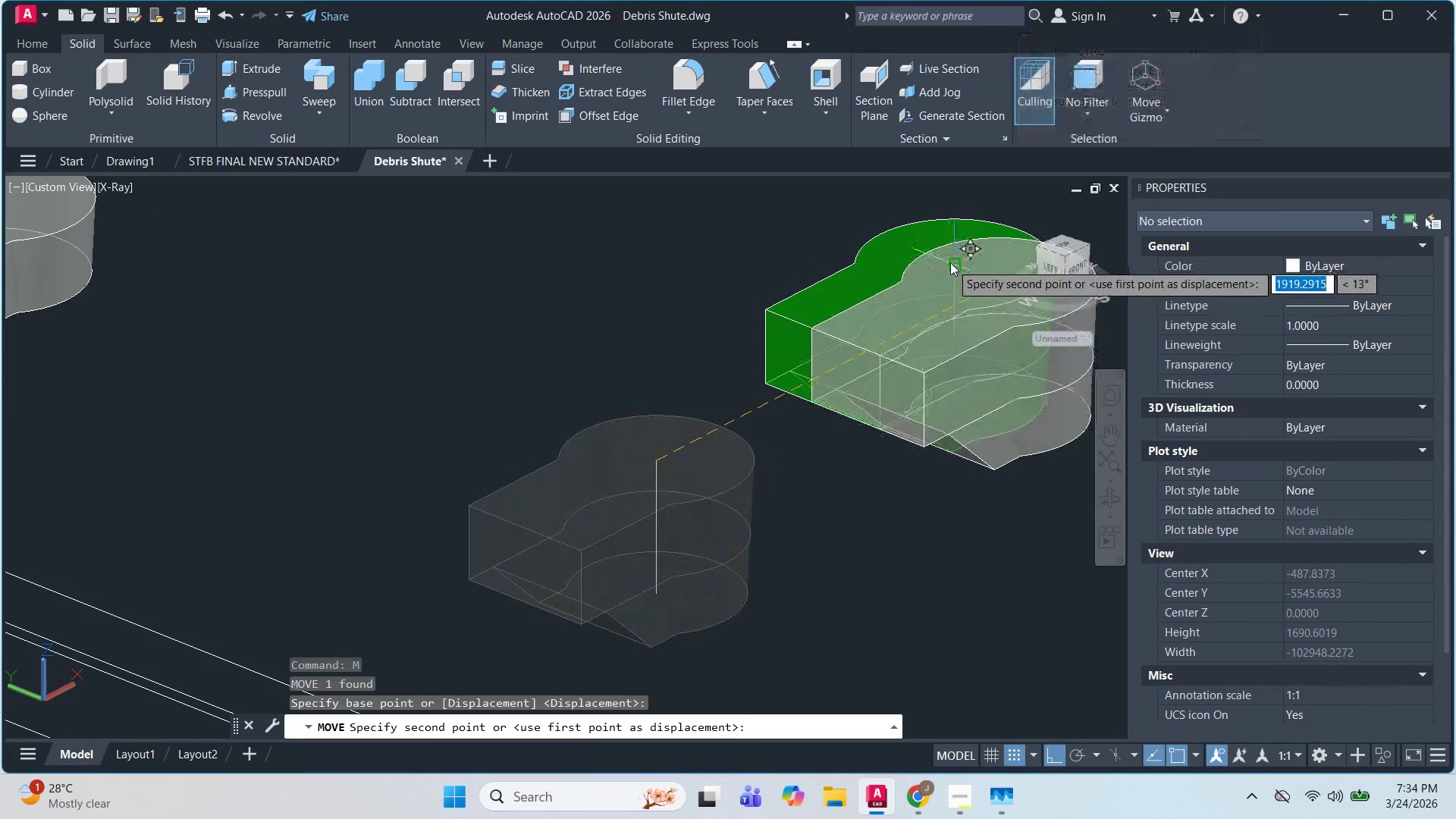 
left_click([950, 262])
 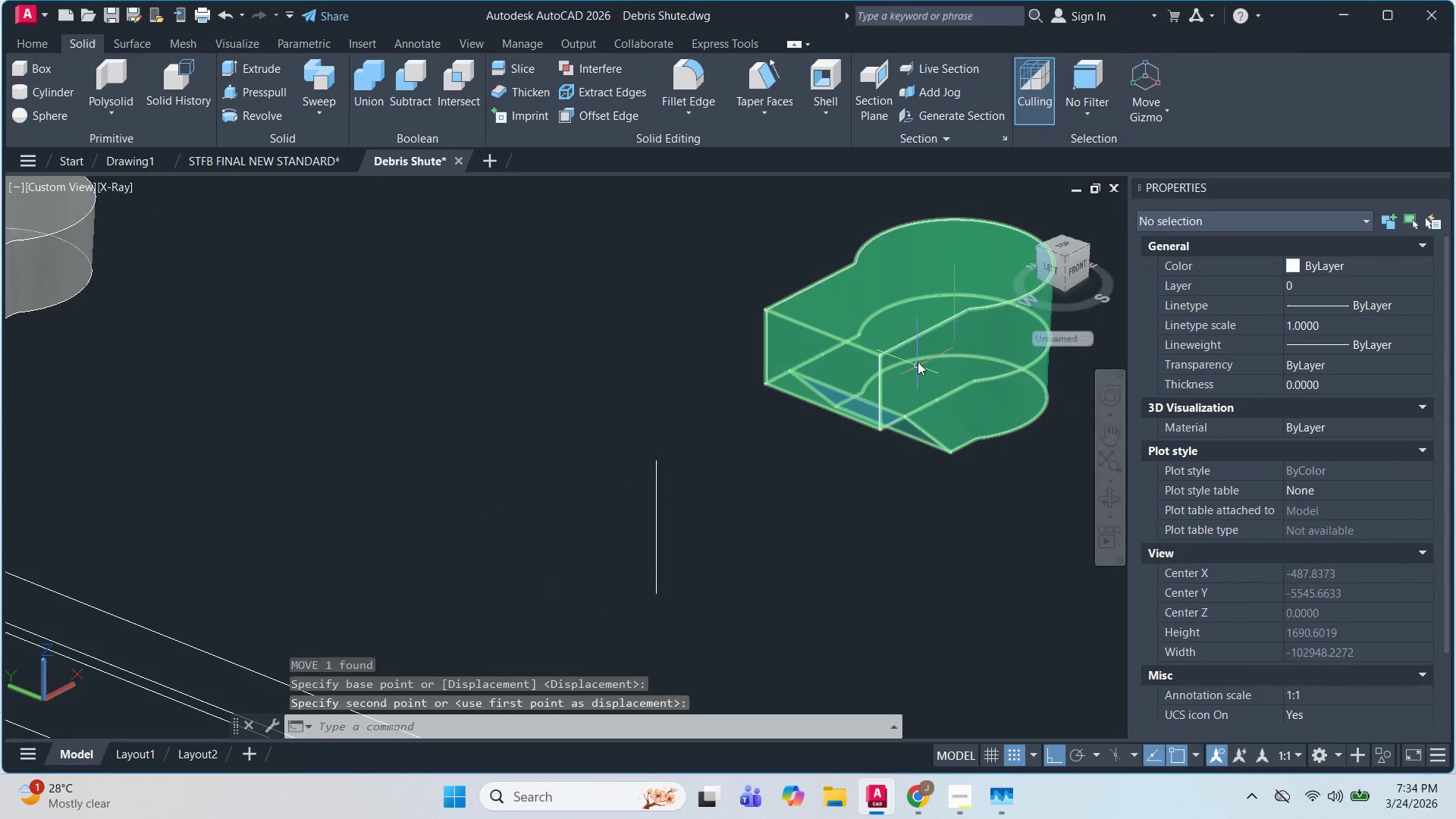 
scroll: coordinate [748, 373], scroll_direction: up, amount: 6.0
 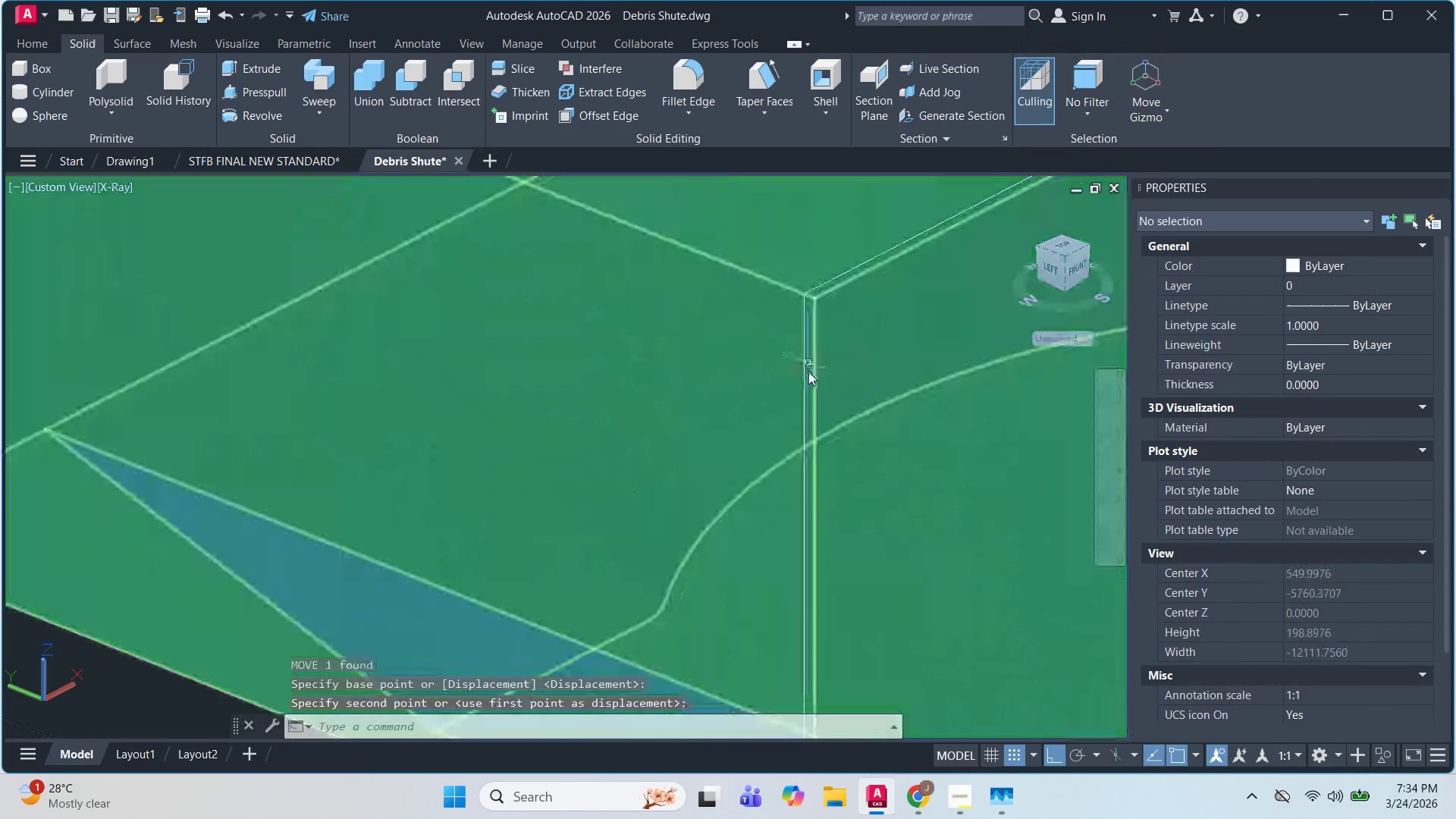 
scroll: coordinate [808, 377], scroll_direction: down, amount: 7.0
 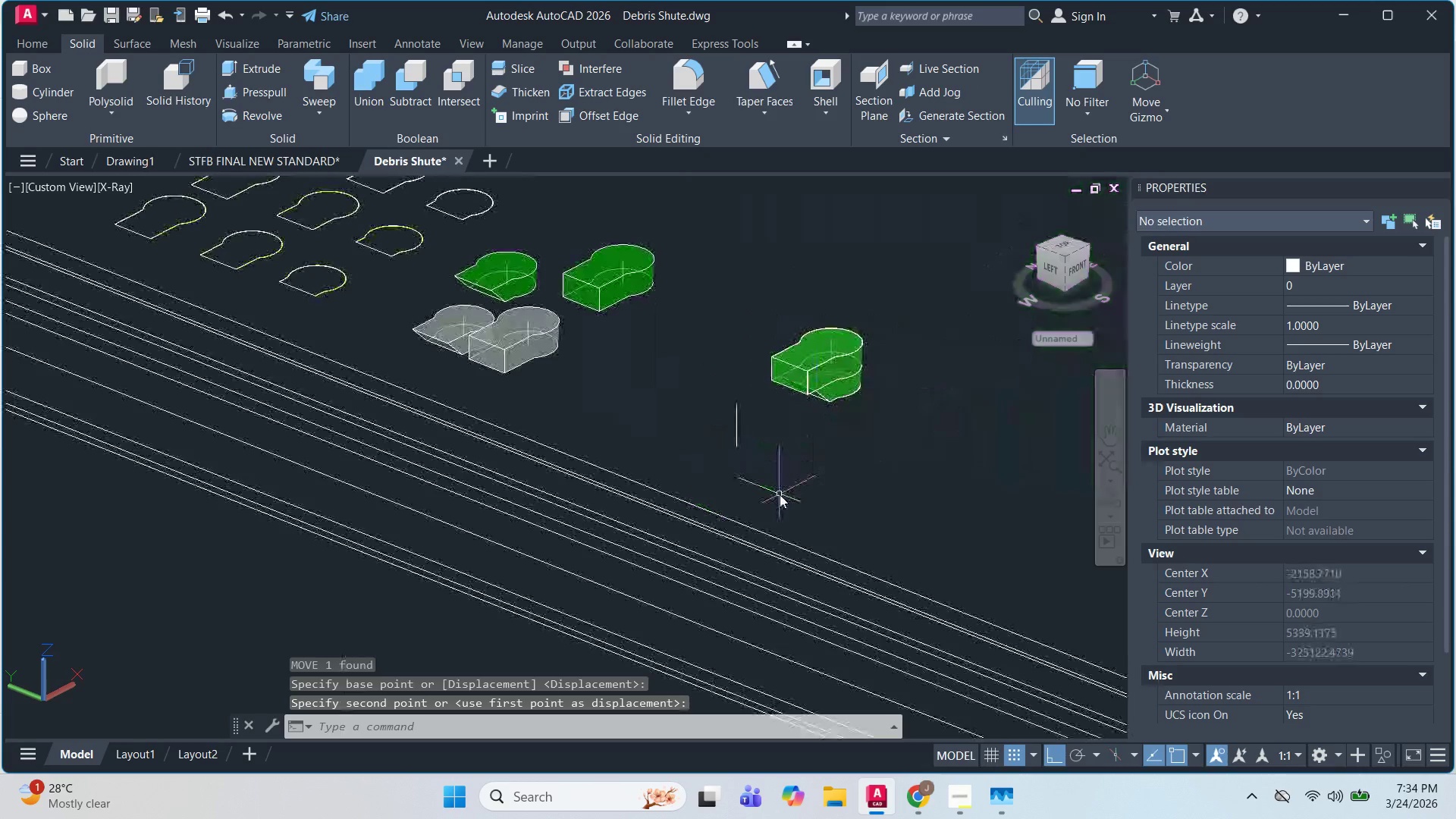 
key(Control+Z)
 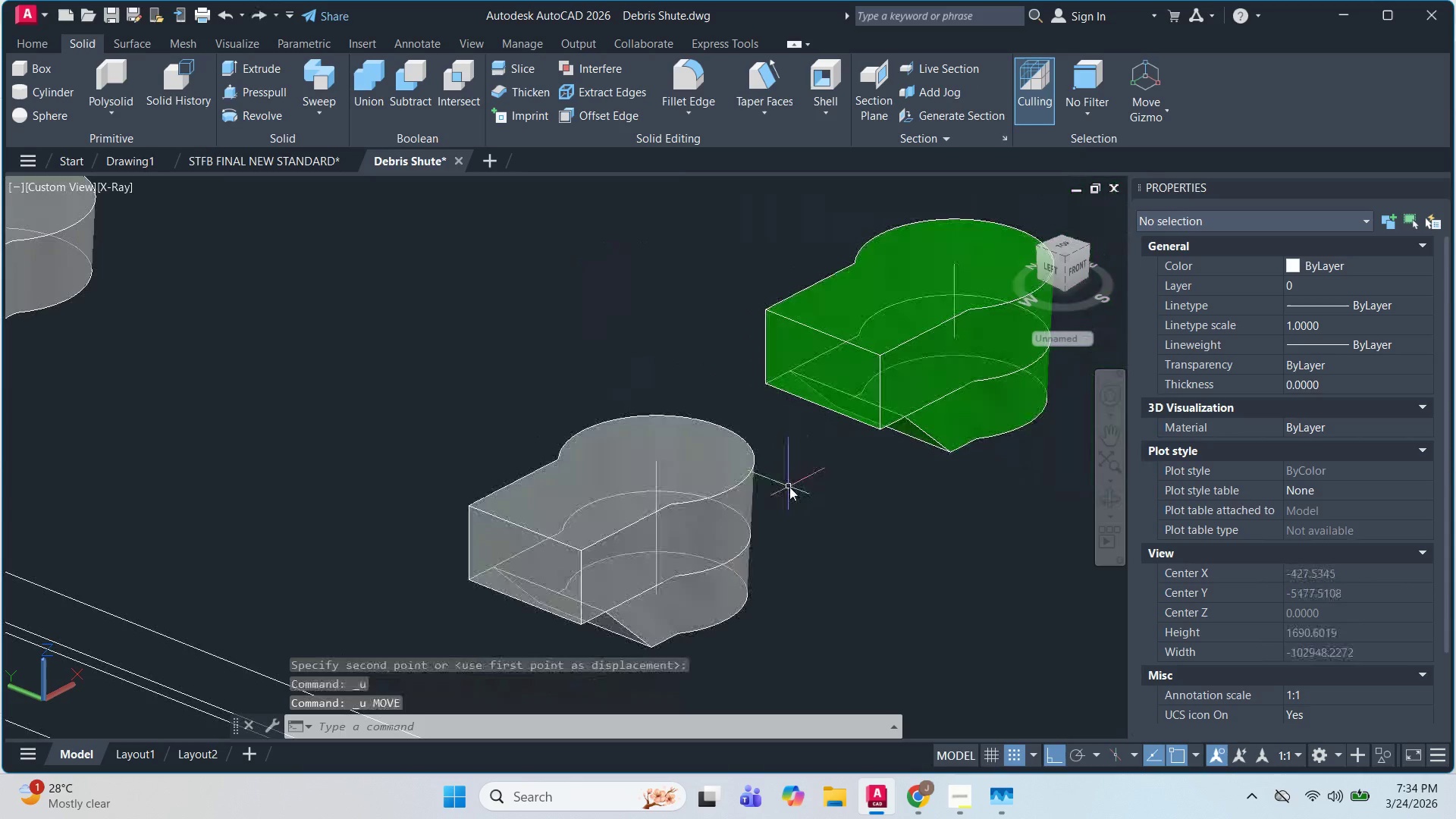 
key(Control+Z)
 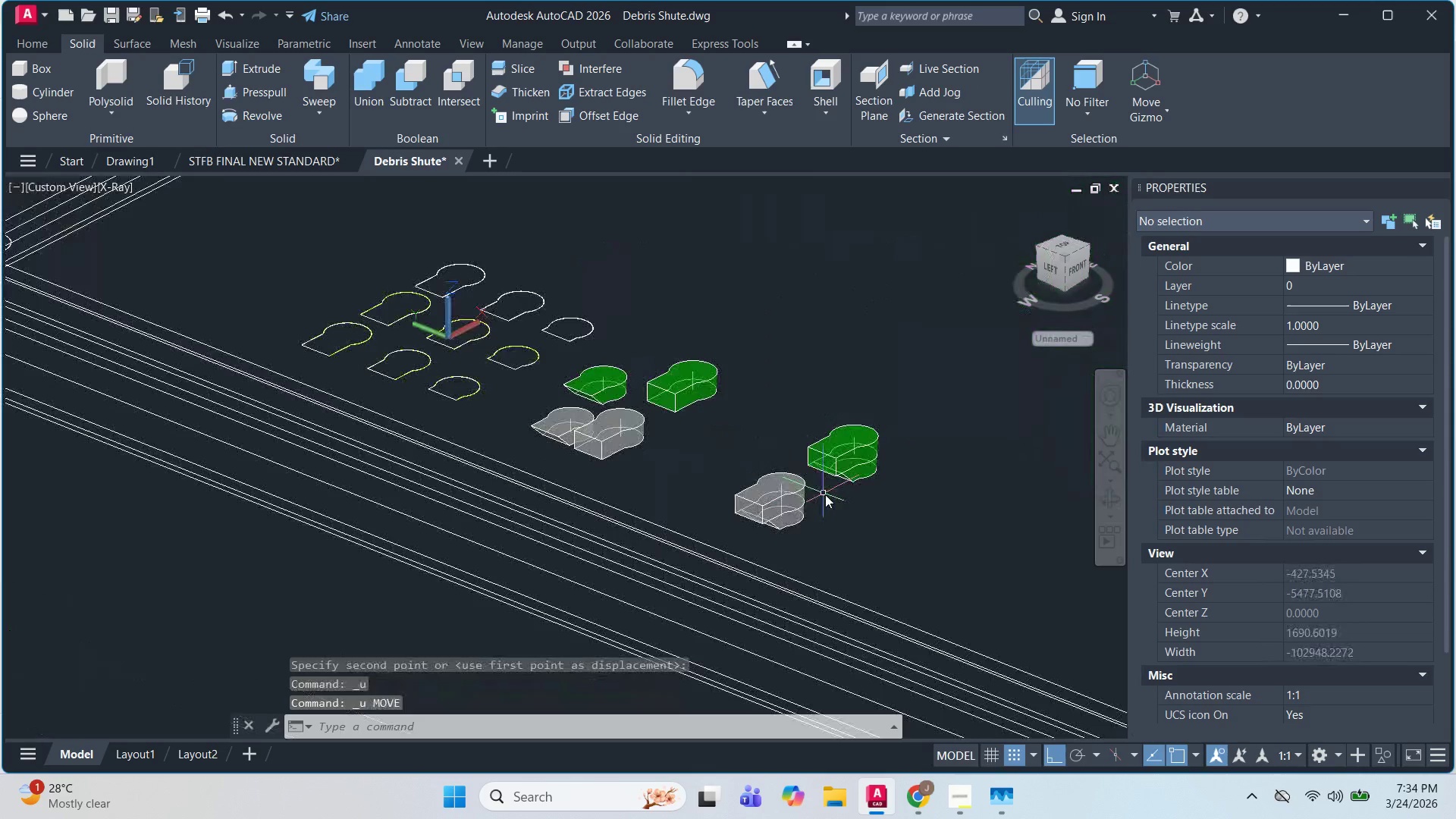 
key(Escape)
 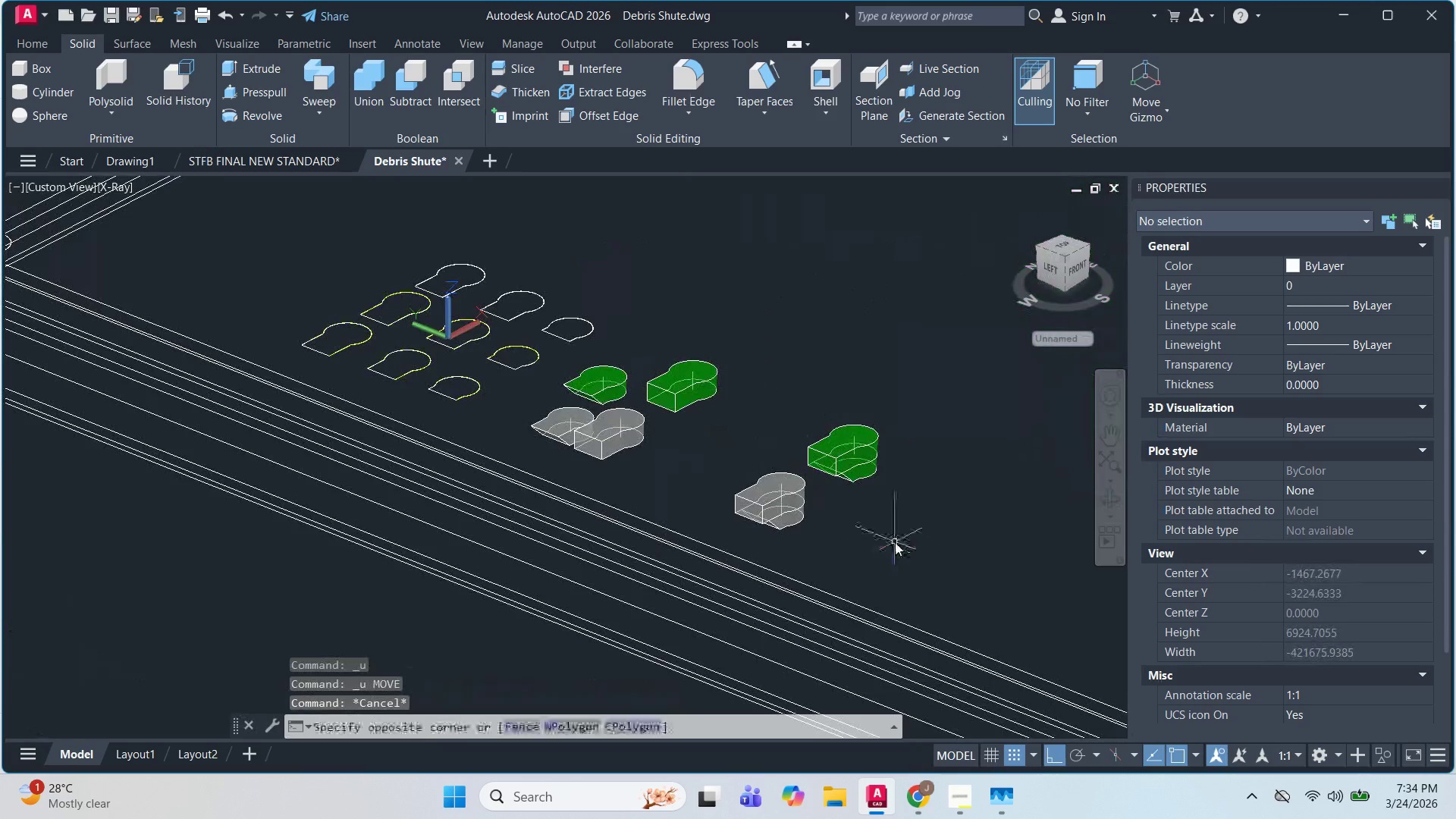 
left_click_drag(start_coordinate=[895, 542], to_coordinate=[889, 535])
 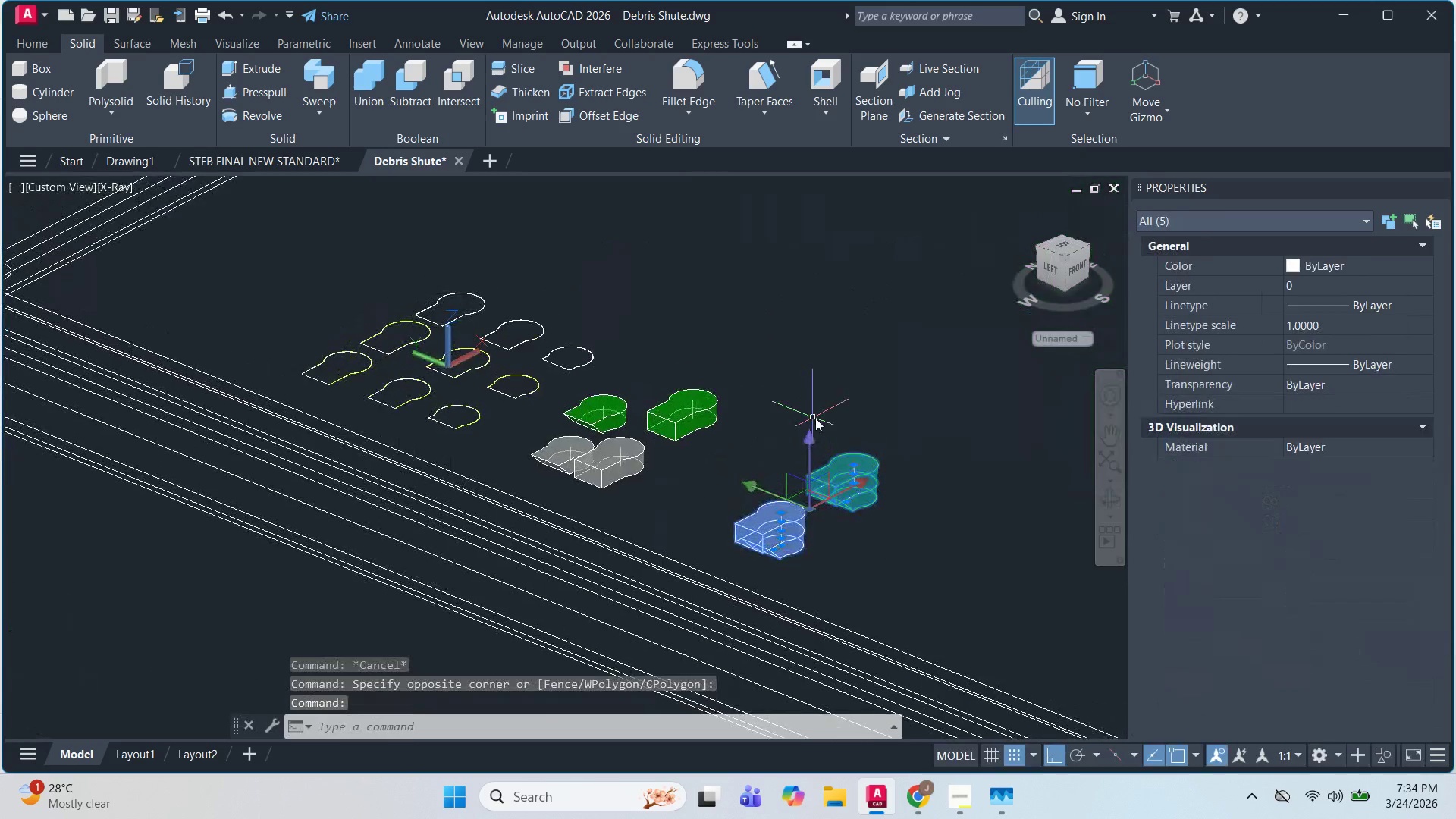 
scroll: coordinate [822, 492], scroll_direction: down, amount: 3.0
 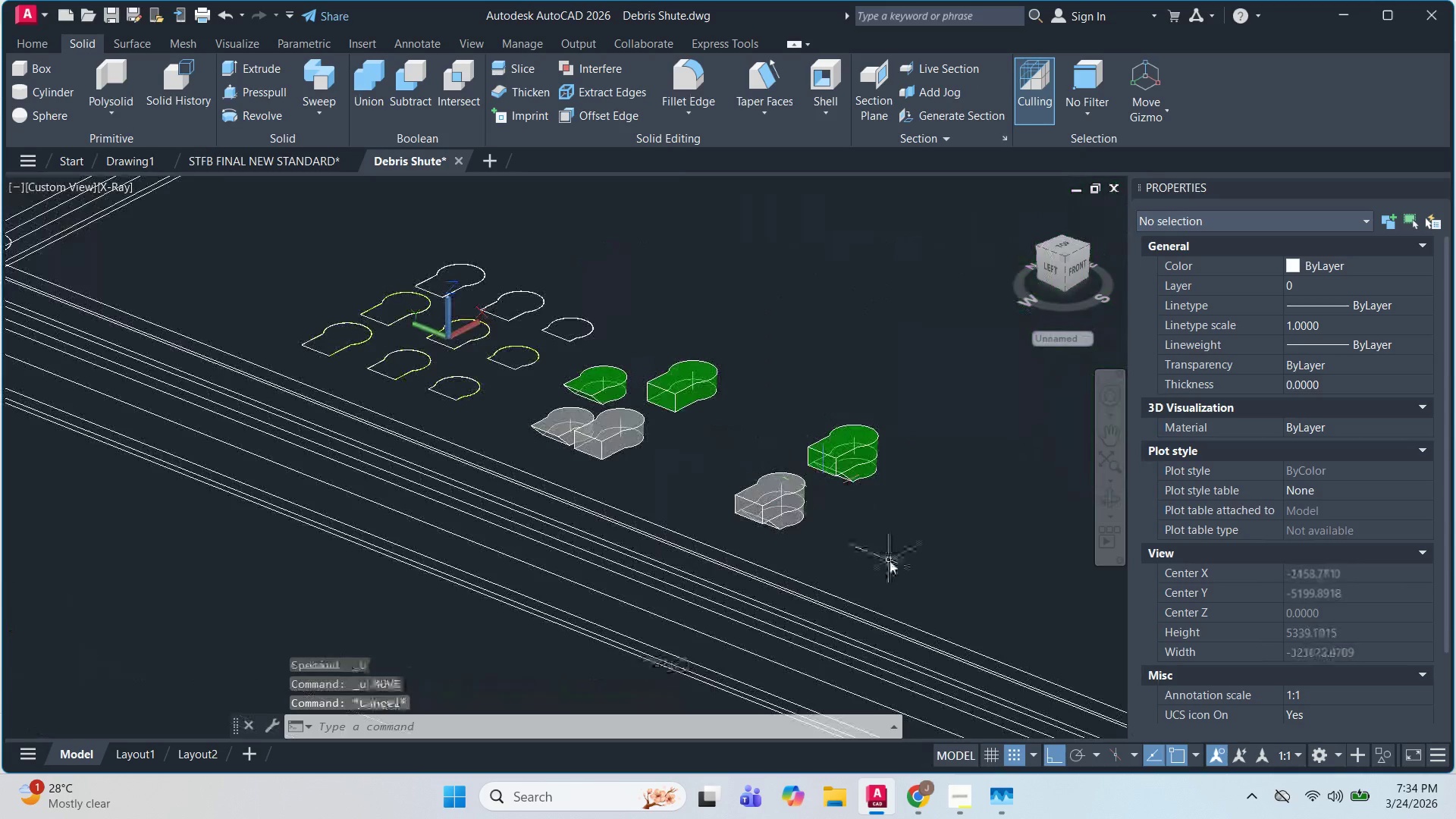 
key(M)
 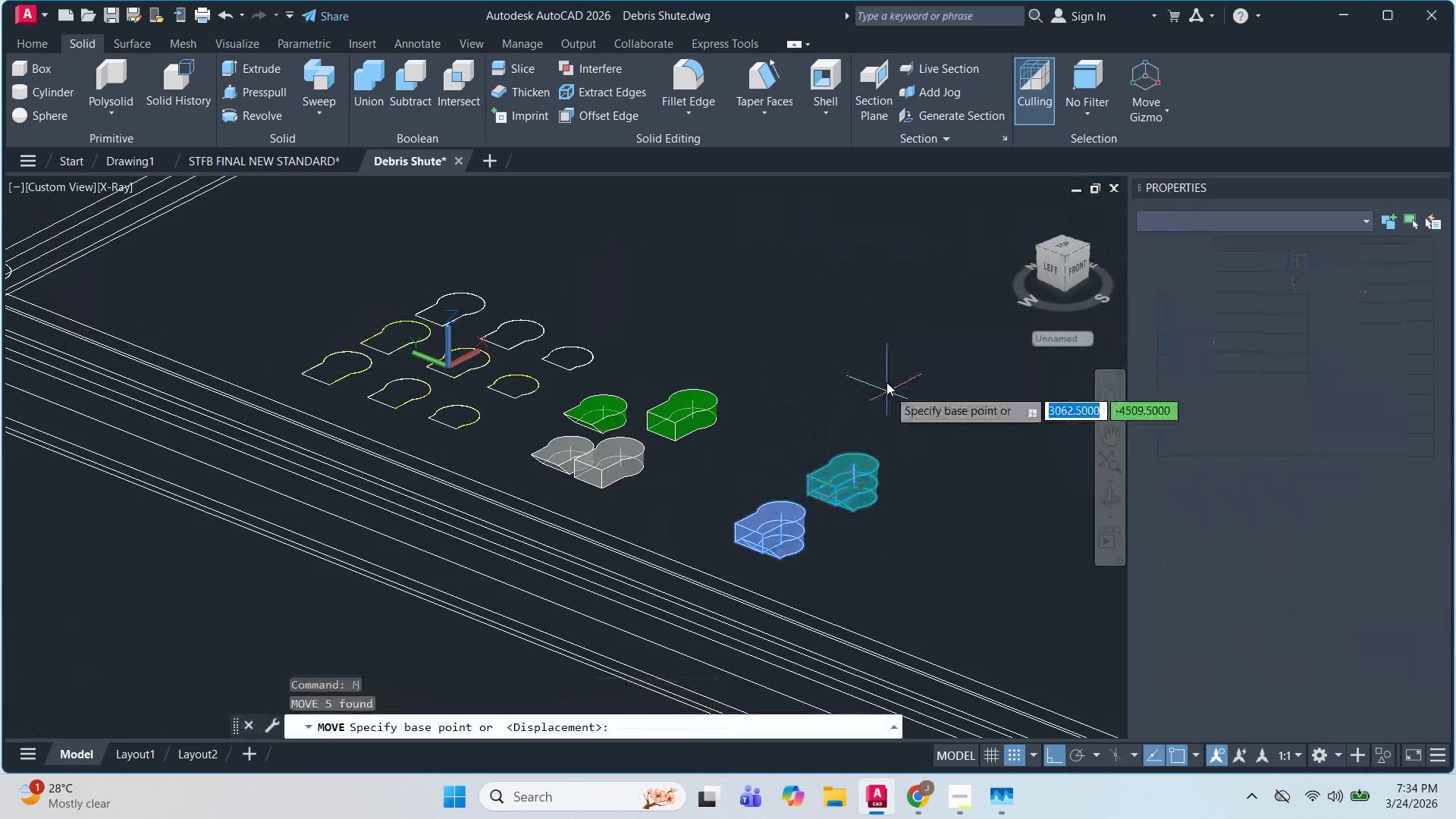 
key(Space)
 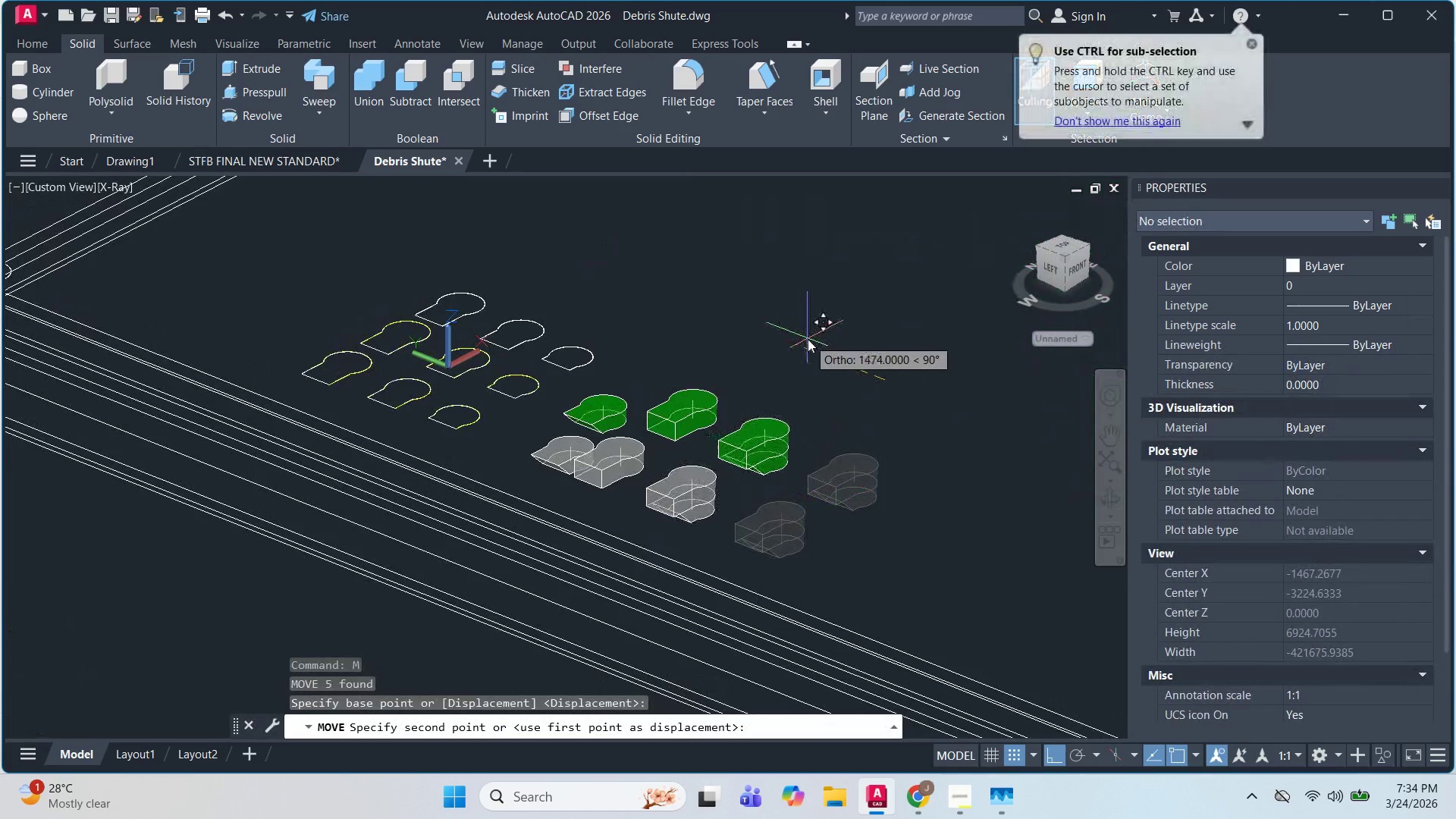 
key(Escape)
 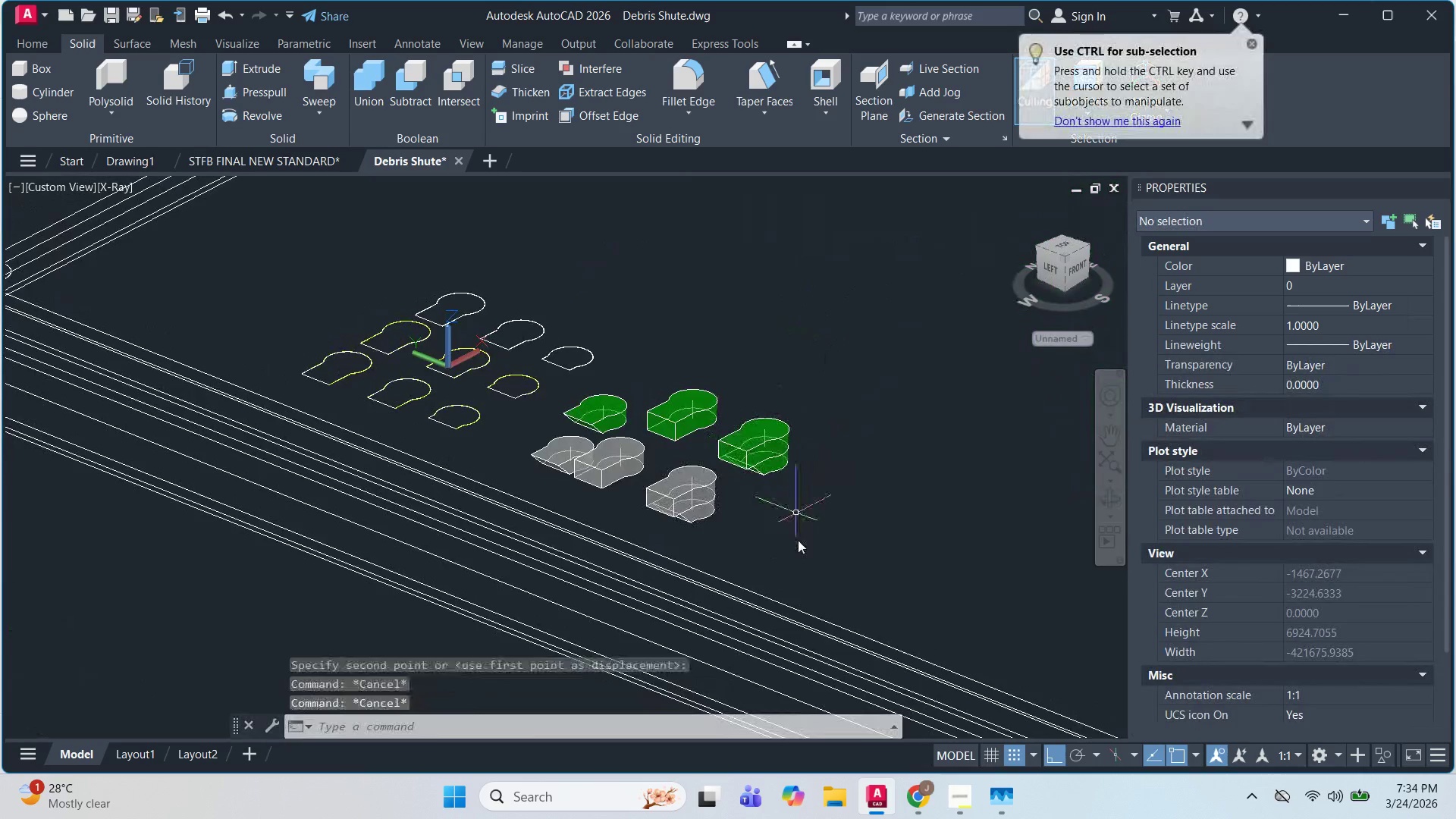 
key(Escape)
 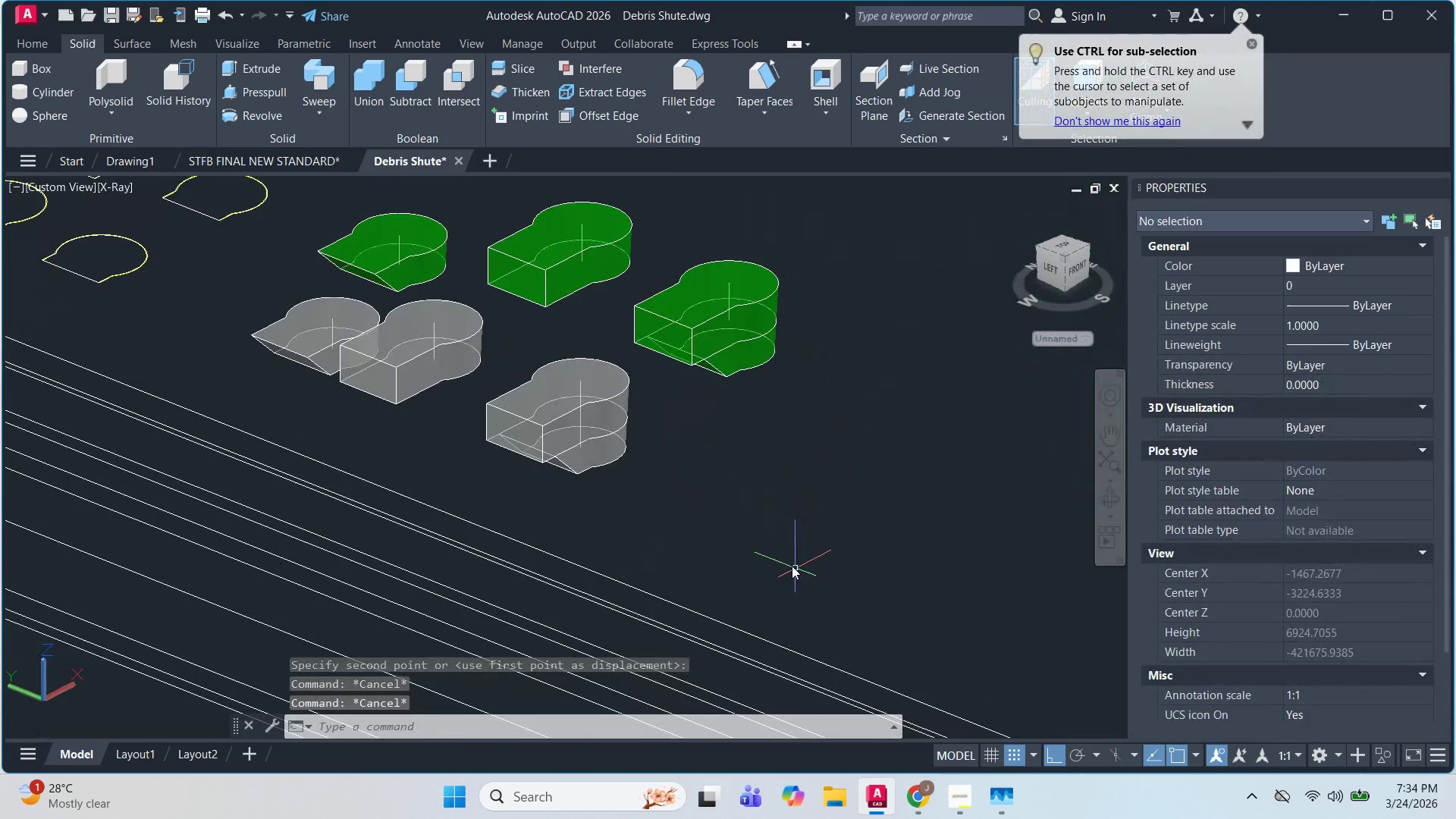 
left_click_drag(start_coordinate=[789, 564], to_coordinate=[777, 537])
 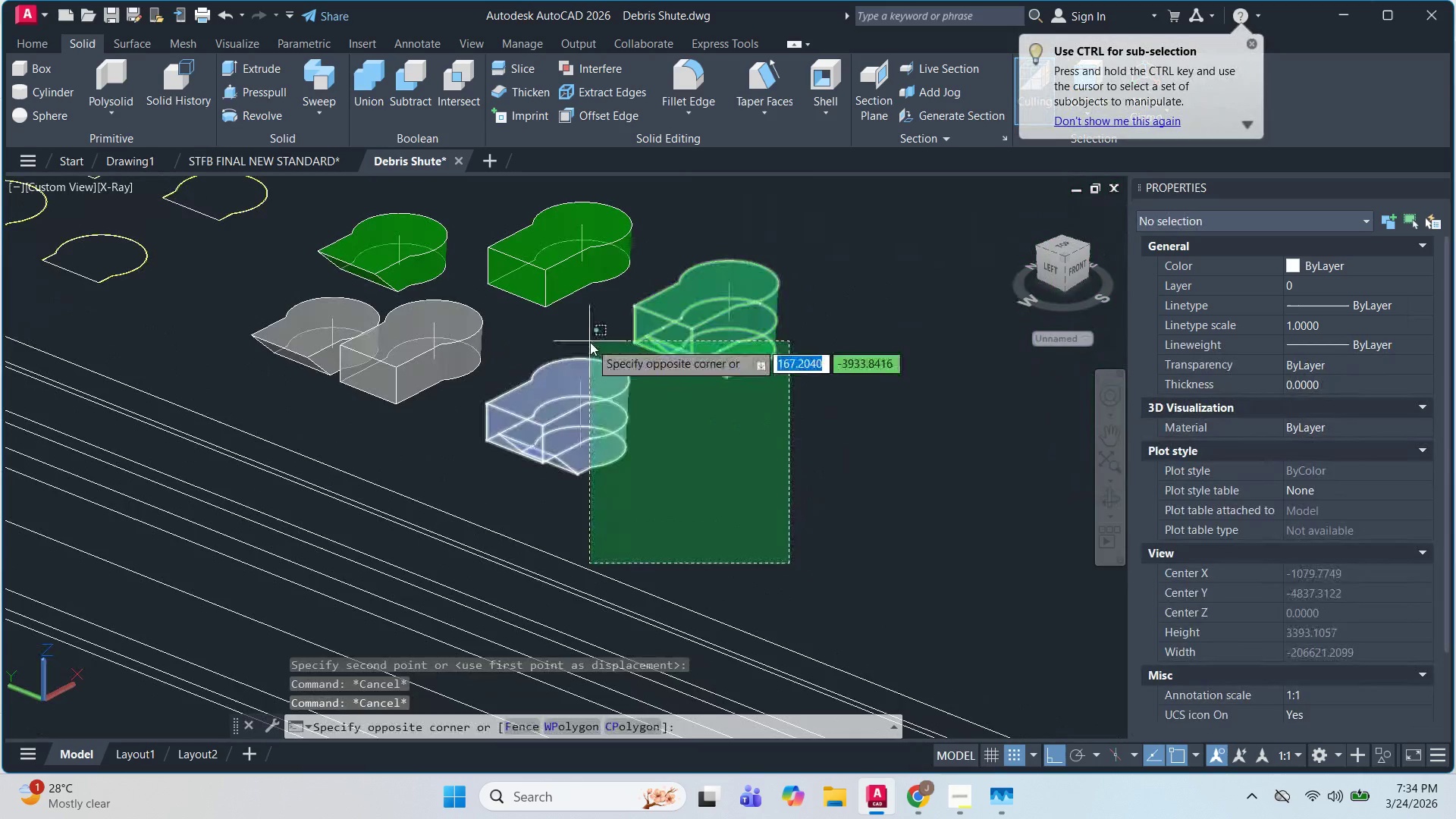 
scroll: coordinate [799, 570], scroll_direction: up, amount: 2.0
 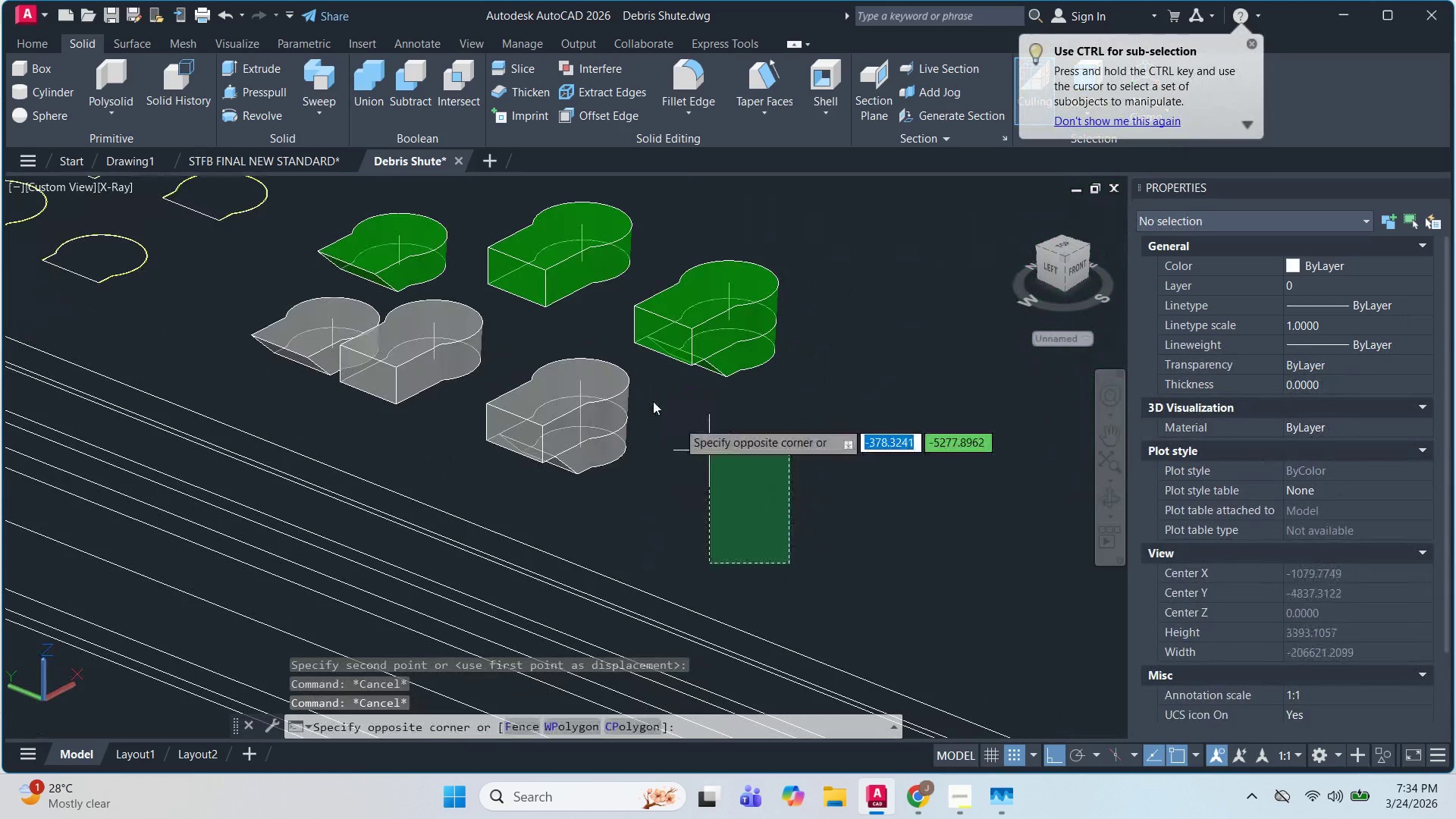 
left_click([590, 342])
 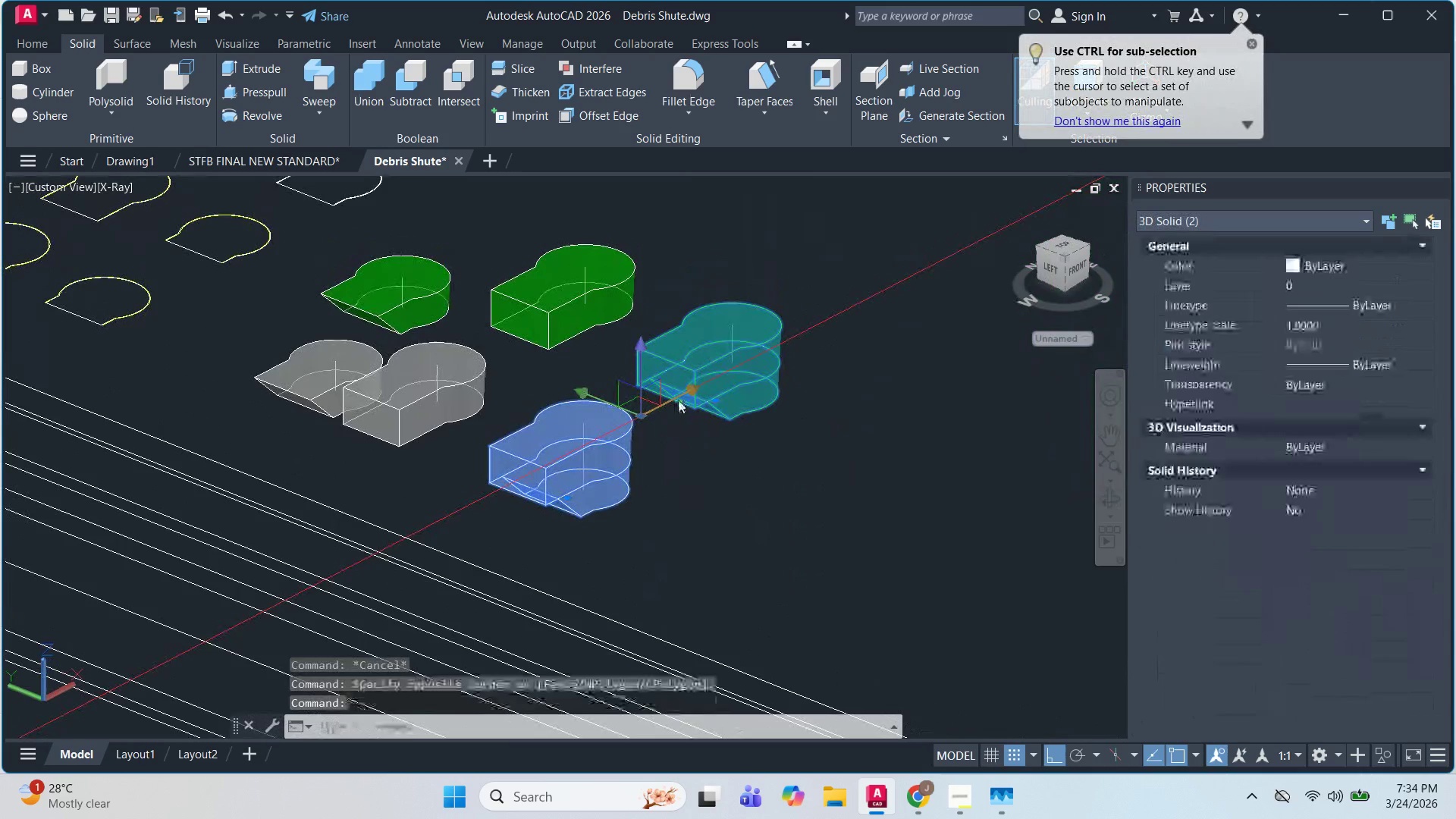 
type(CO )
 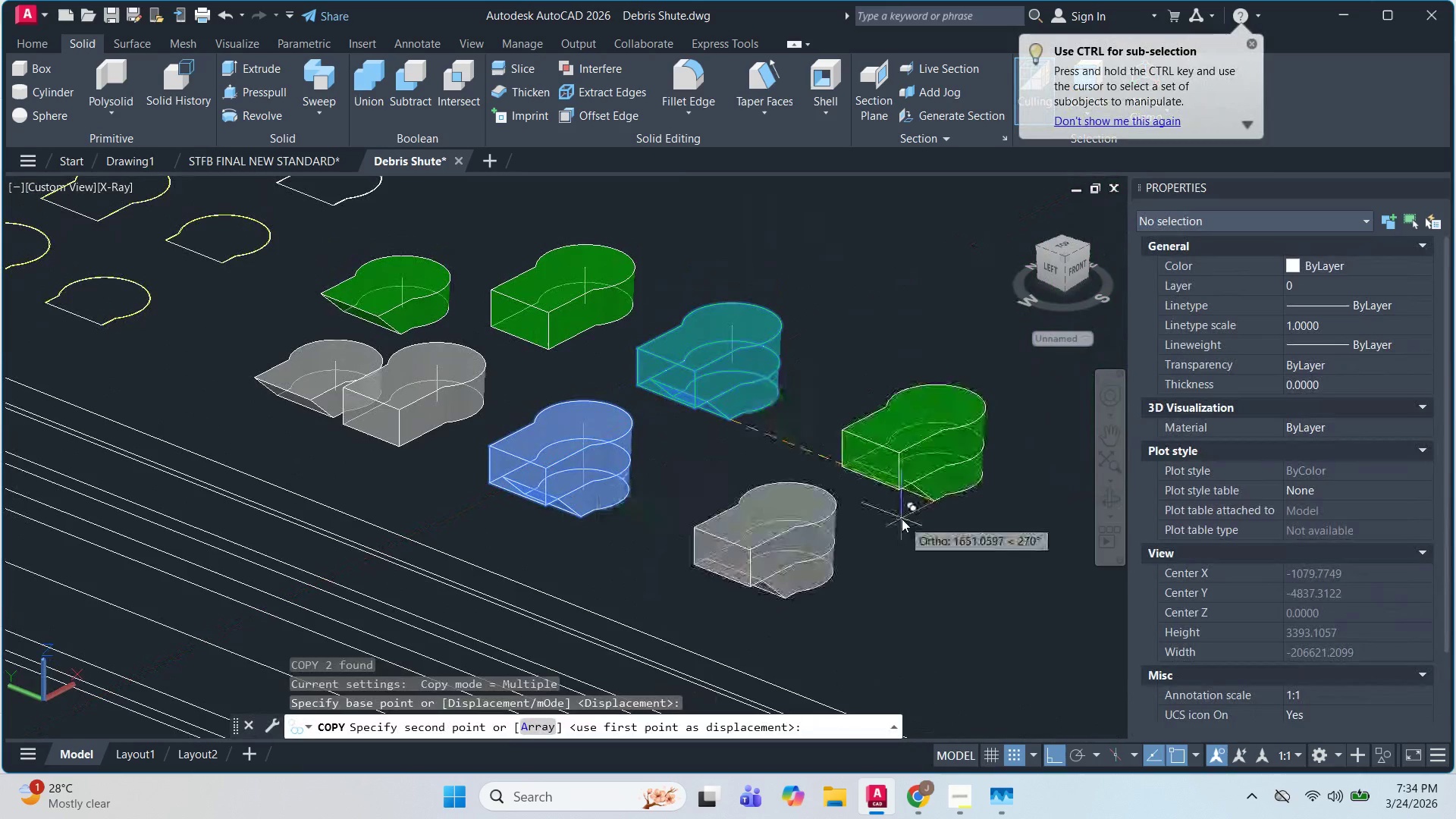 
left_click([902, 519])
 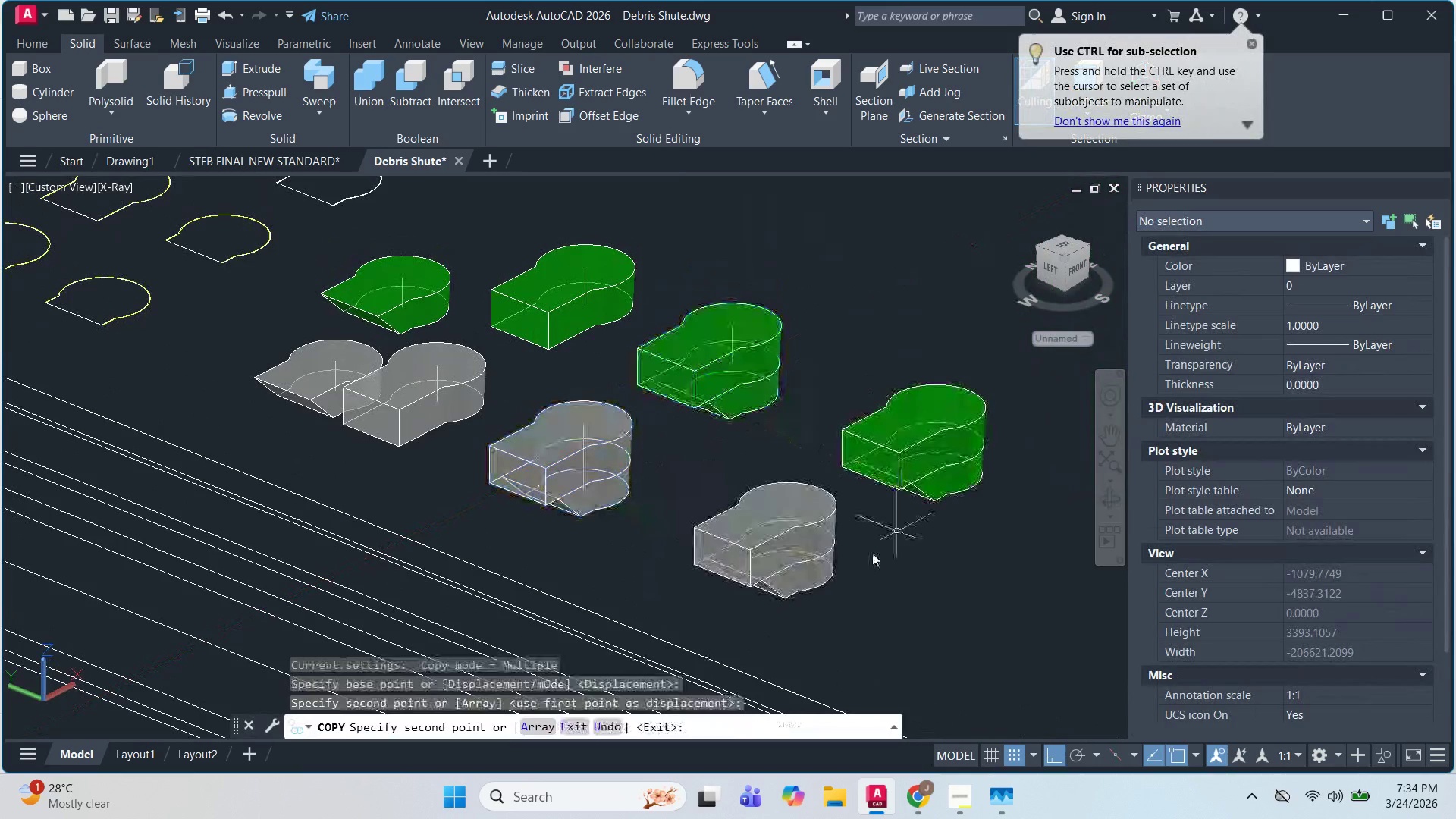 
key(Escape)
 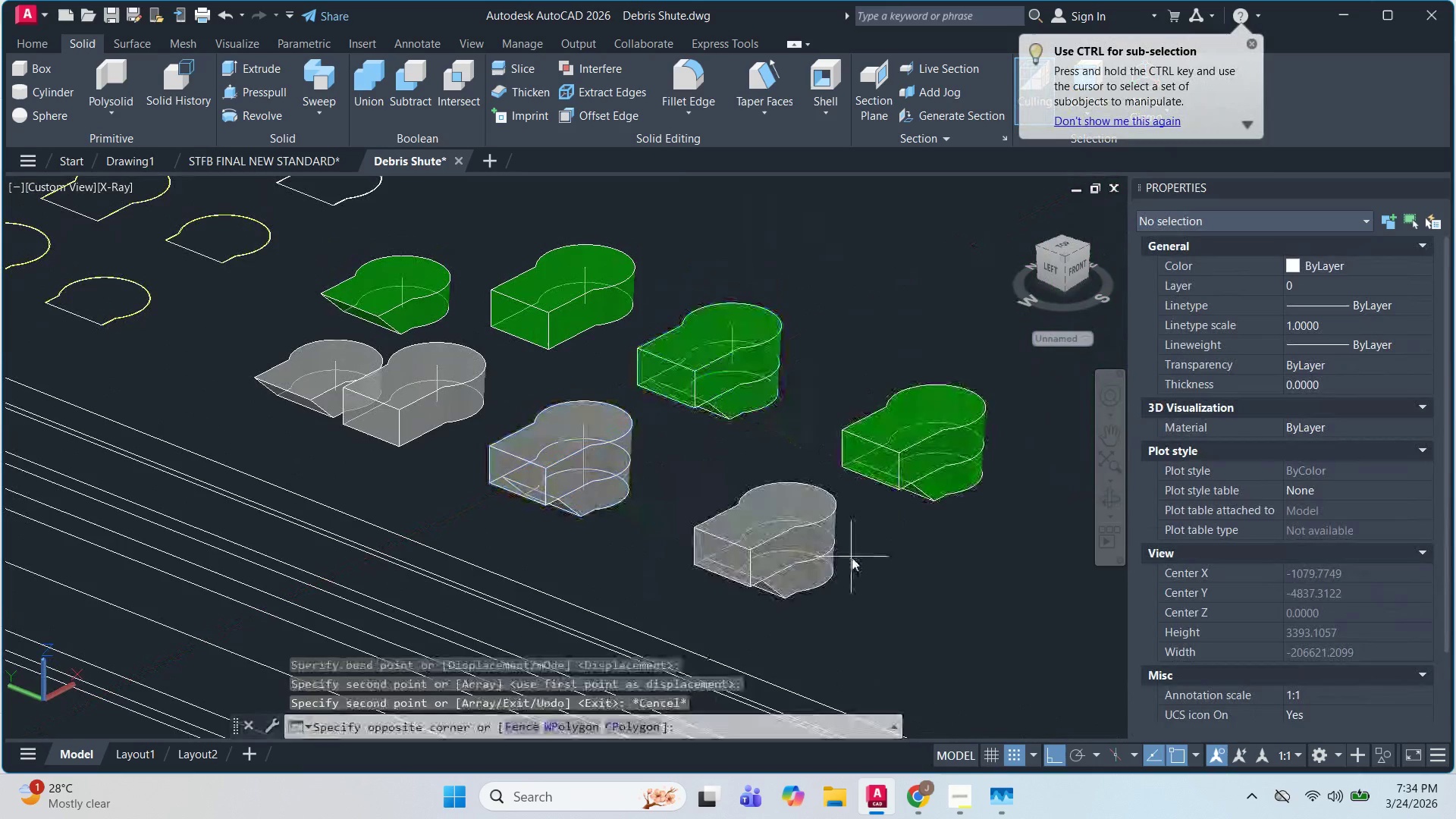 
double_click([852, 557])
 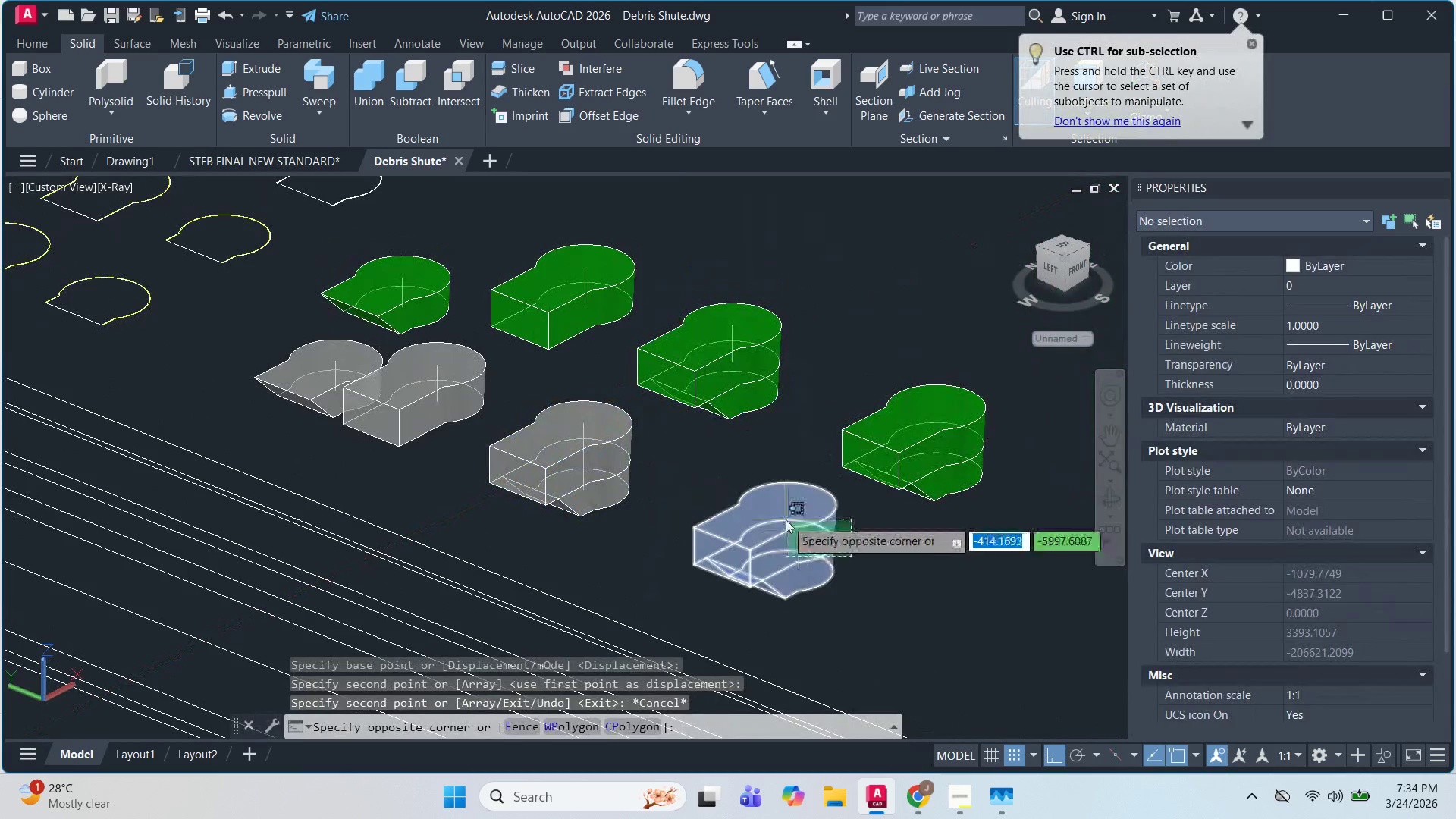 
triple_click([786, 519])
 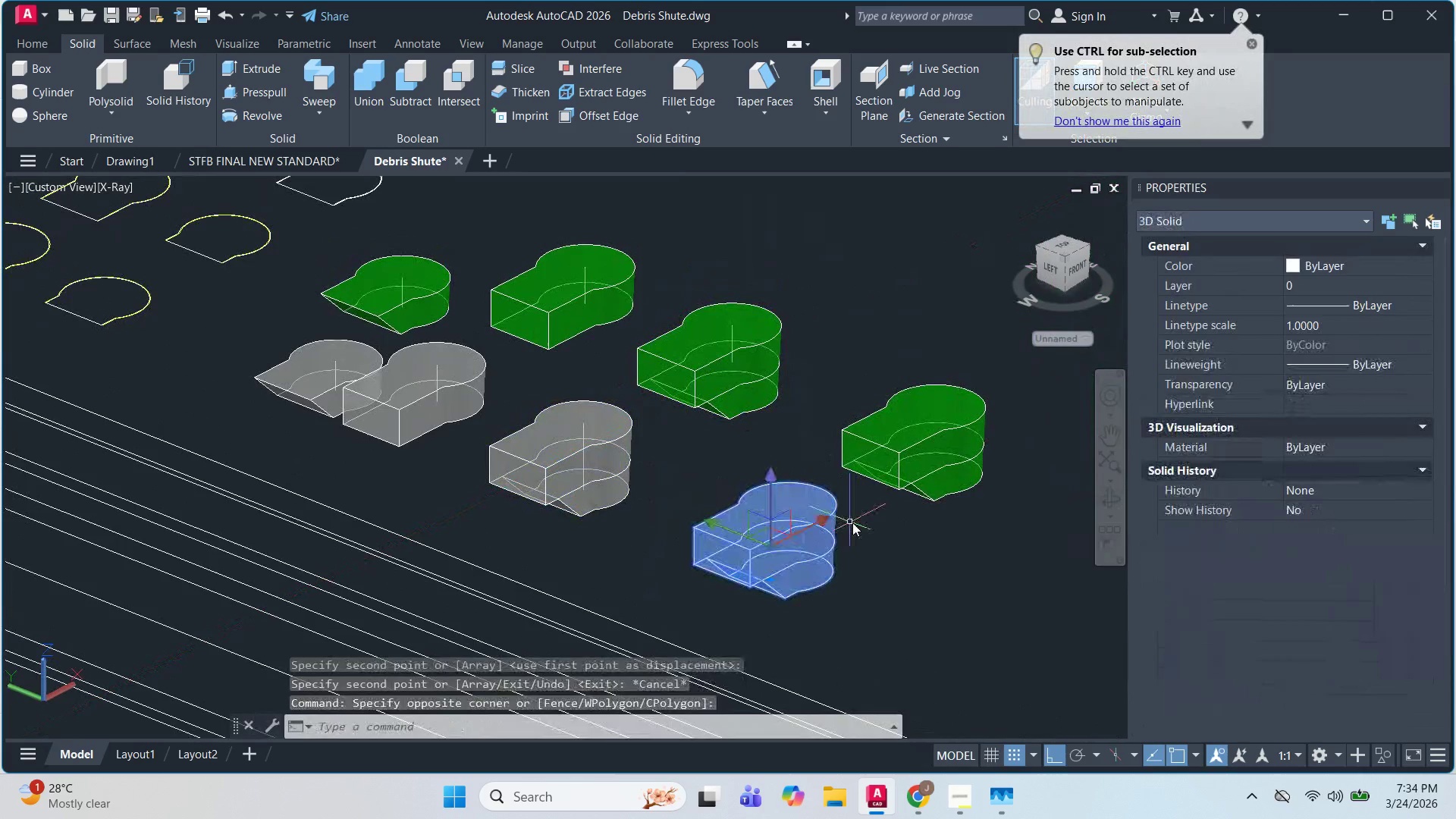 
key(Escape)
 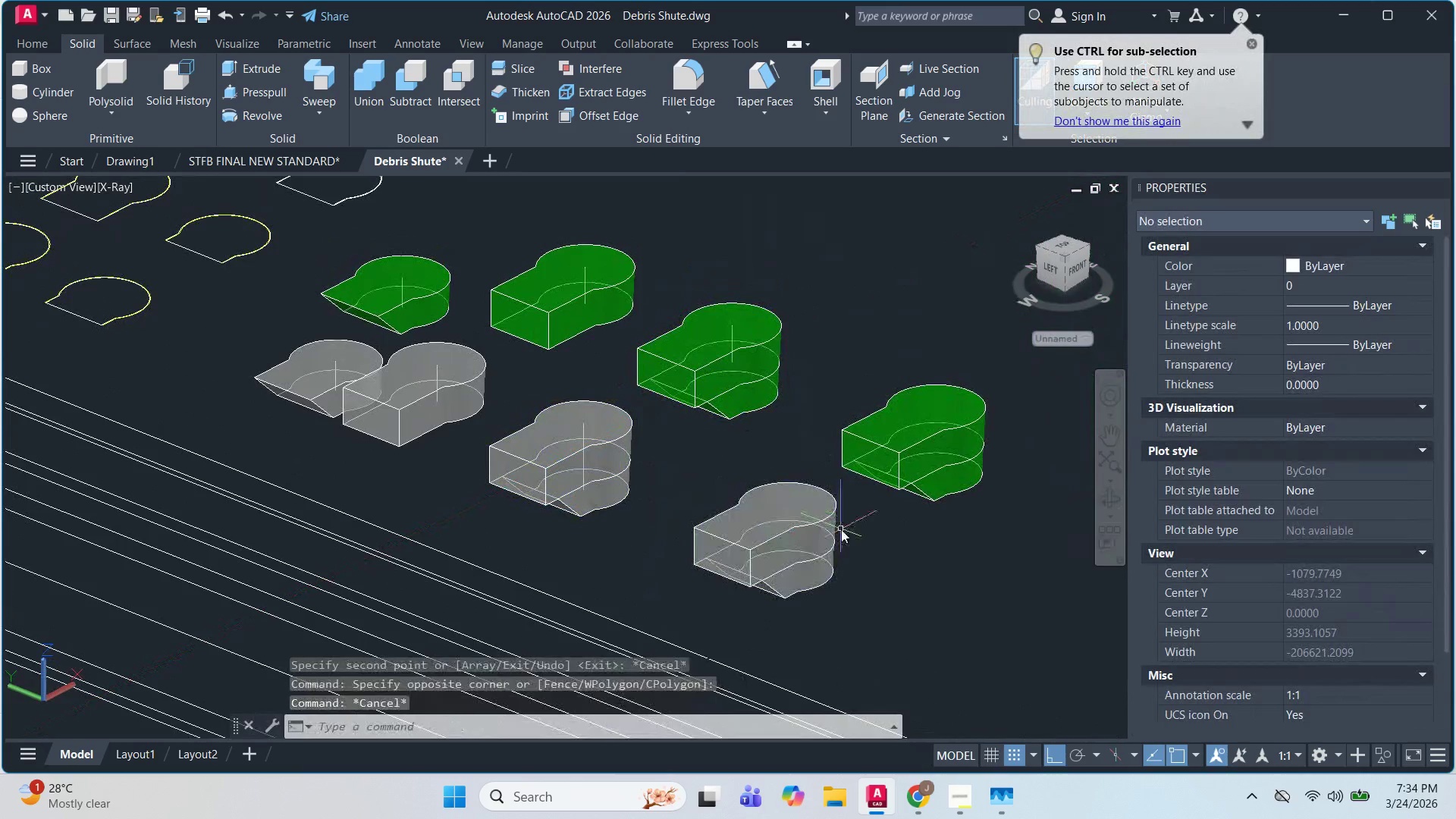 
key(Escape)
 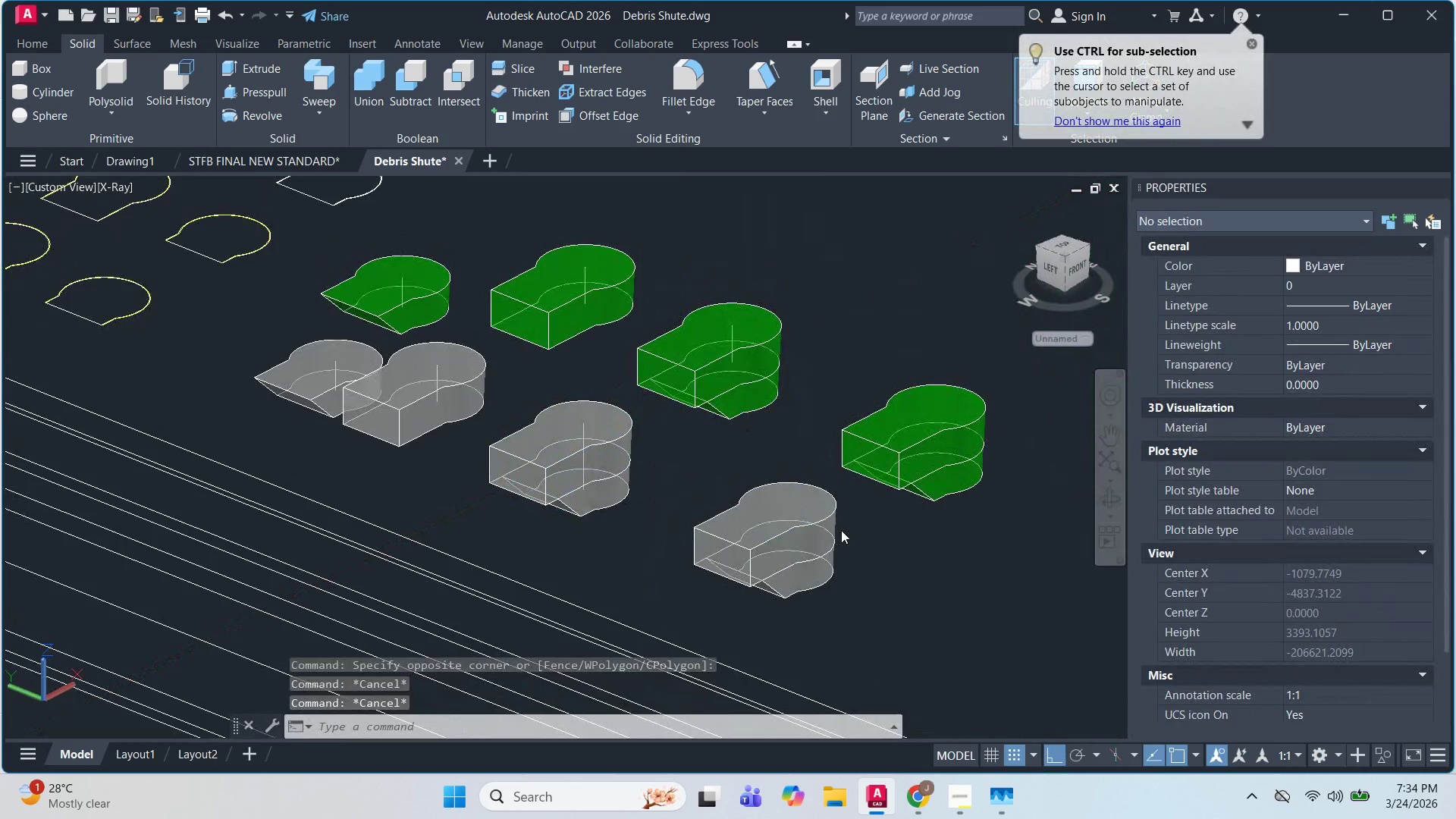 
left_click([841, 530])
 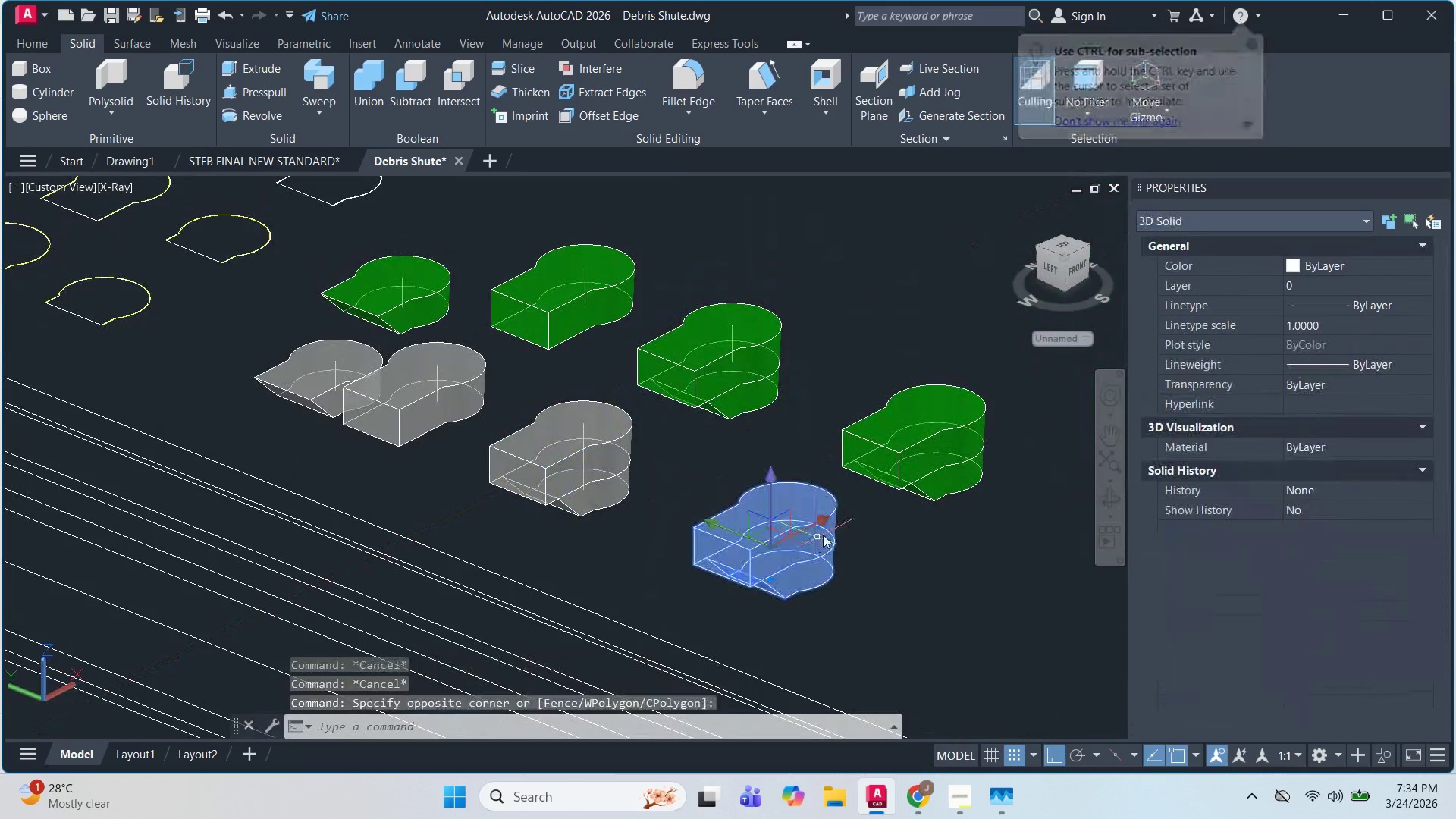 
key(Escape)
 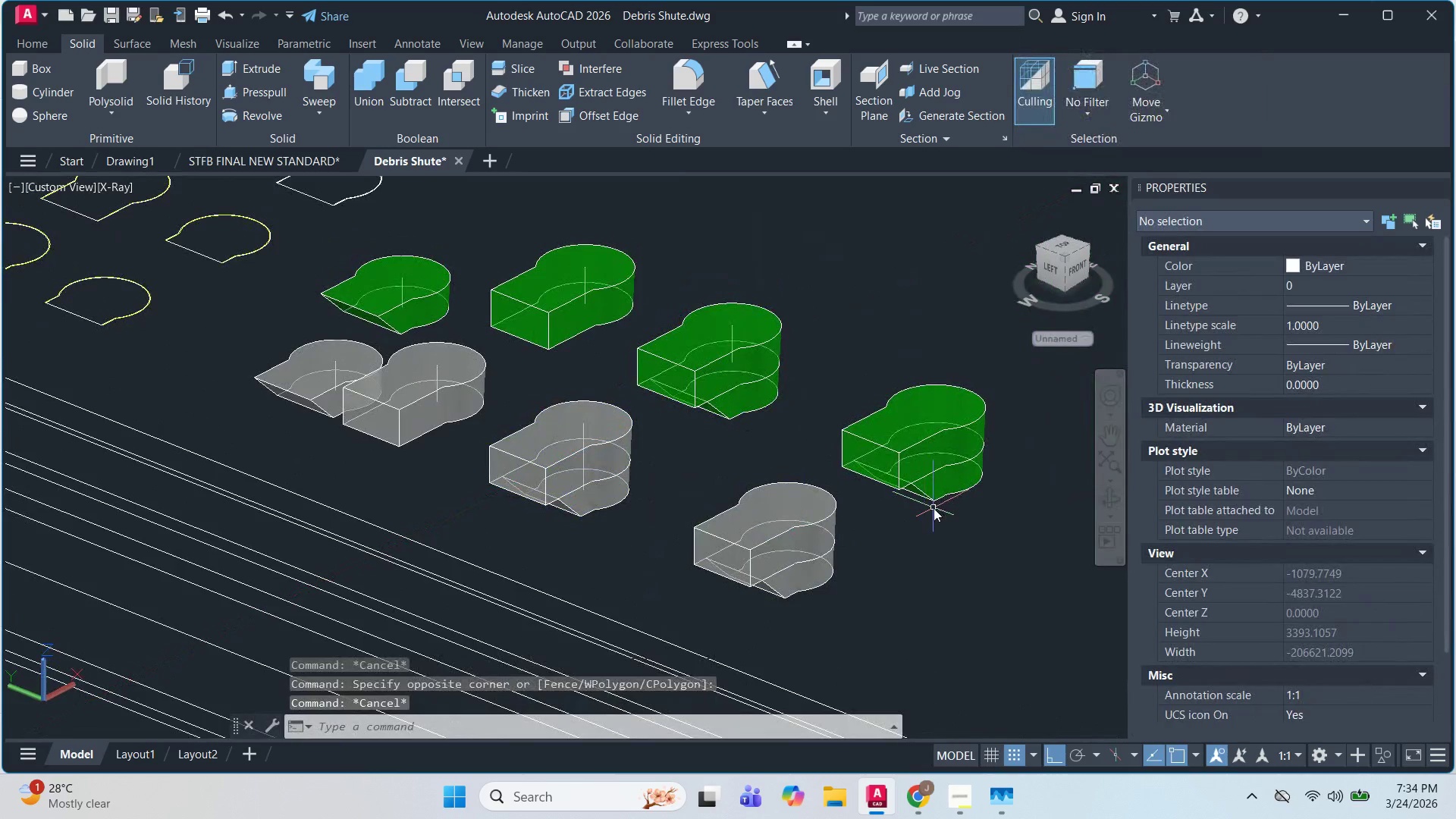 
key(Control+Z)
 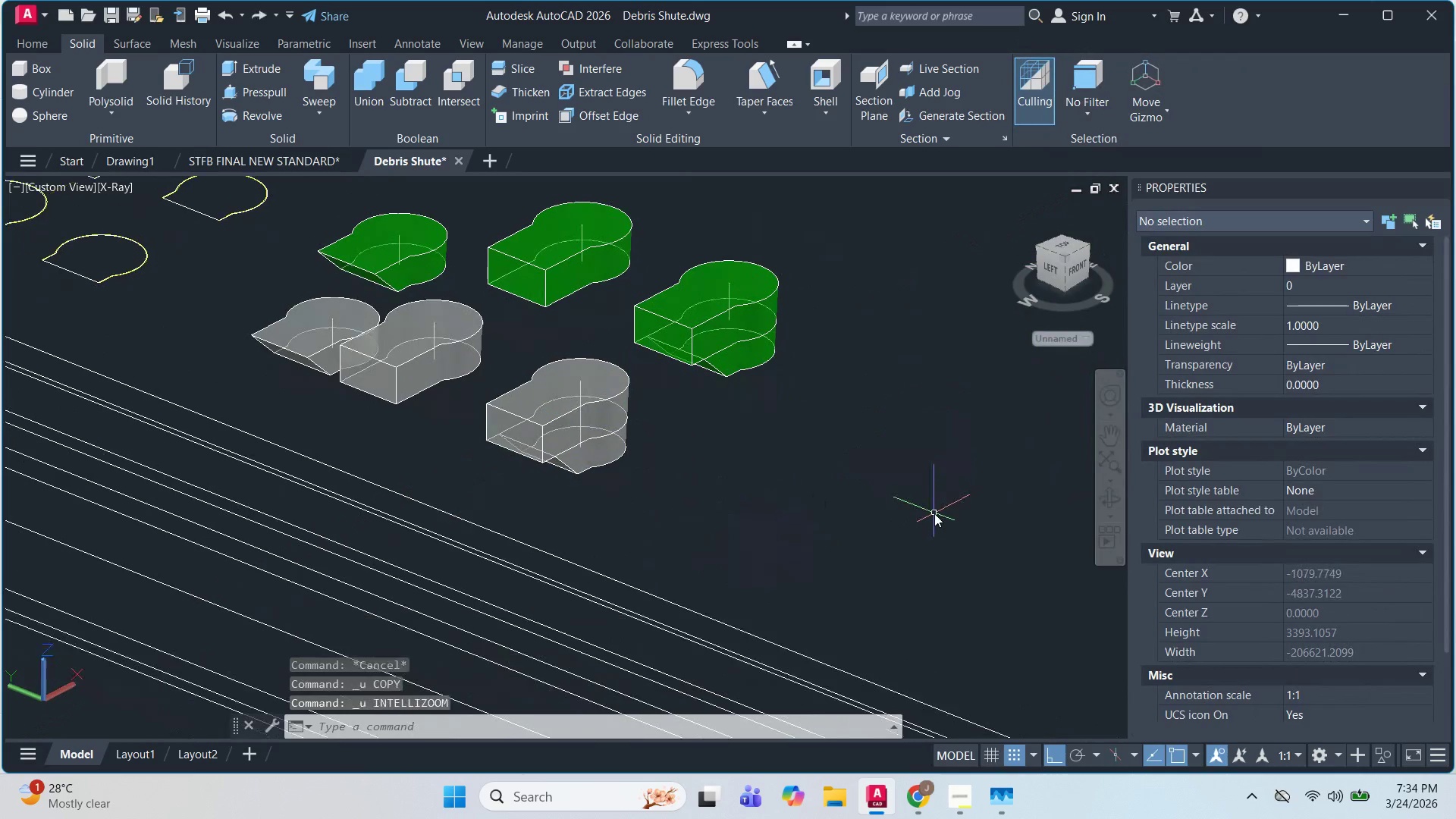 
key(Control+Z)
 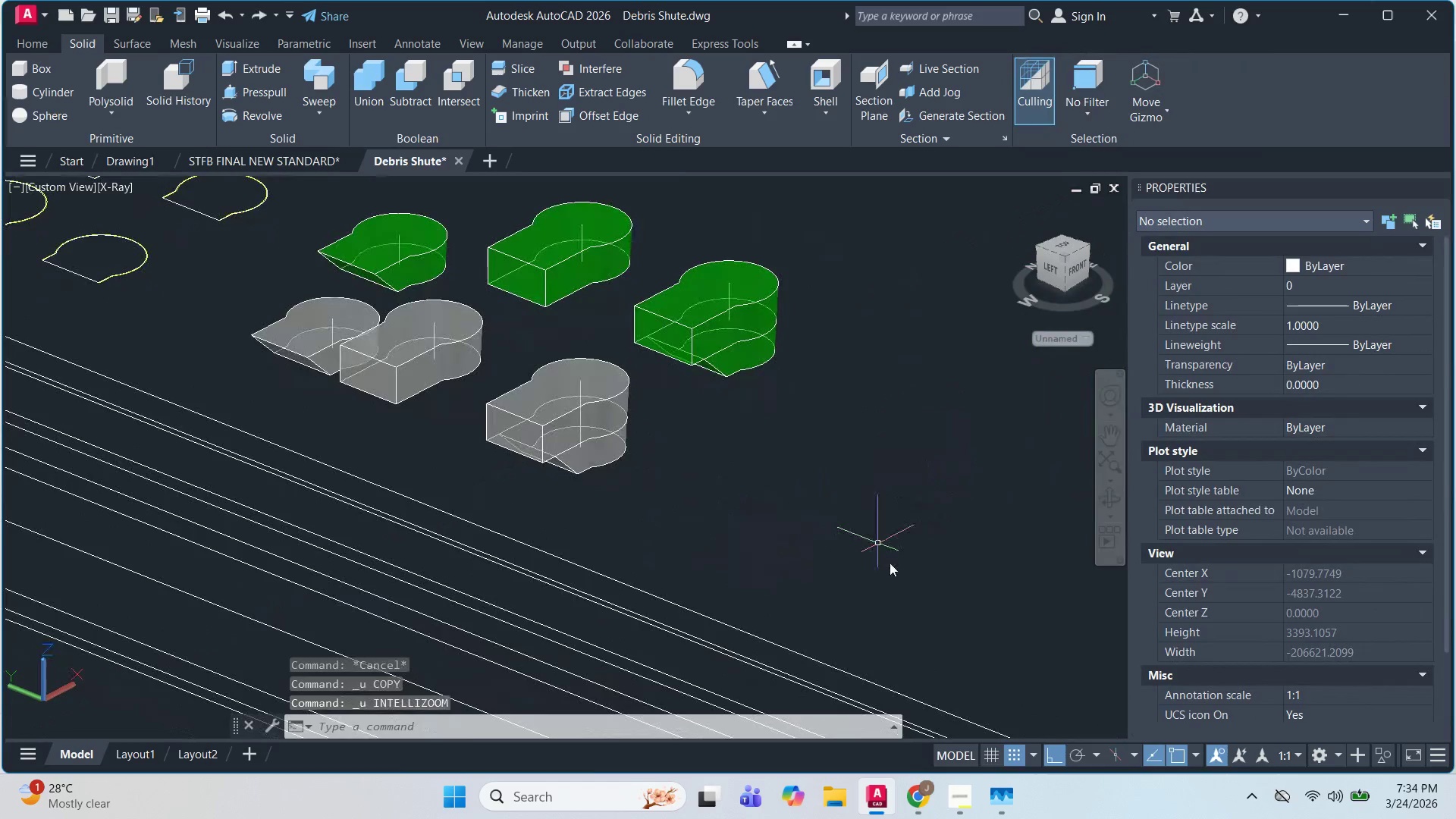 
left_click_drag(start_coordinate=[887, 558], to_coordinate=[869, 529])
 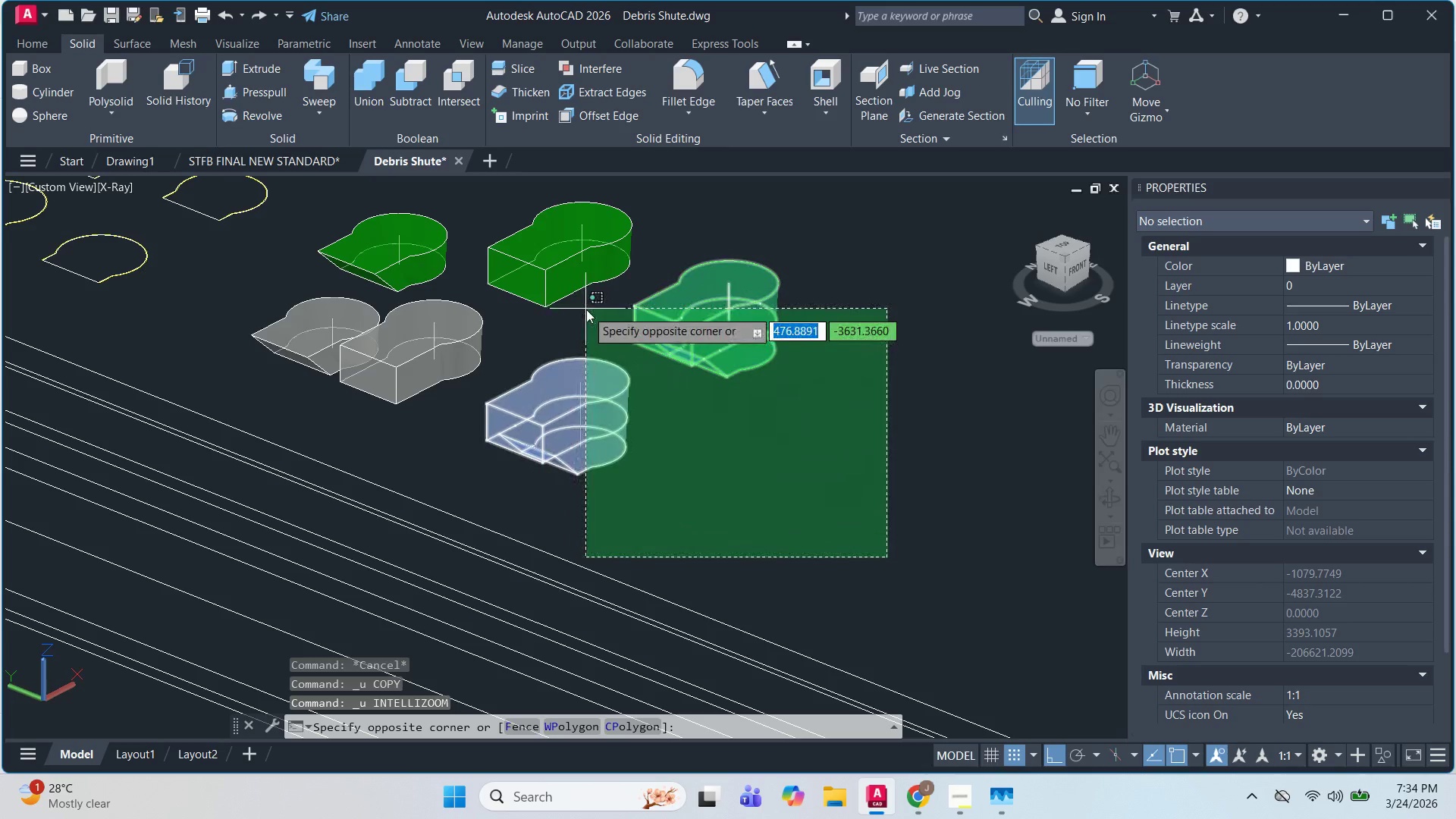 
left_click([571, 322])
 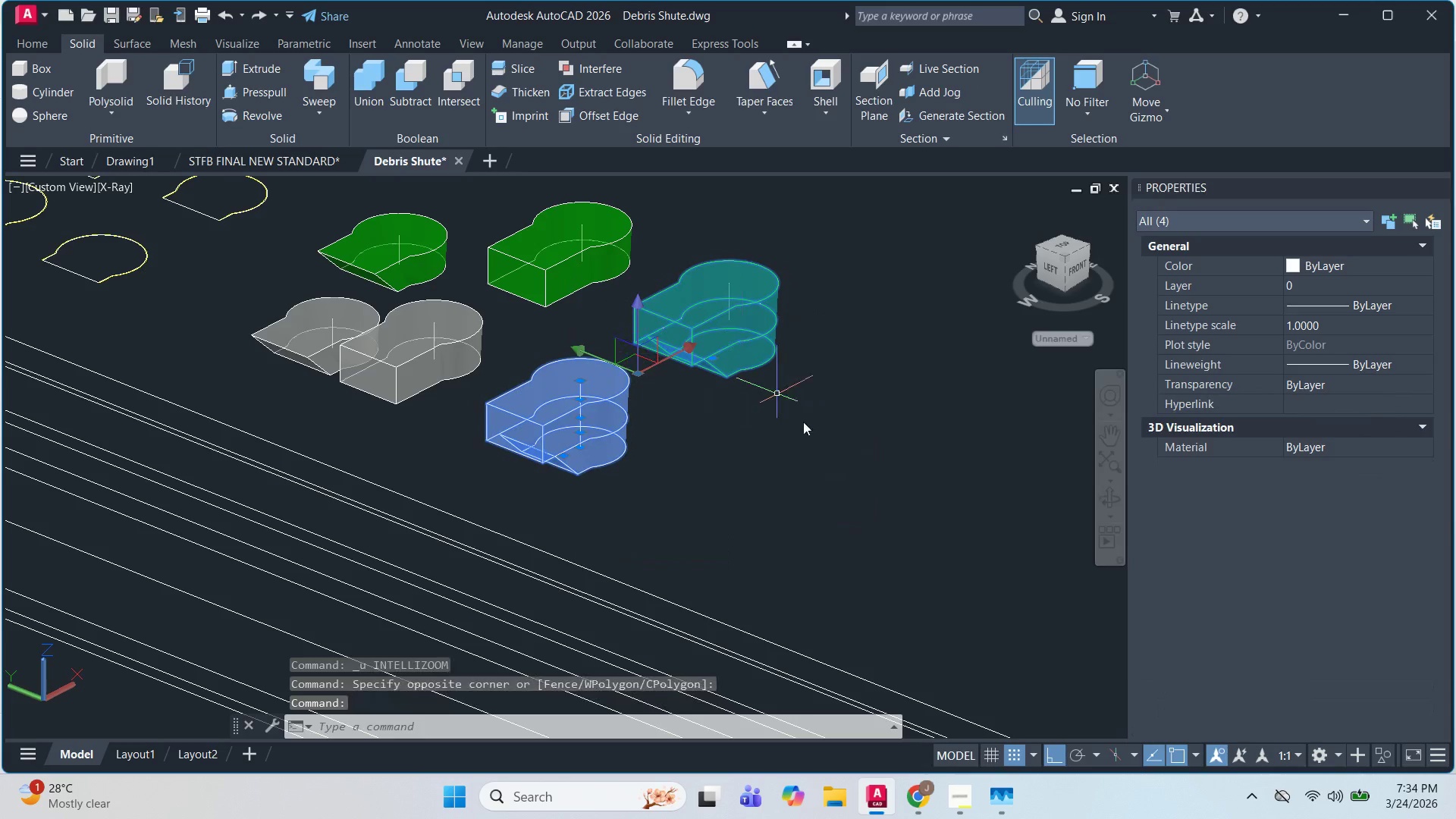 
left_click_drag(start_coordinate=[813, 431], to_coordinate=[805, 410])
 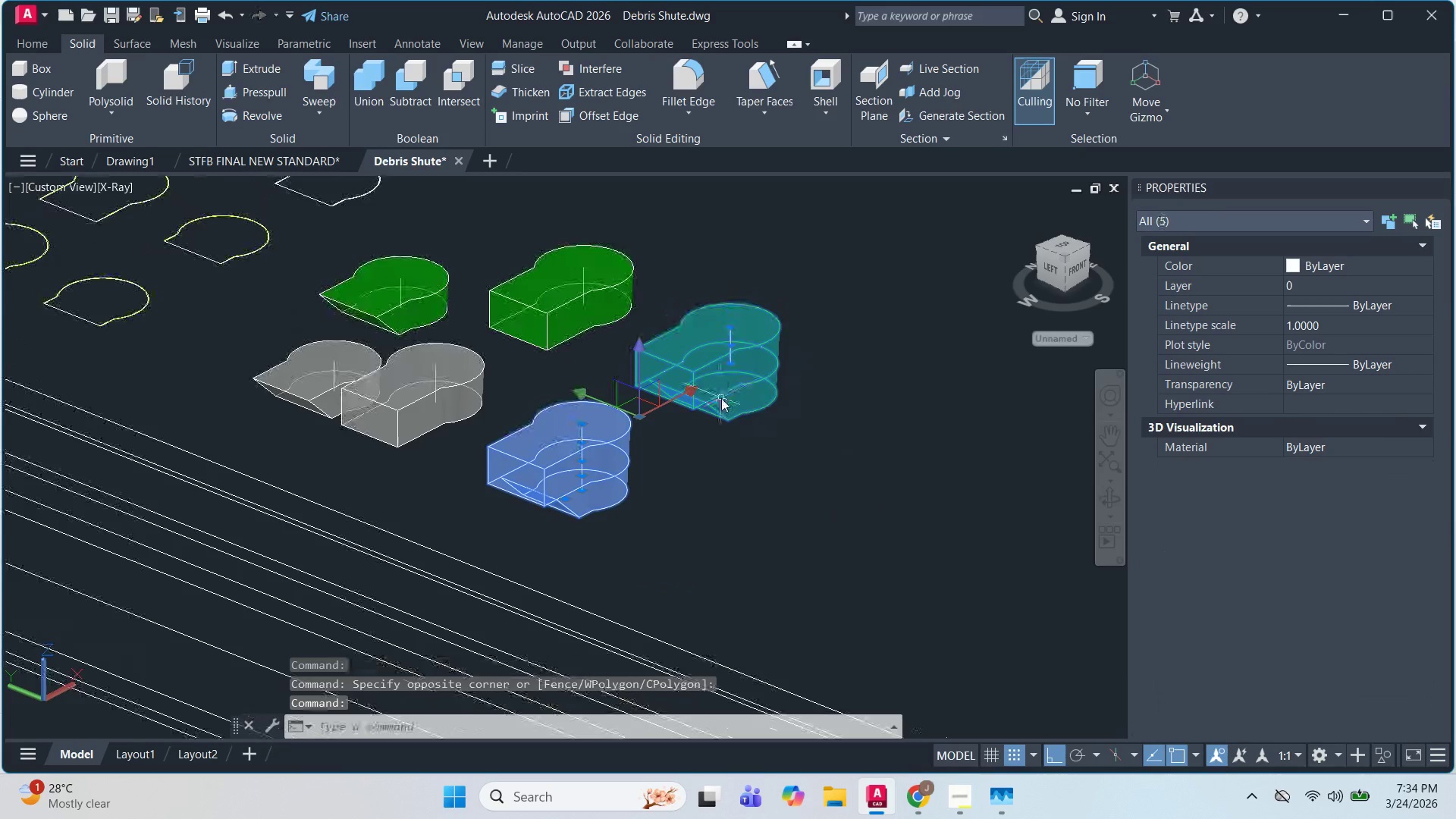 
type(CO )
 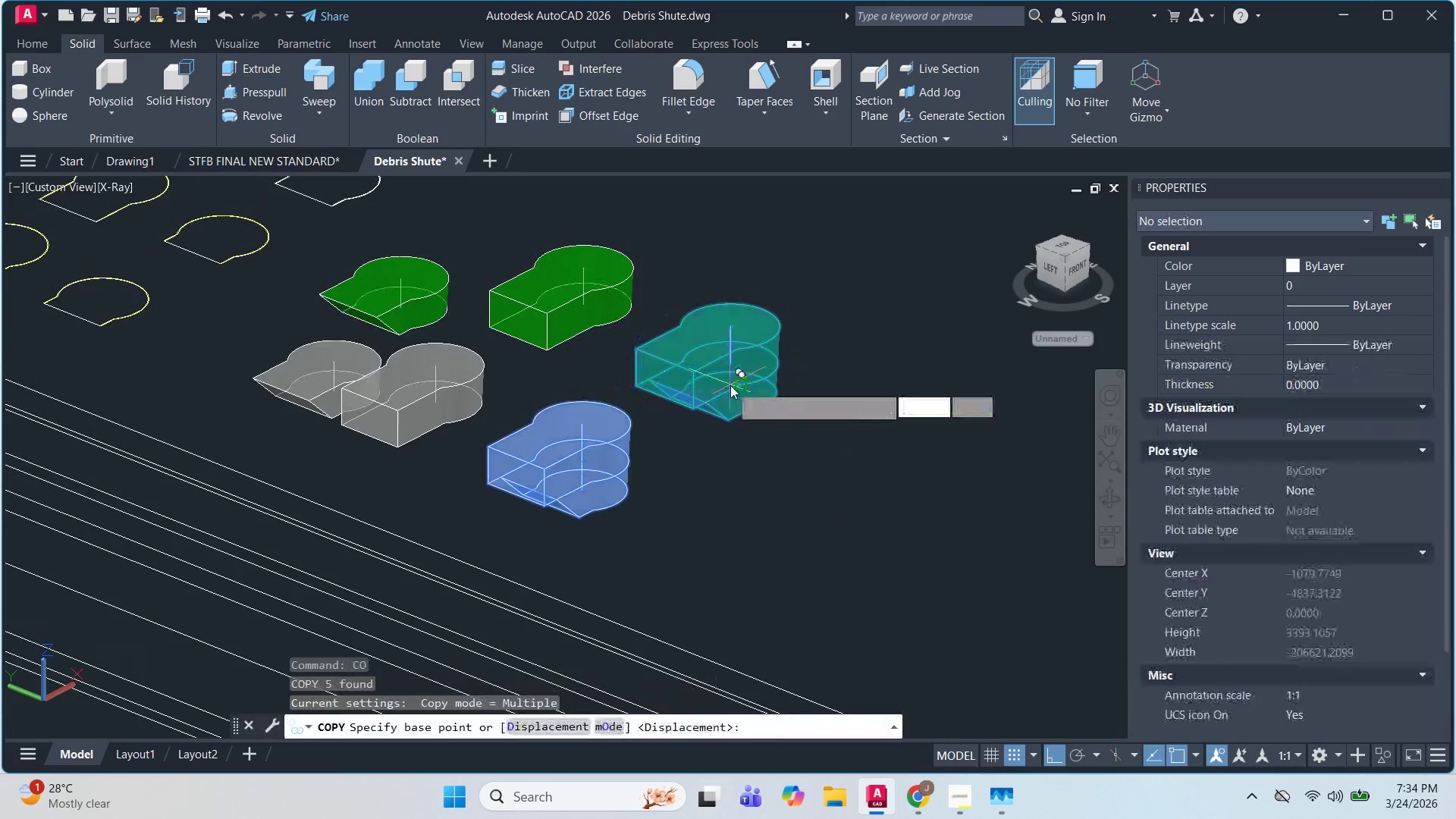 
left_click([730, 385])
 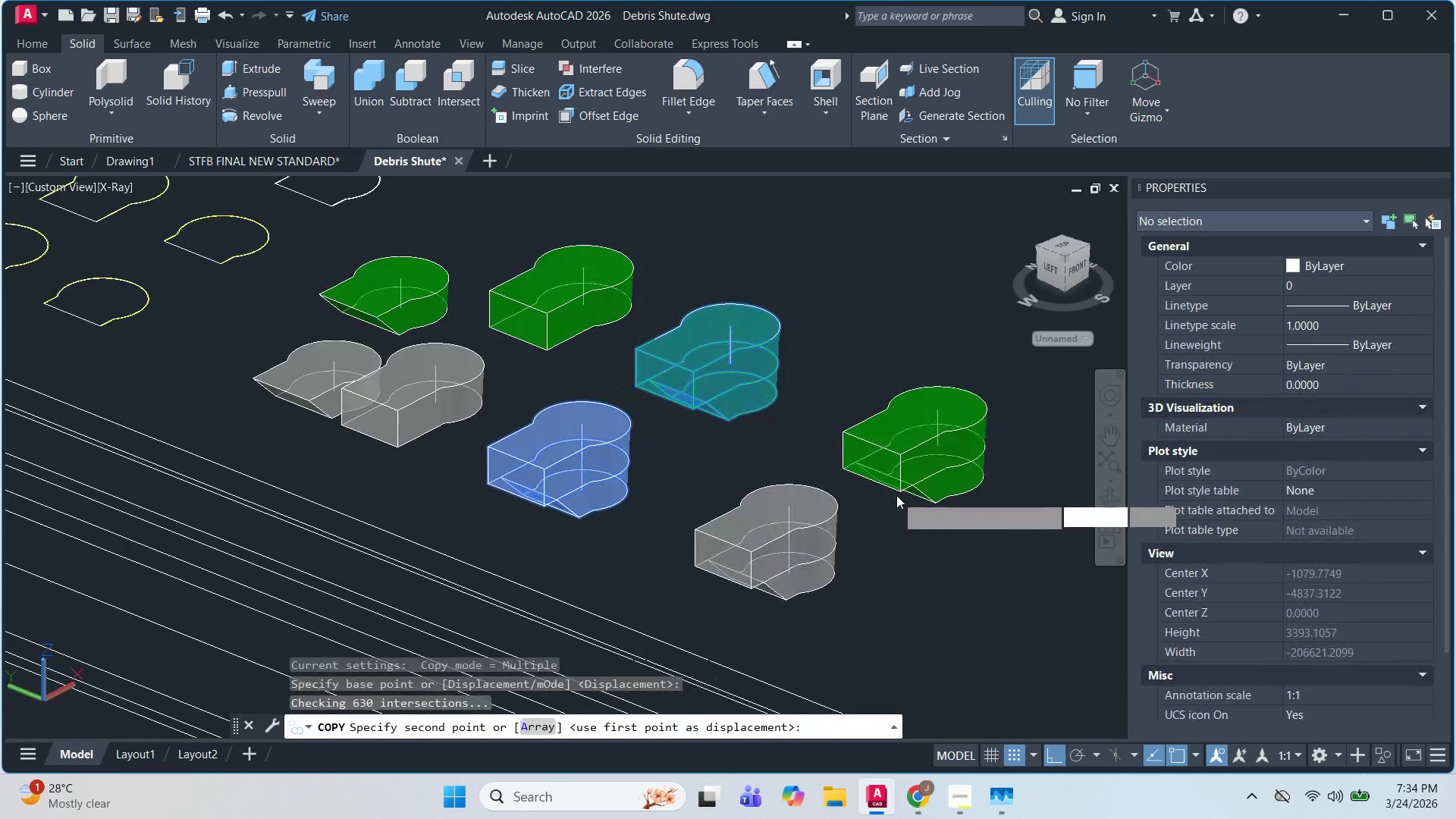 
key(Escape)
 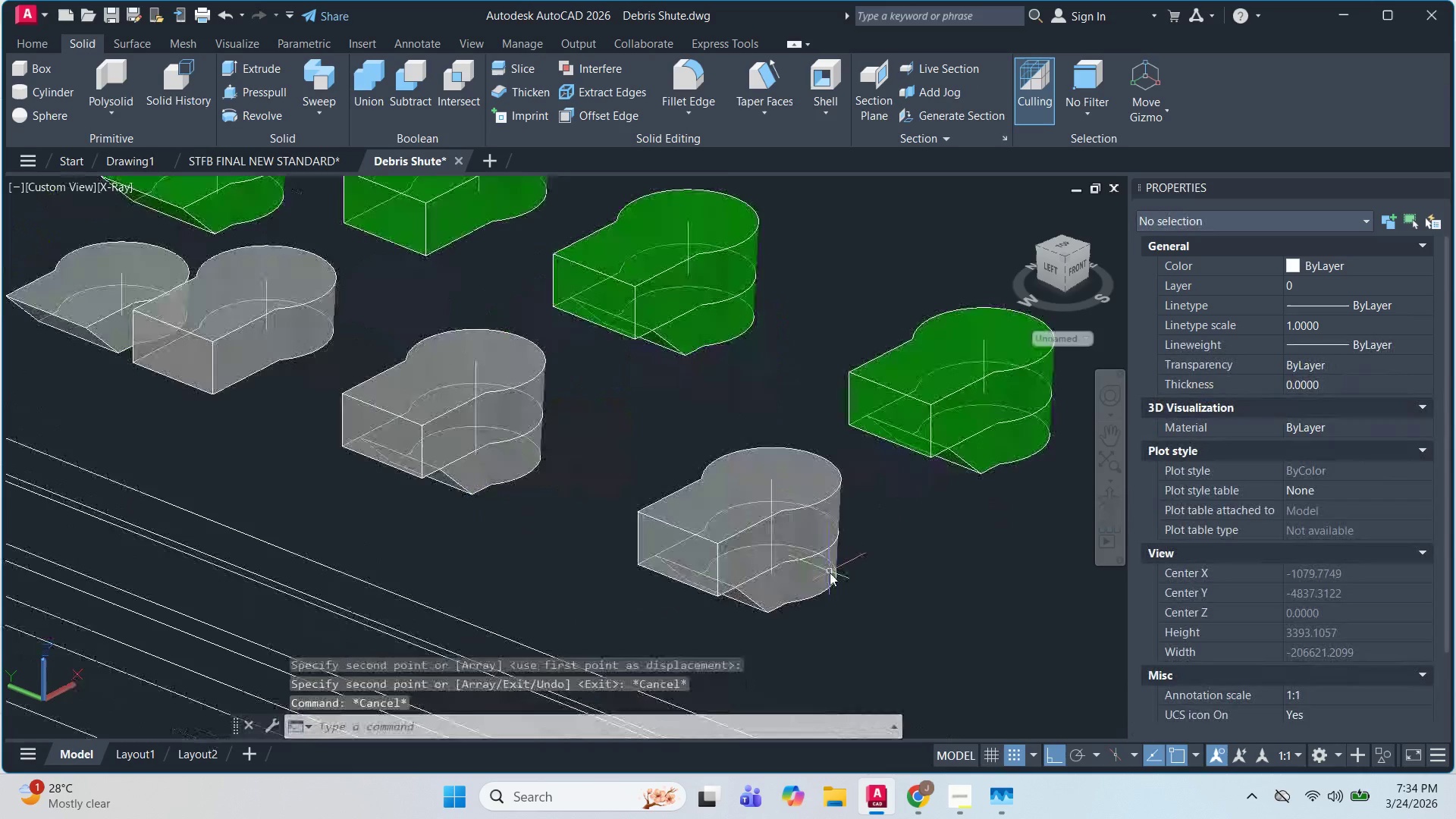 
key(Escape)
 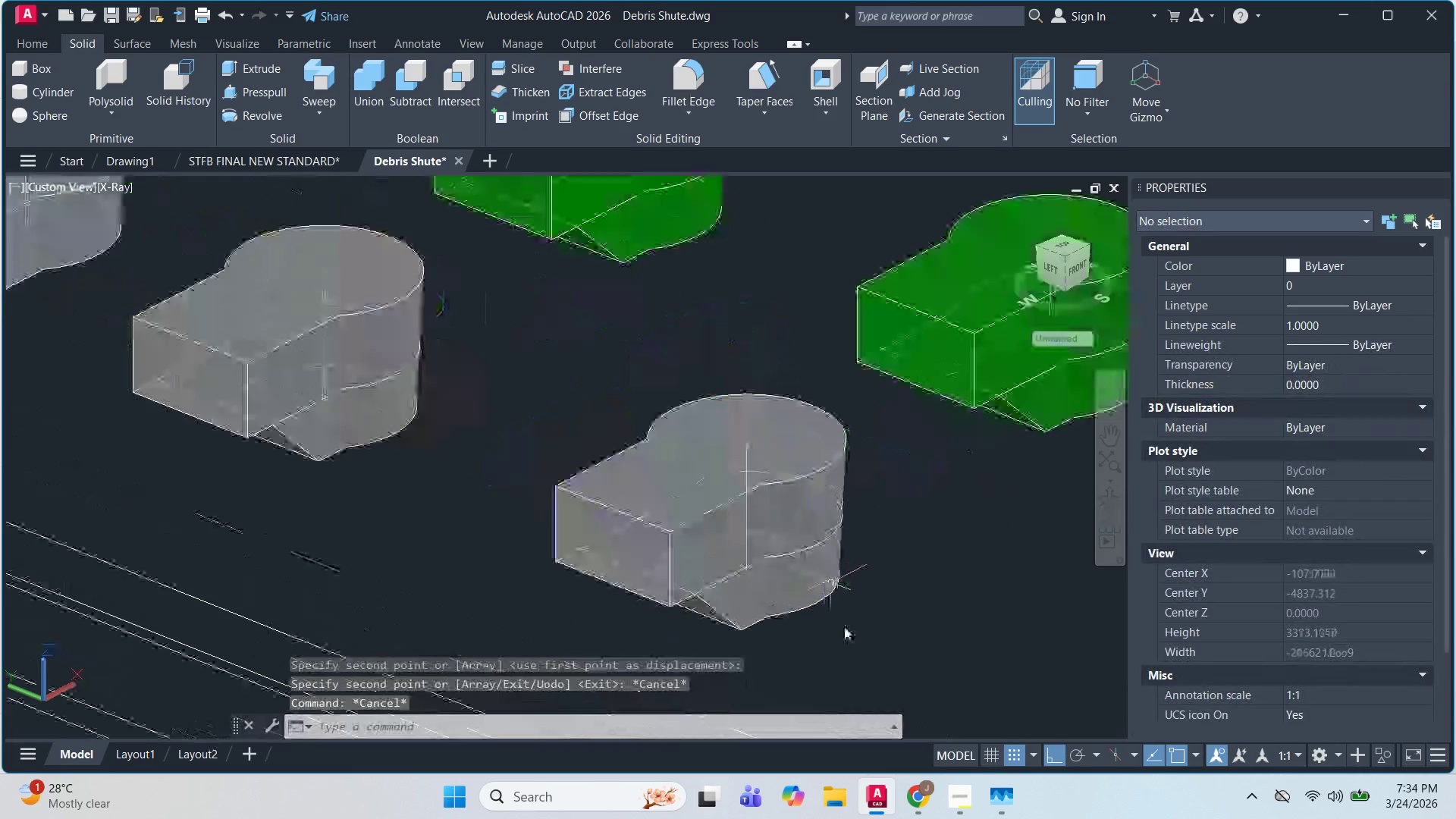 
left_click_drag(start_coordinate=[866, 687], to_coordinate=[866, 677])
 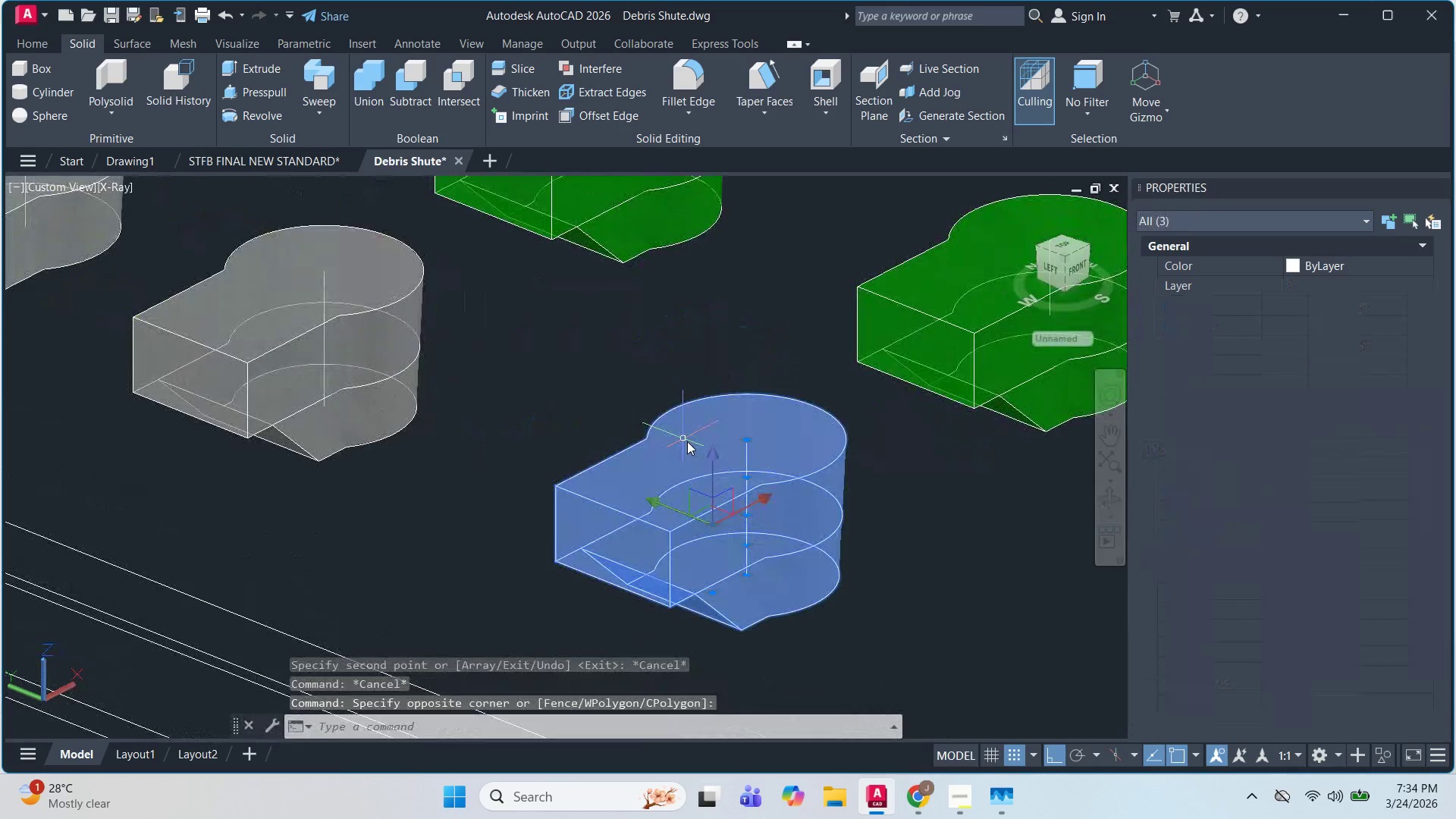 
scroll: coordinate [830, 574], scroll_direction: up, amount: 2.0
 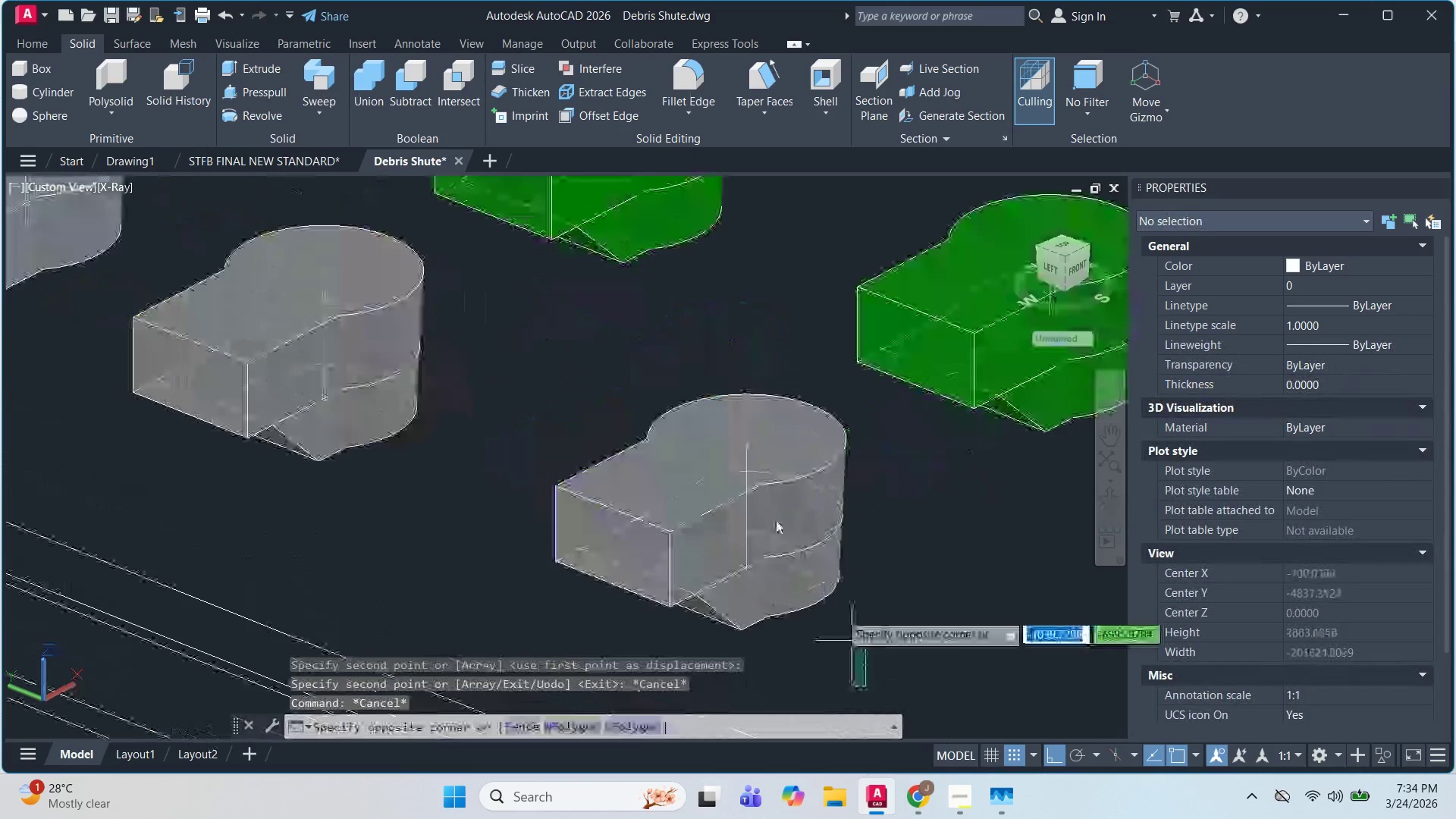 
left_click_drag(start_coordinate=[683, 439], to_coordinate=[790, 524])
 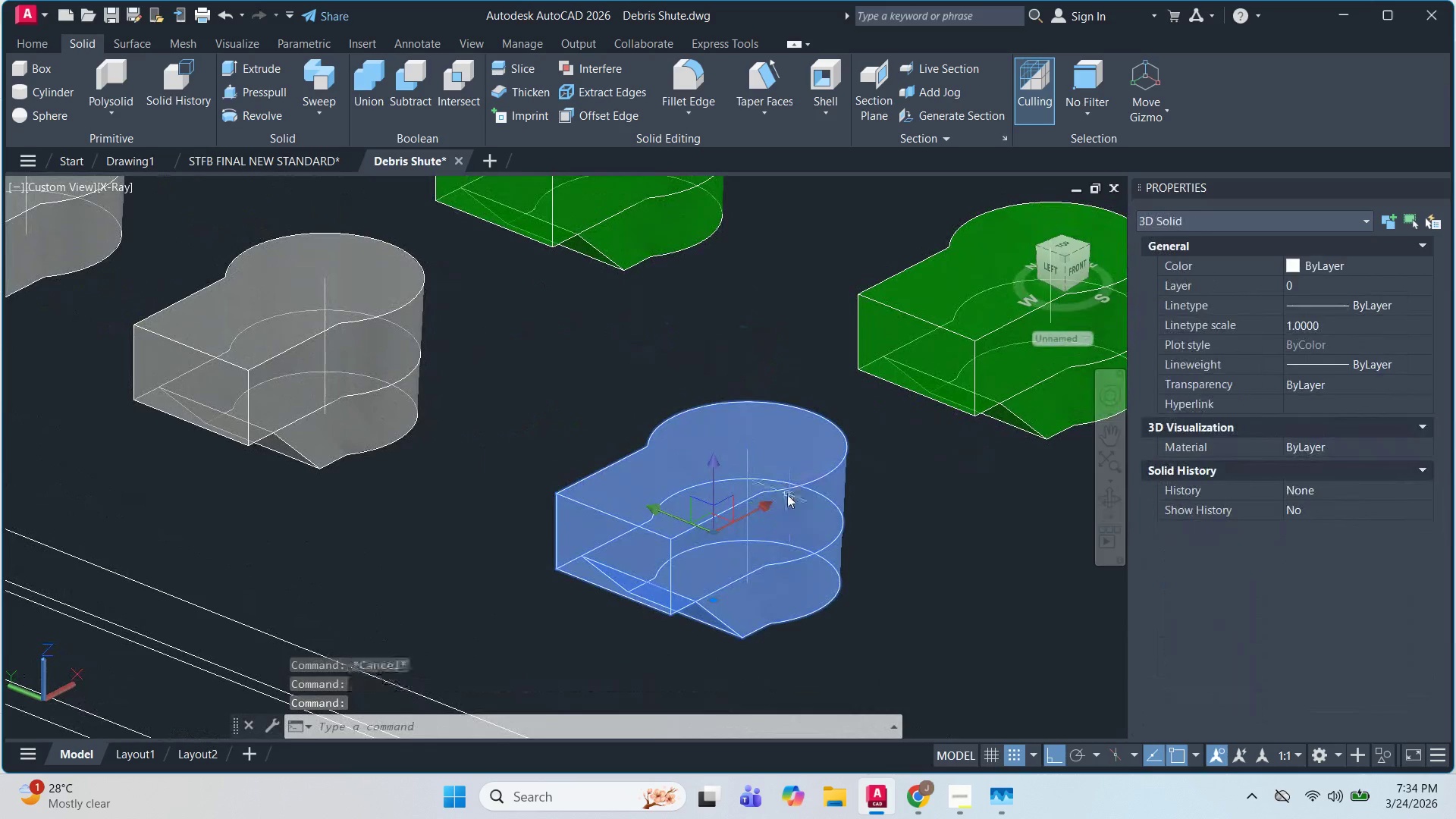 
key(Escape)
 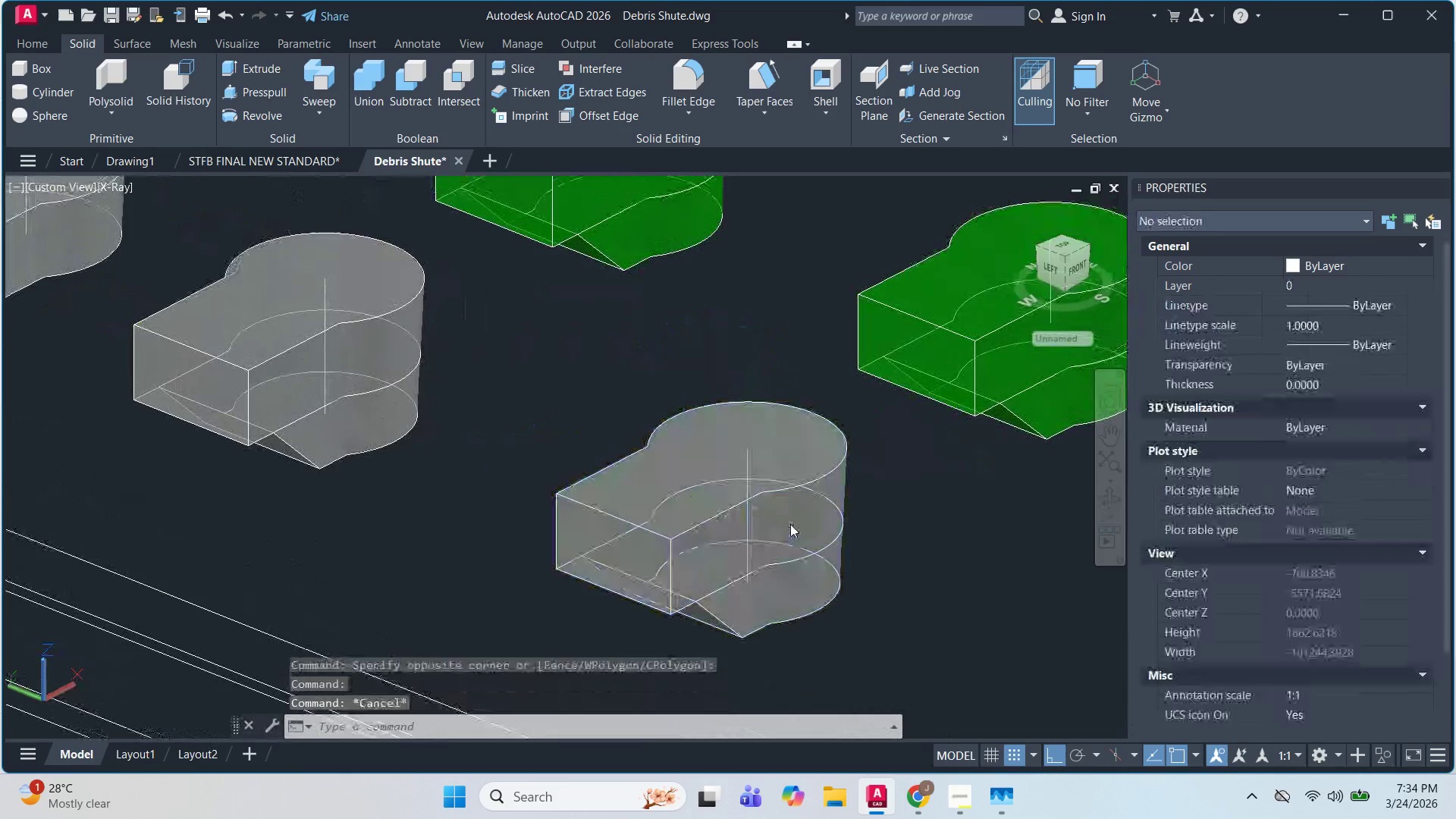 
left_click([790, 524])
 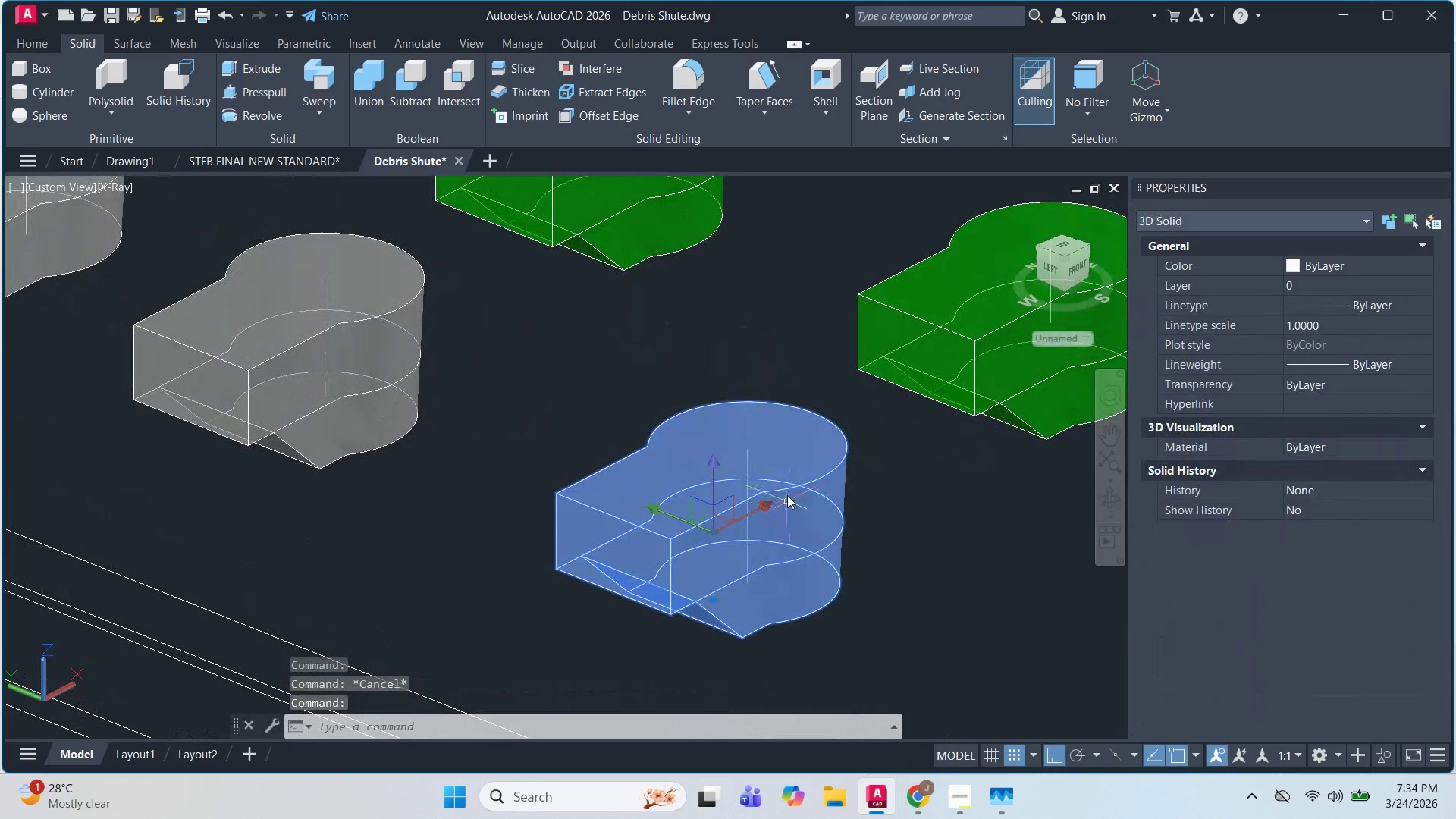 
middle_click([787, 494])
 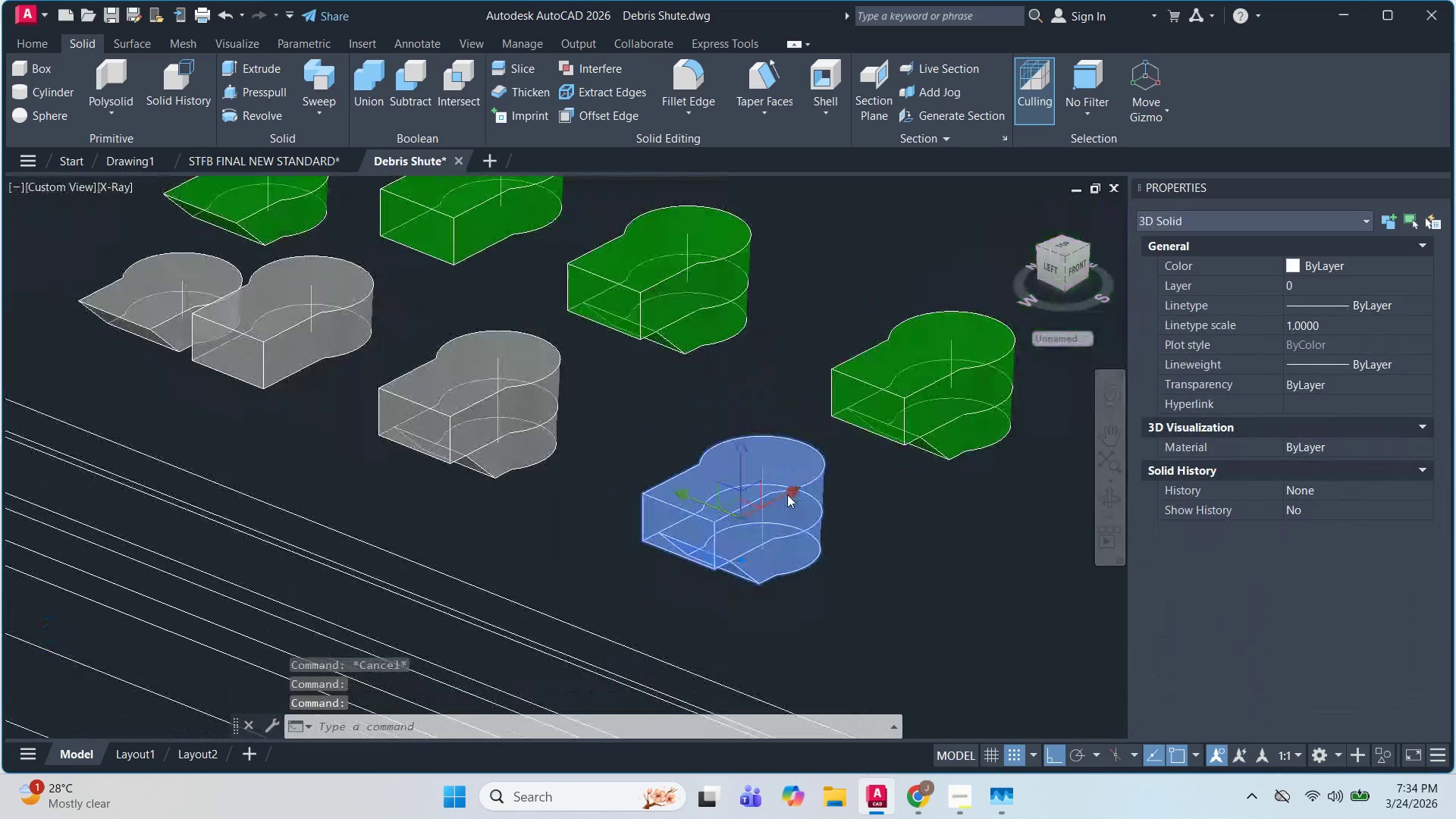 
key(Escape)
 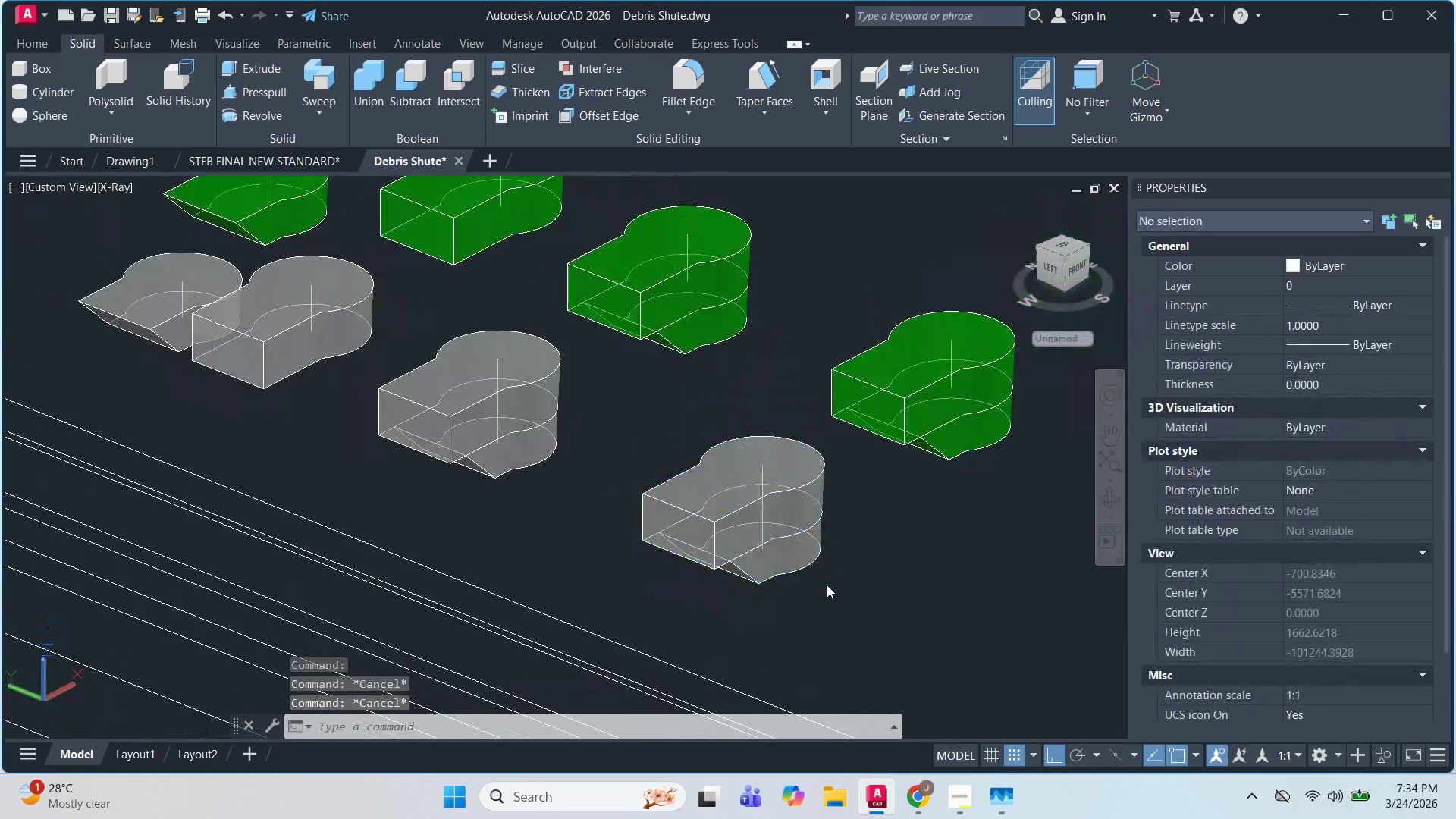 
key(Escape)
 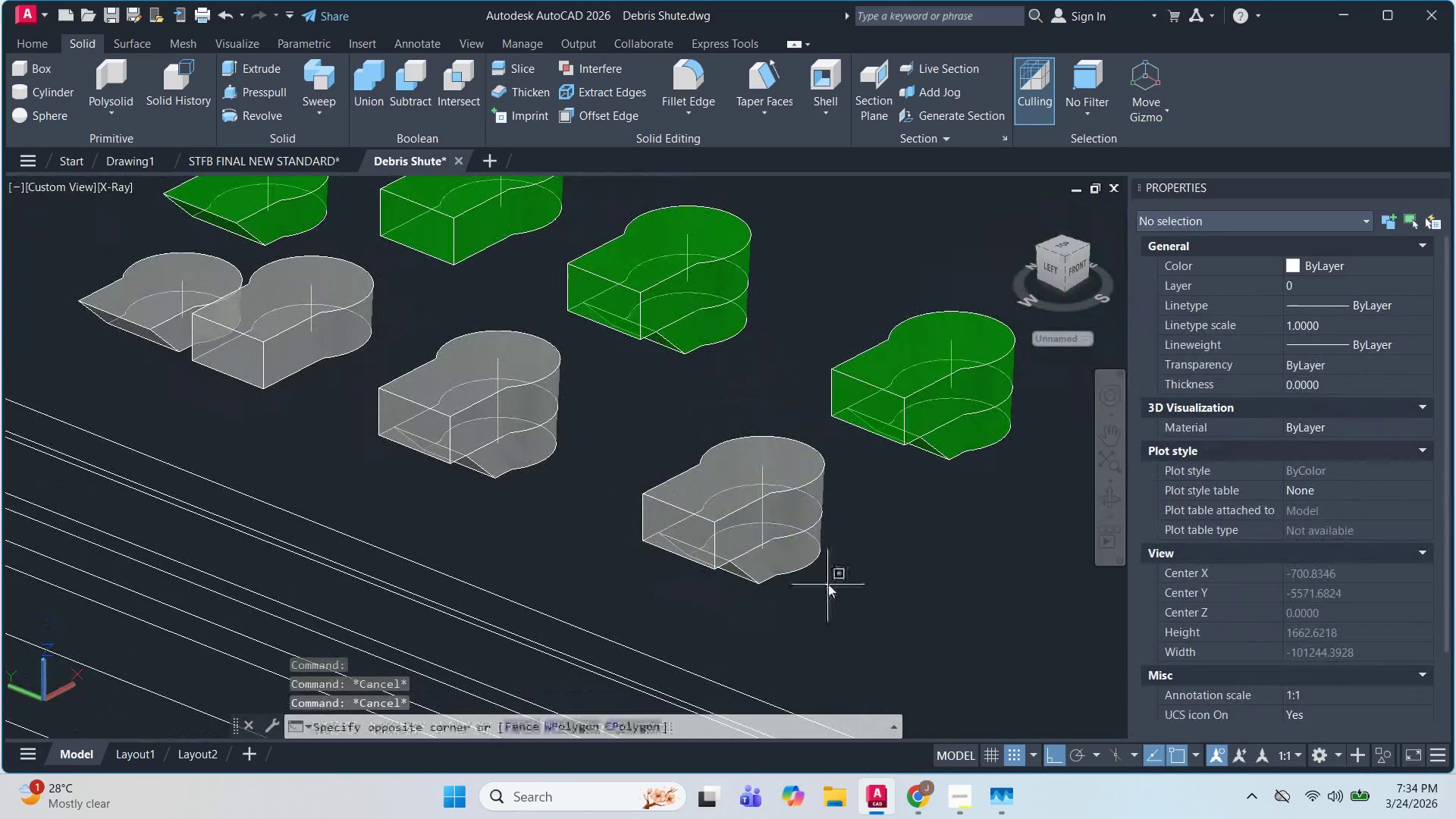 
left_click_drag(start_coordinate=[827, 586], to_coordinate=[827, 579])
 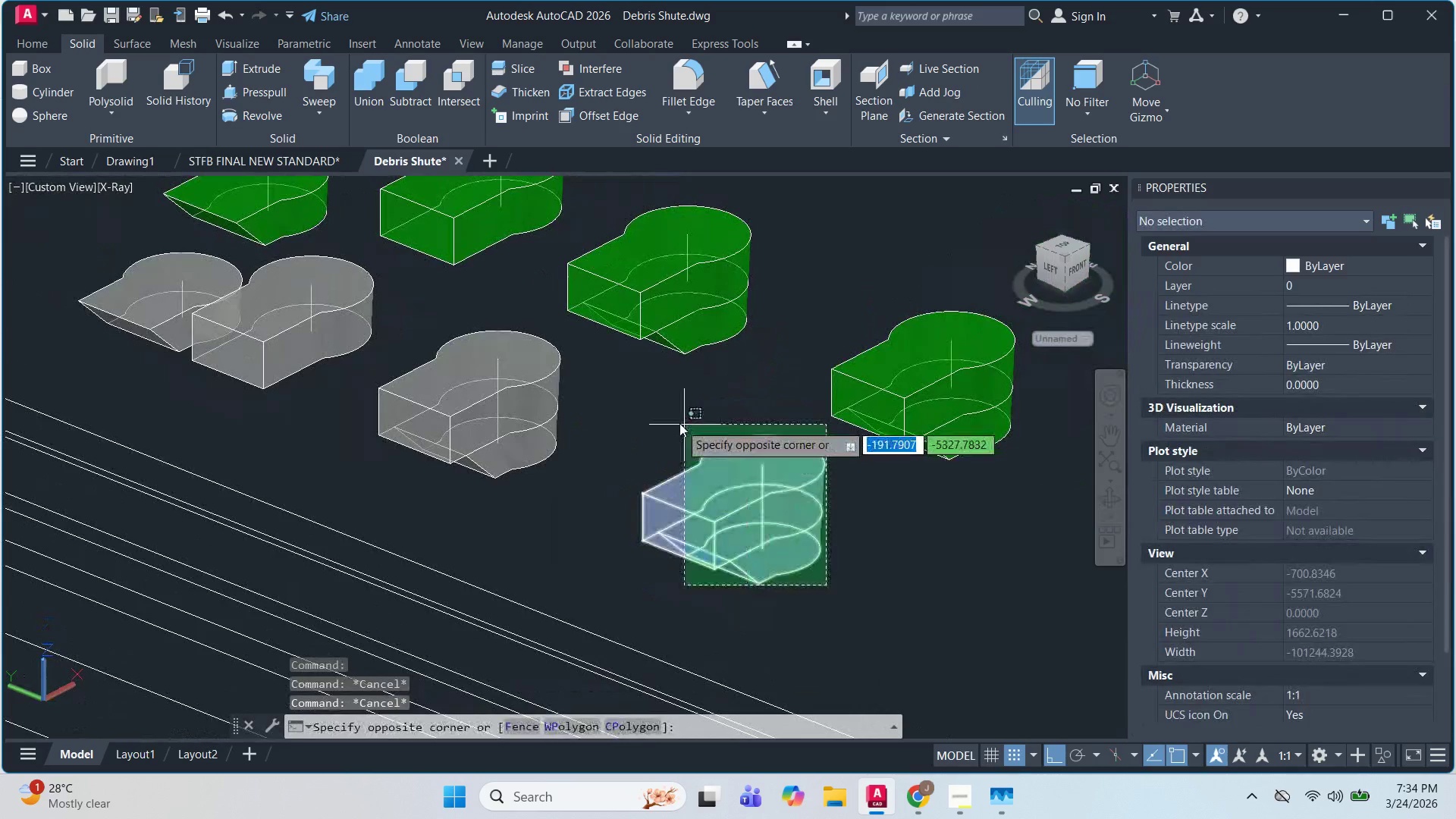 
scroll: coordinate [787, 494], scroll_direction: down, amount: 1.0
 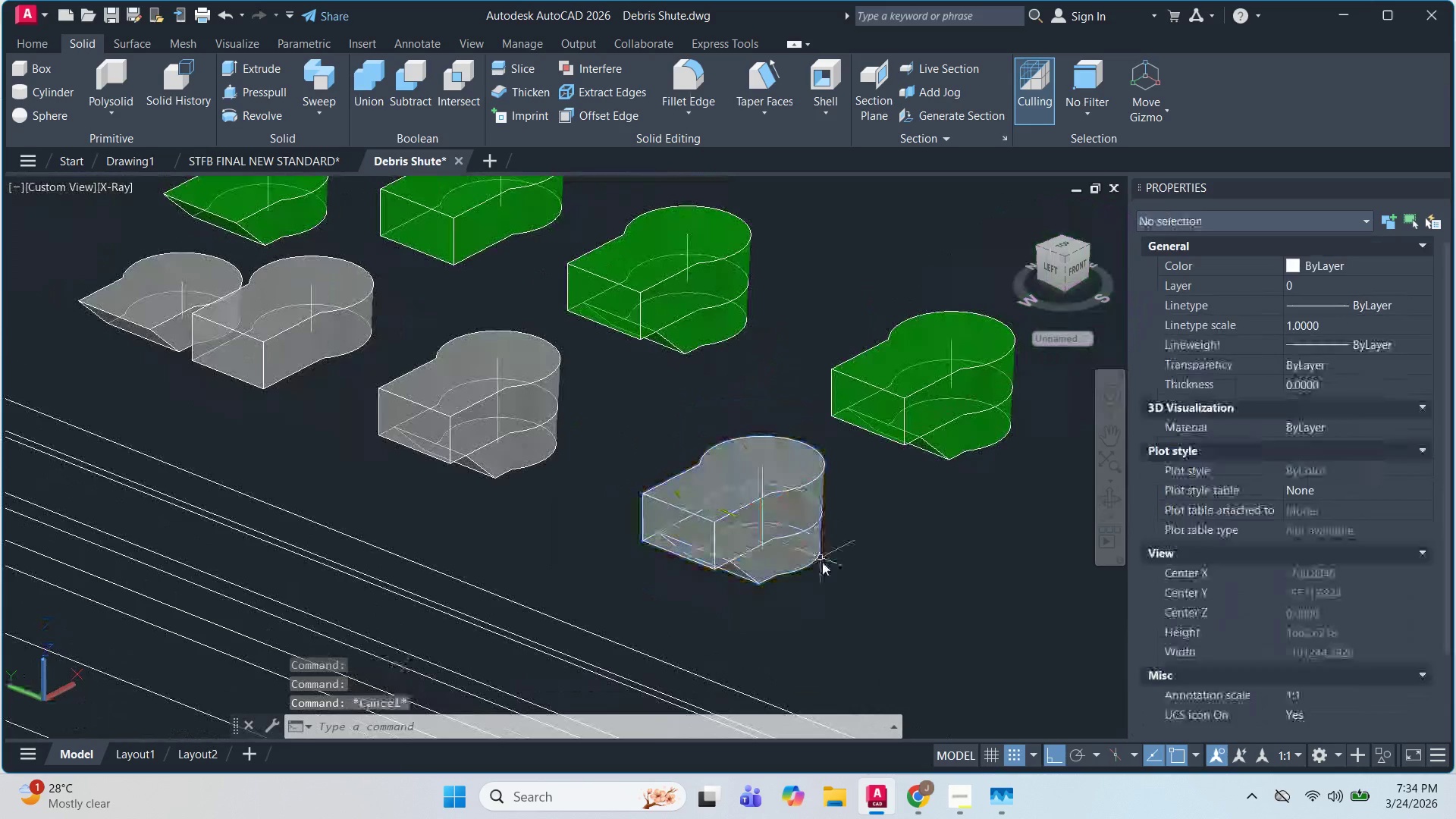 
left_click([679, 423])
 